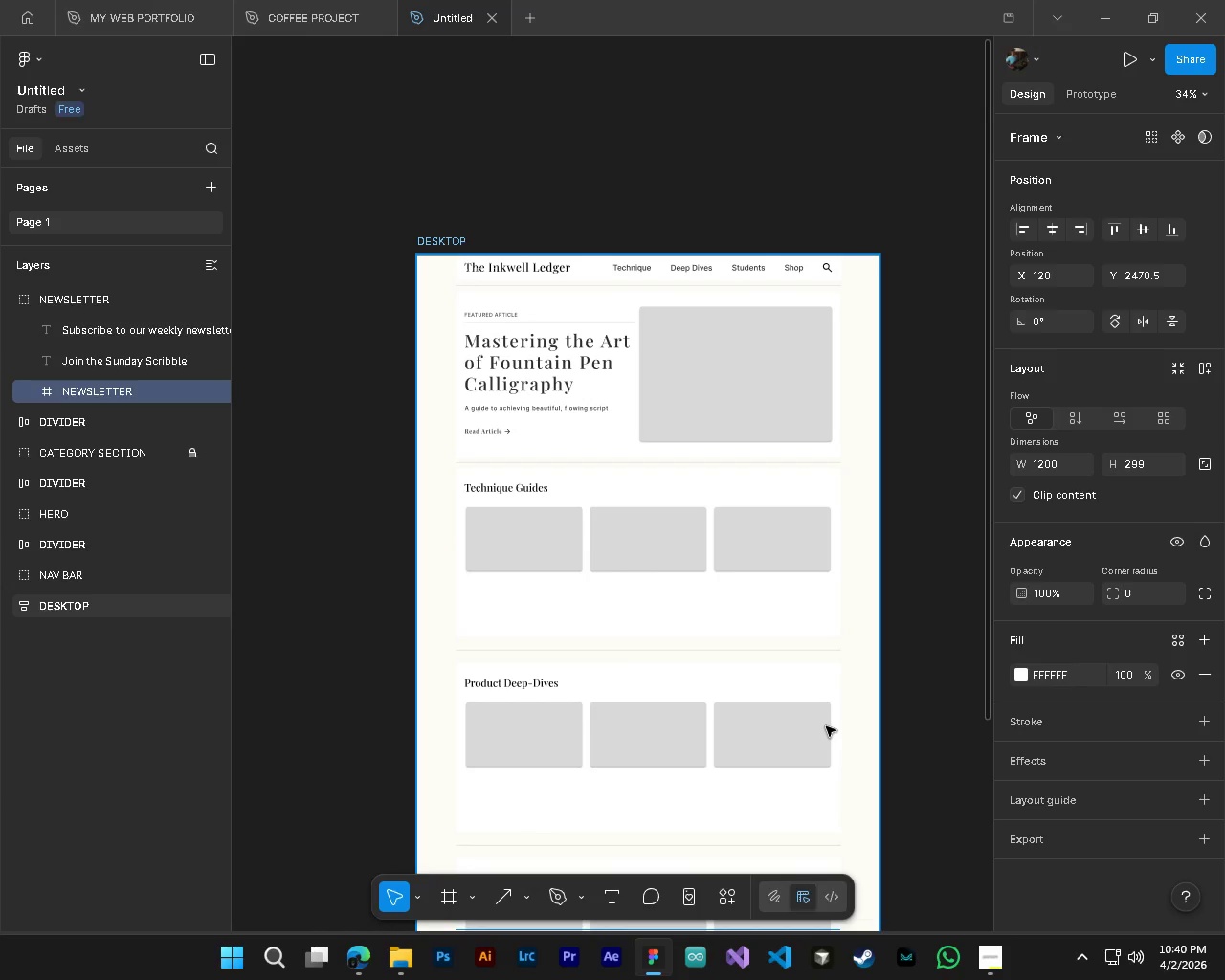 
scroll: coordinate [826, 726], scroll_direction: down, amount: 5.0
 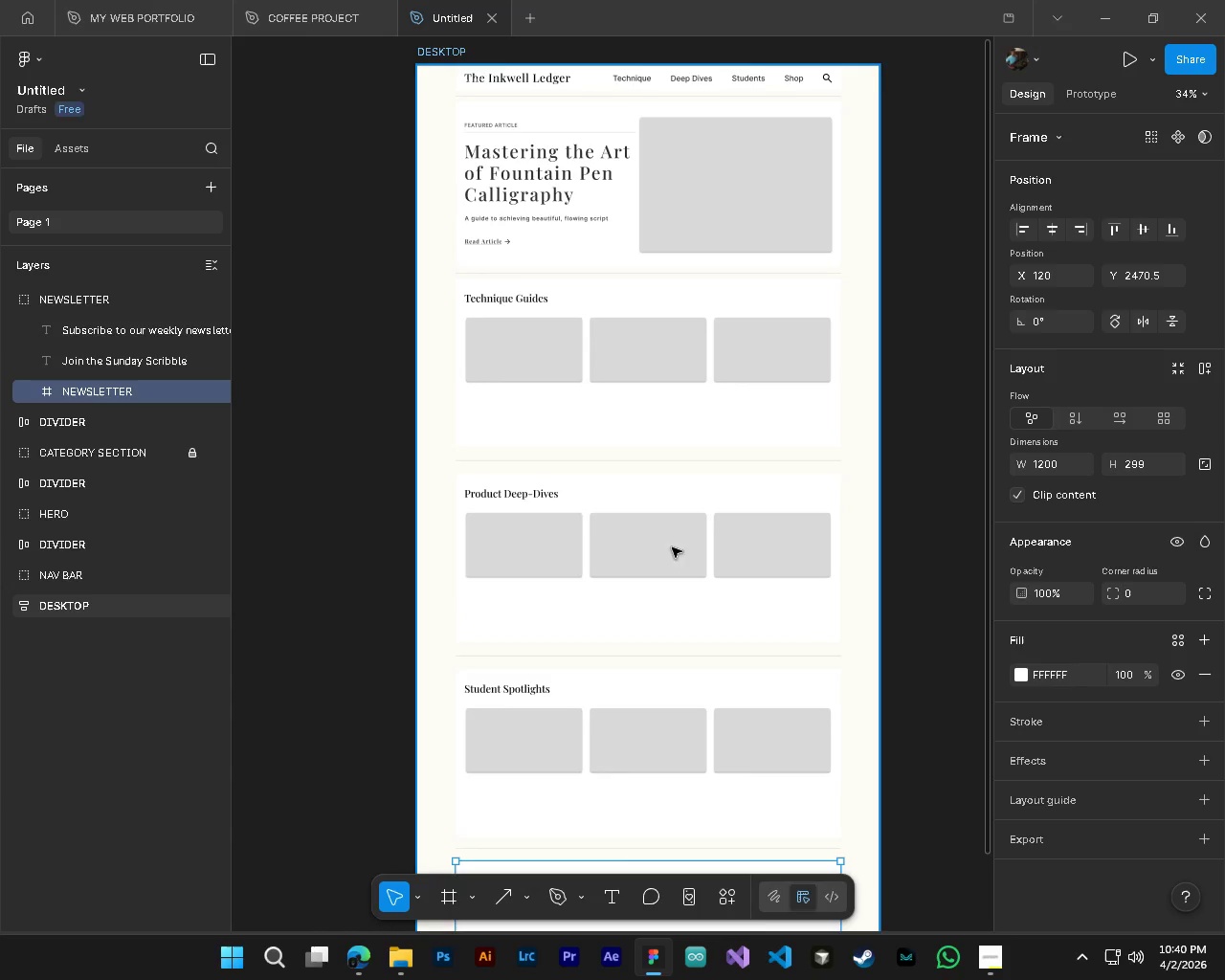 
scroll: coordinate [523, 365], scroll_direction: up, amount: 5.0
 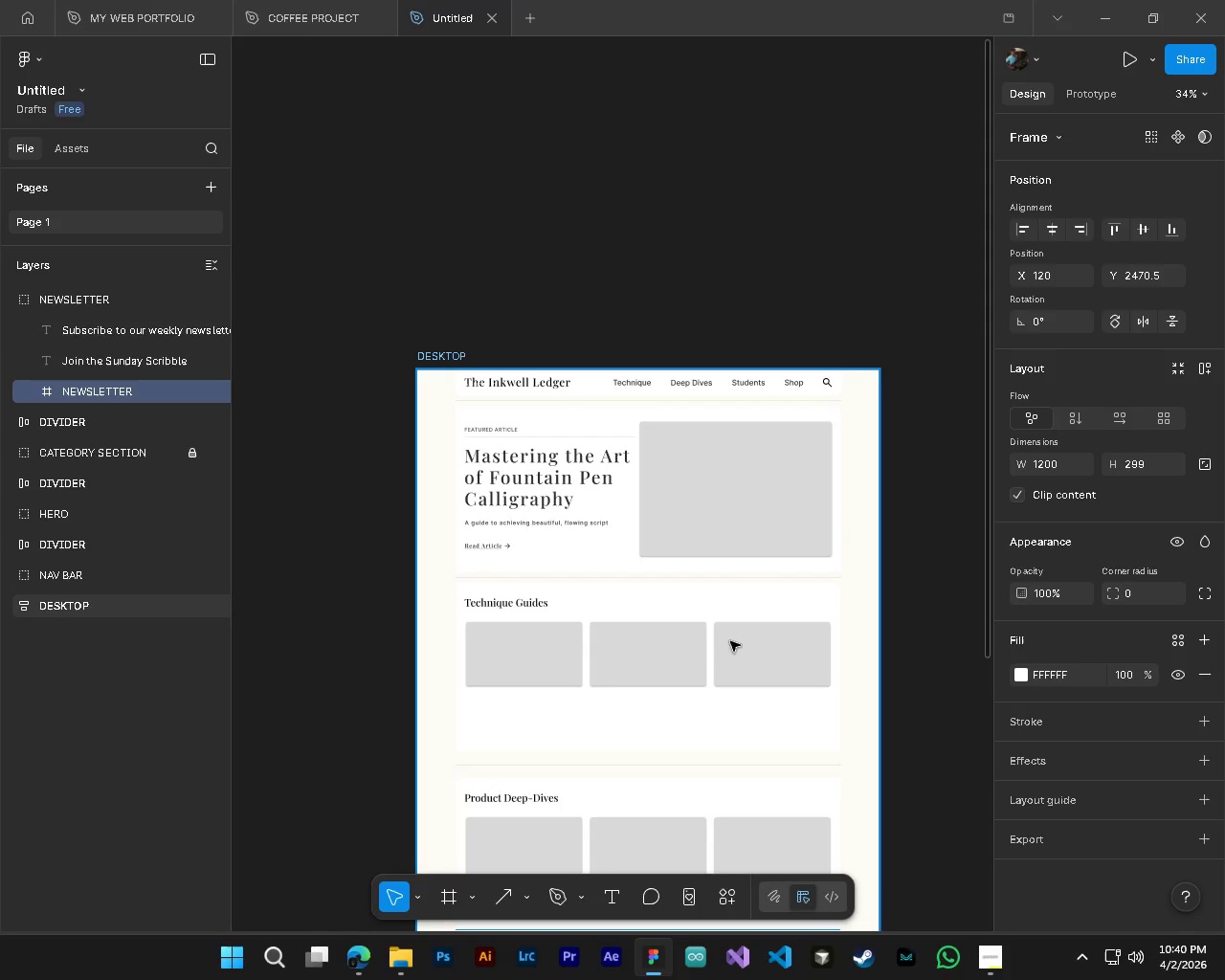 
hold_key(key=AltLeft, duration=0.58)
 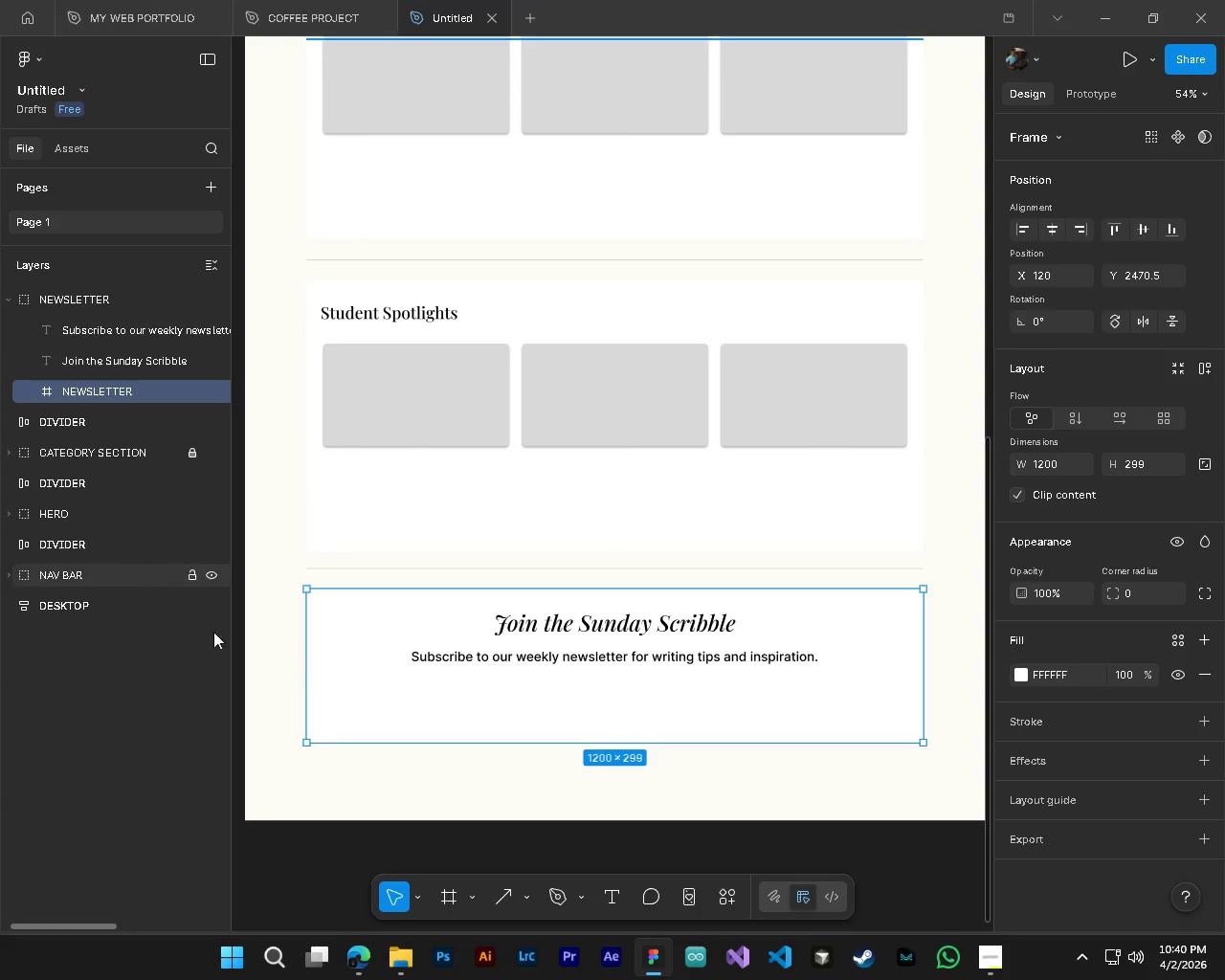 
hold_key(key=ControlLeft, duration=0.55)
 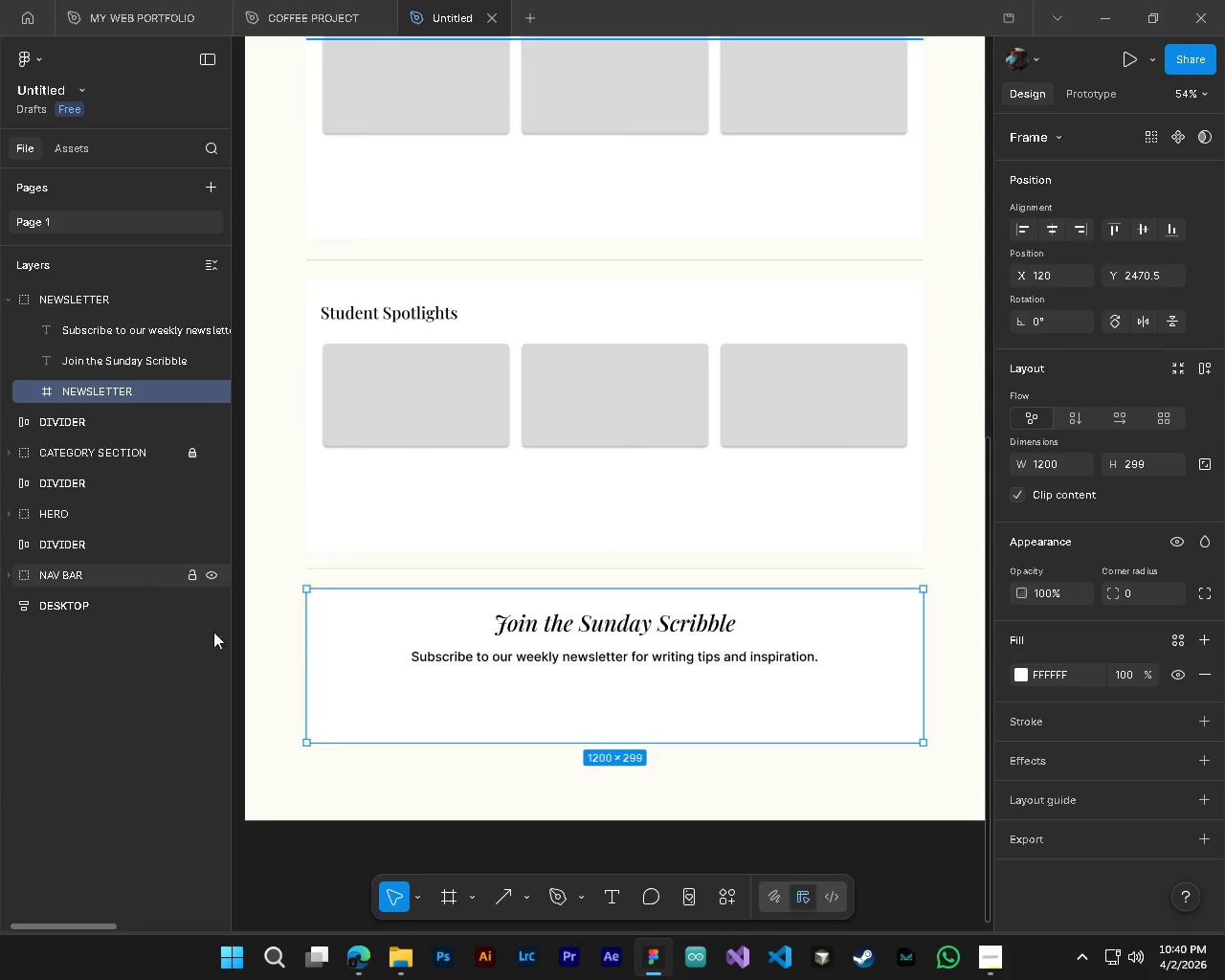 
scroll: coordinate [739, 778], scroll_direction: down, amount: 12.0
 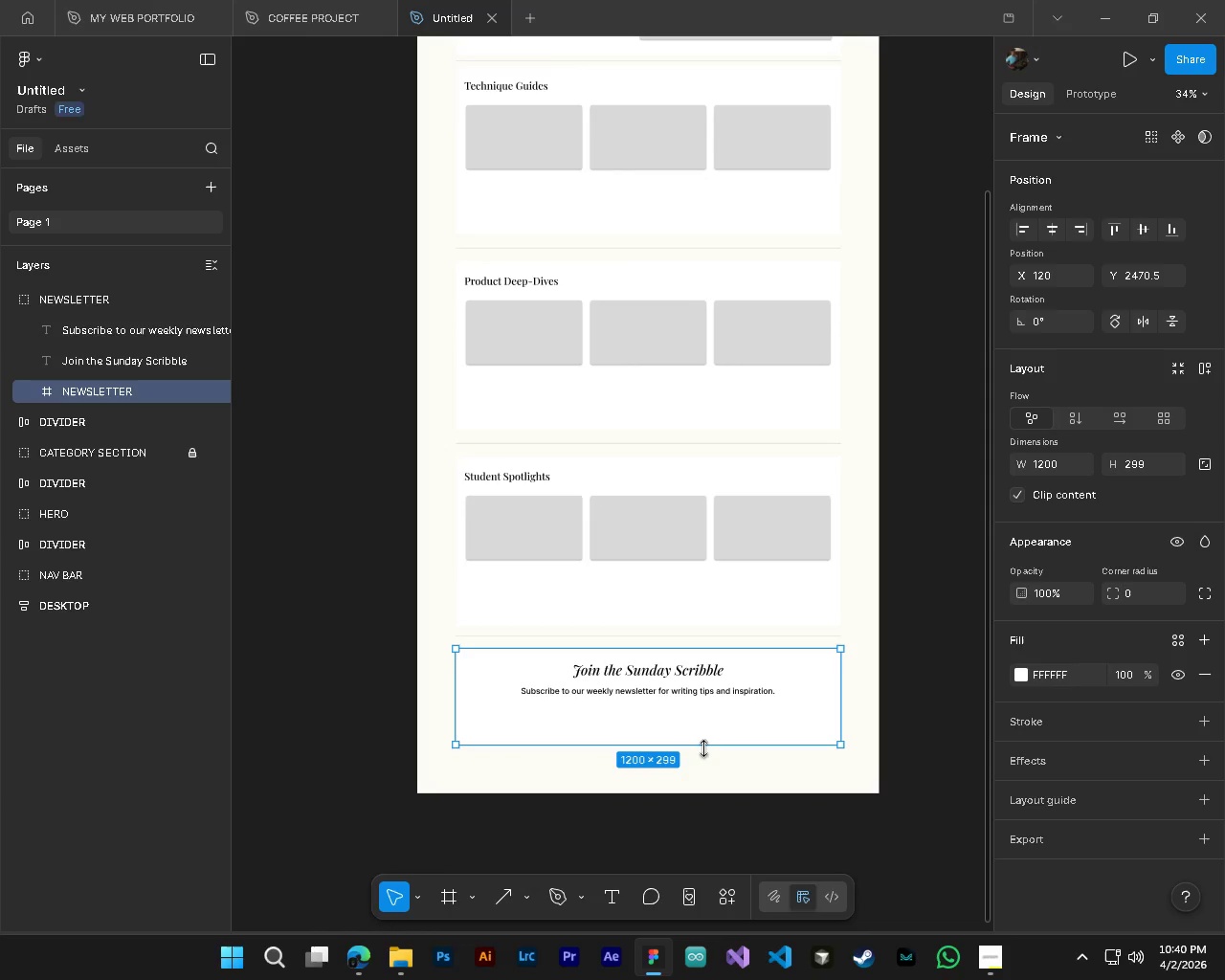 
scroll: coordinate [703, 748], scroll_direction: up, amount: 4.0
 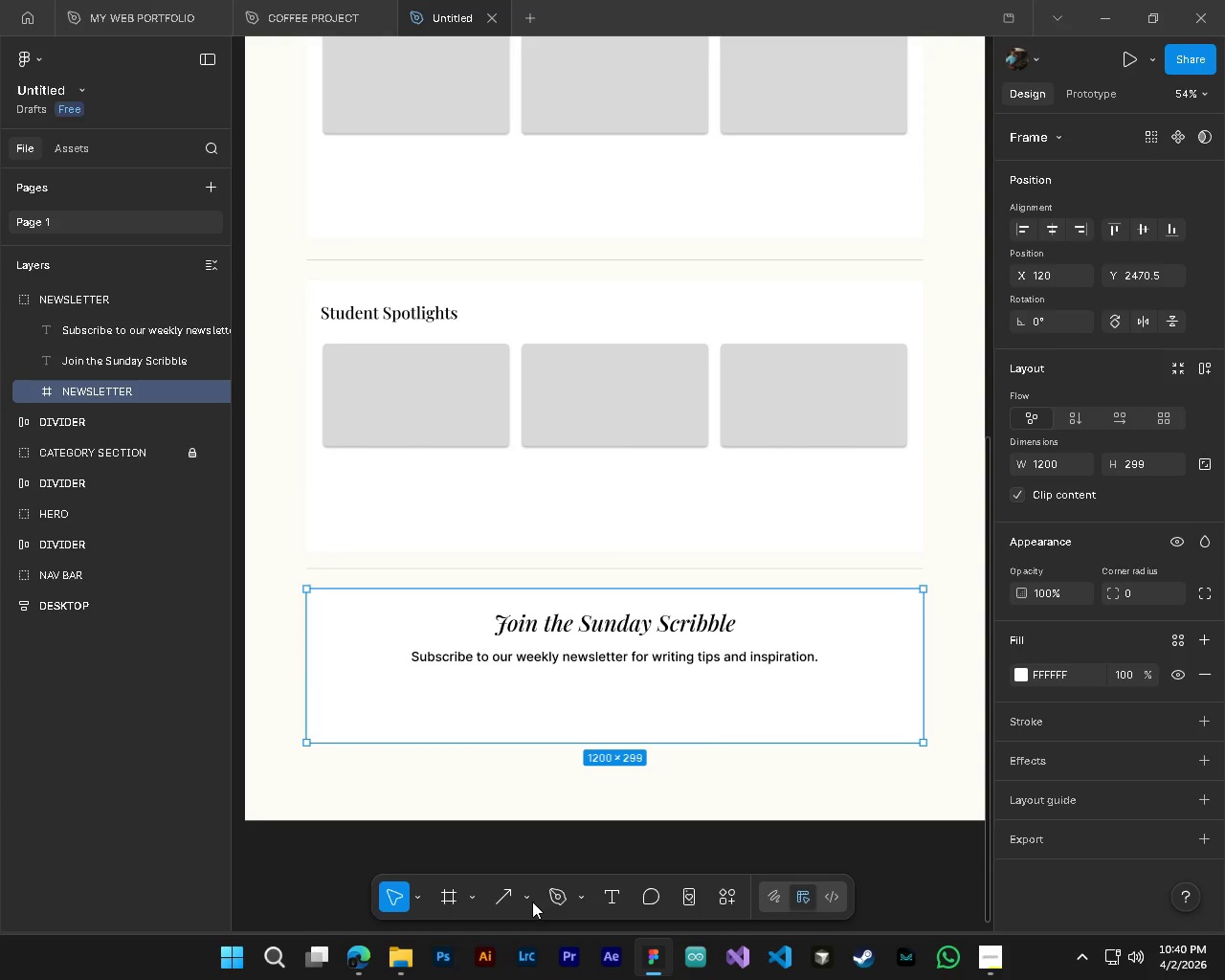 
left_click([521, 898])
 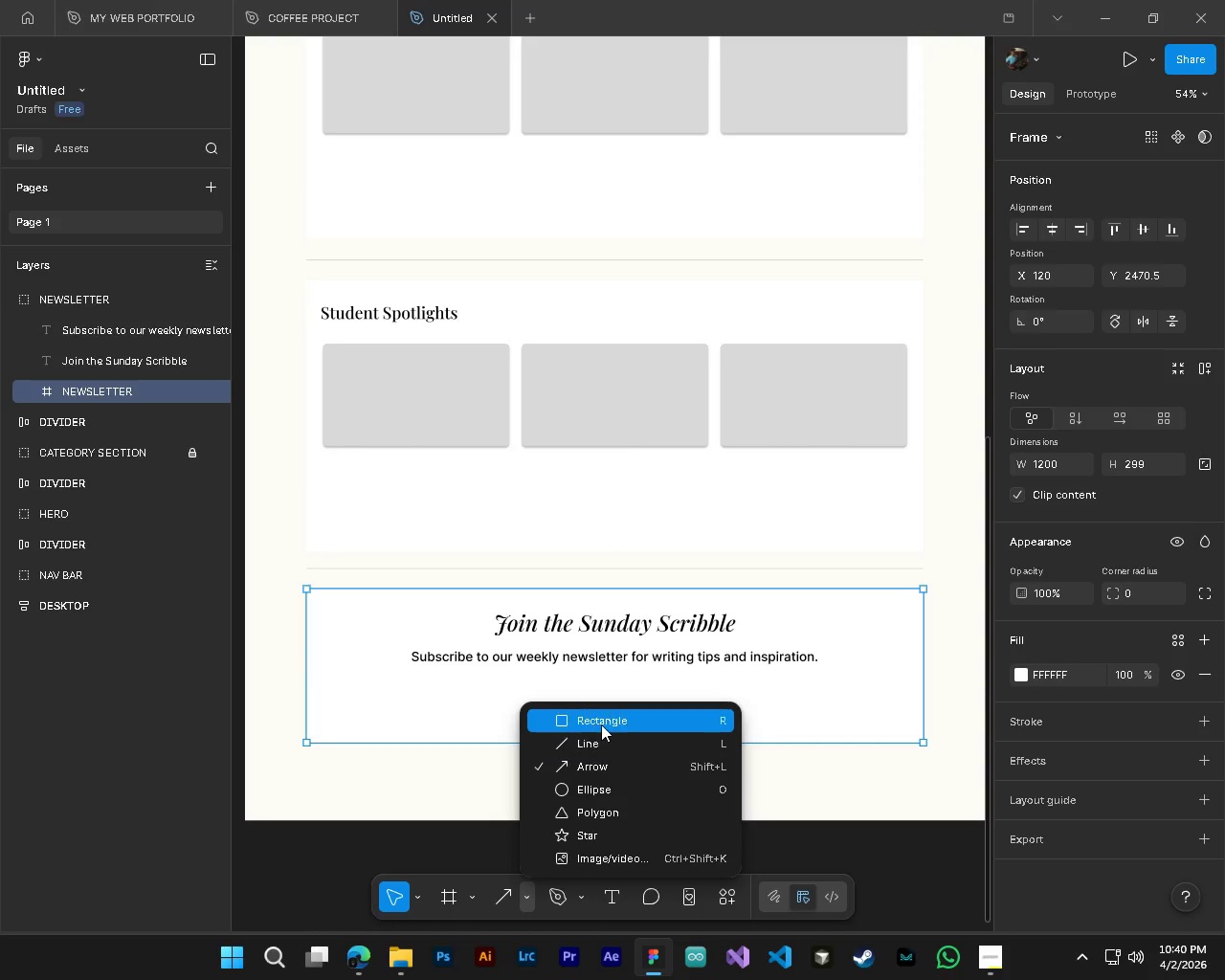 
left_click([601, 724])
 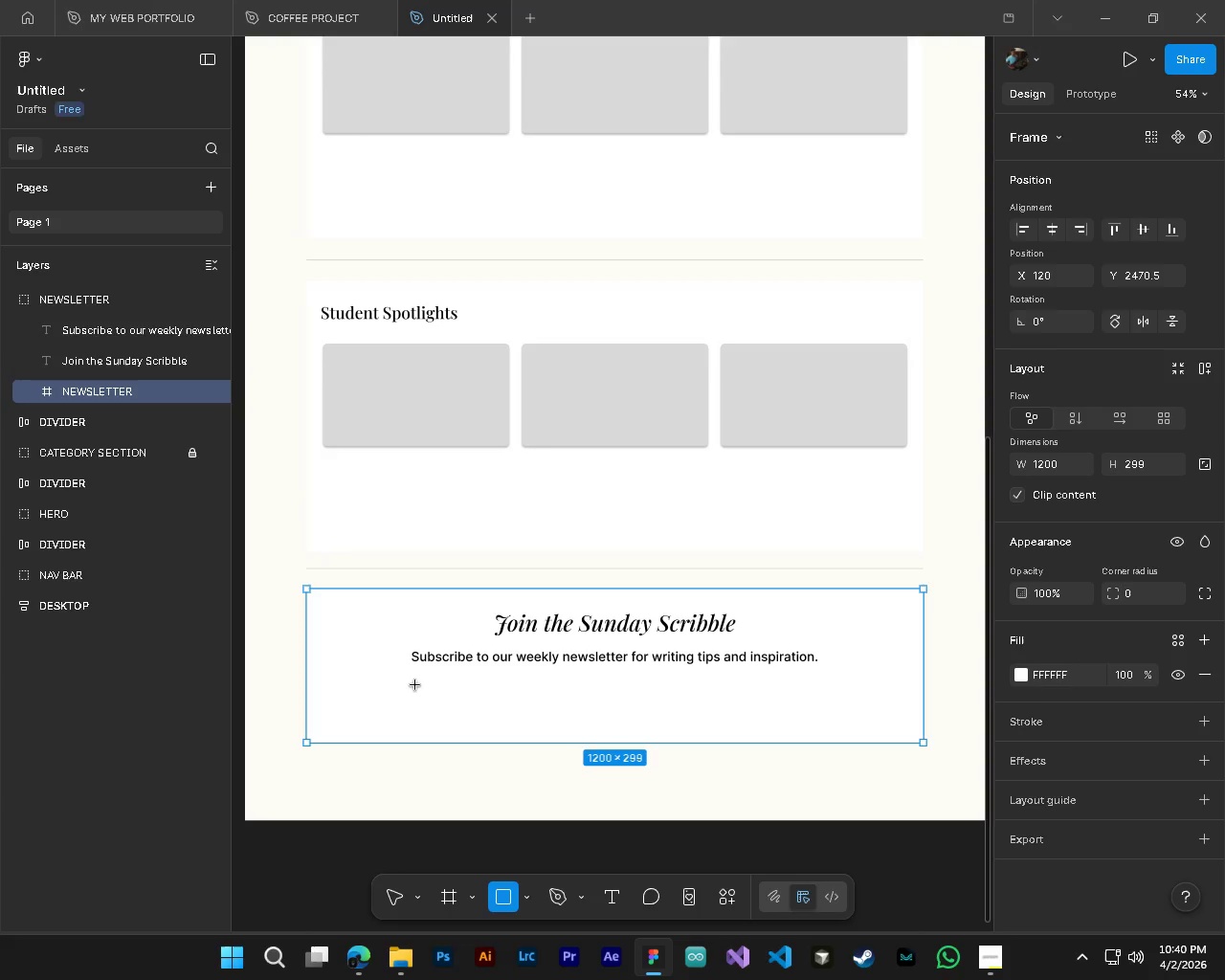 
left_click_drag(start_coordinate=[415, 685], to_coordinate=[813, 724])
 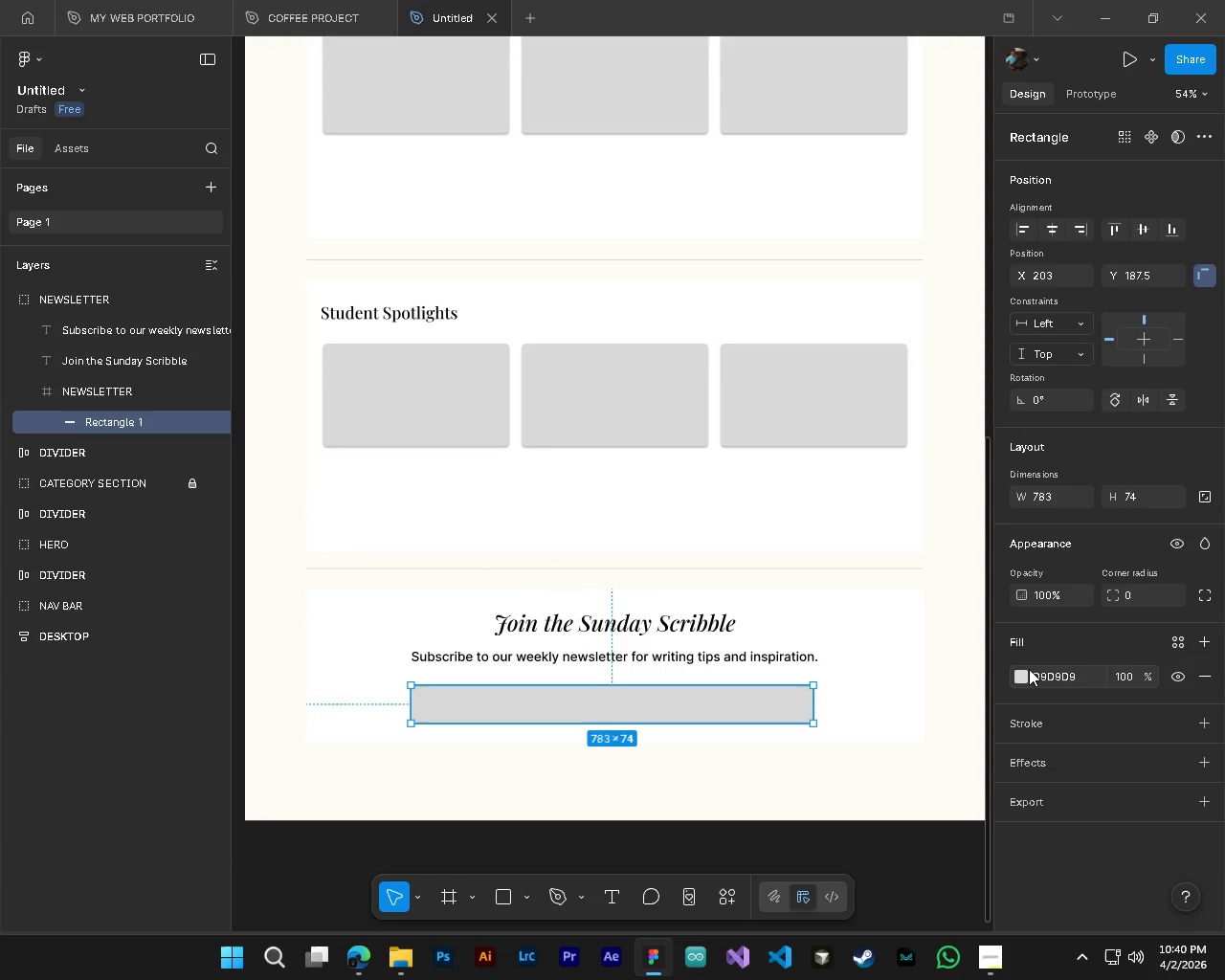 
left_click([1022, 678])
 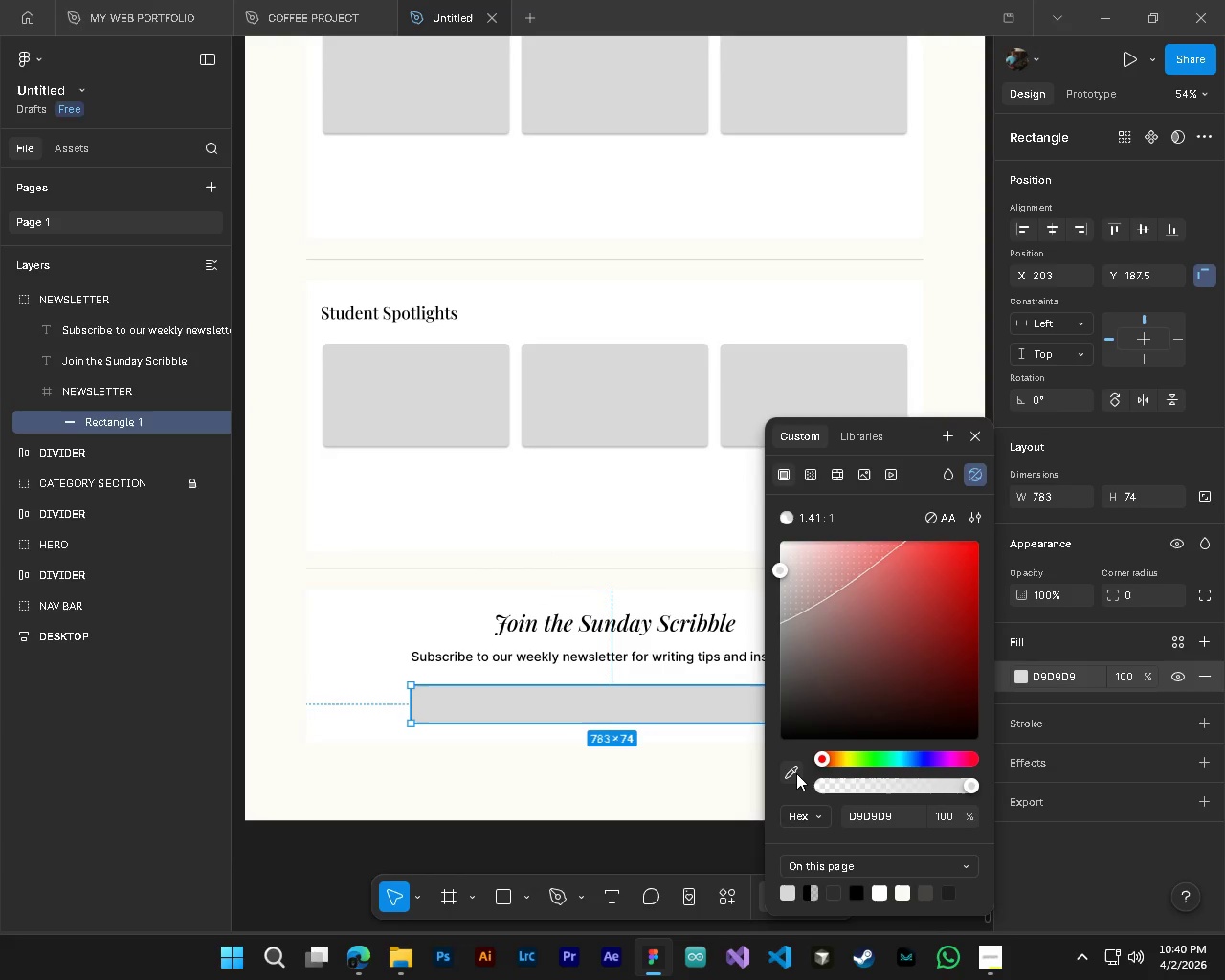 
left_click([795, 773])
 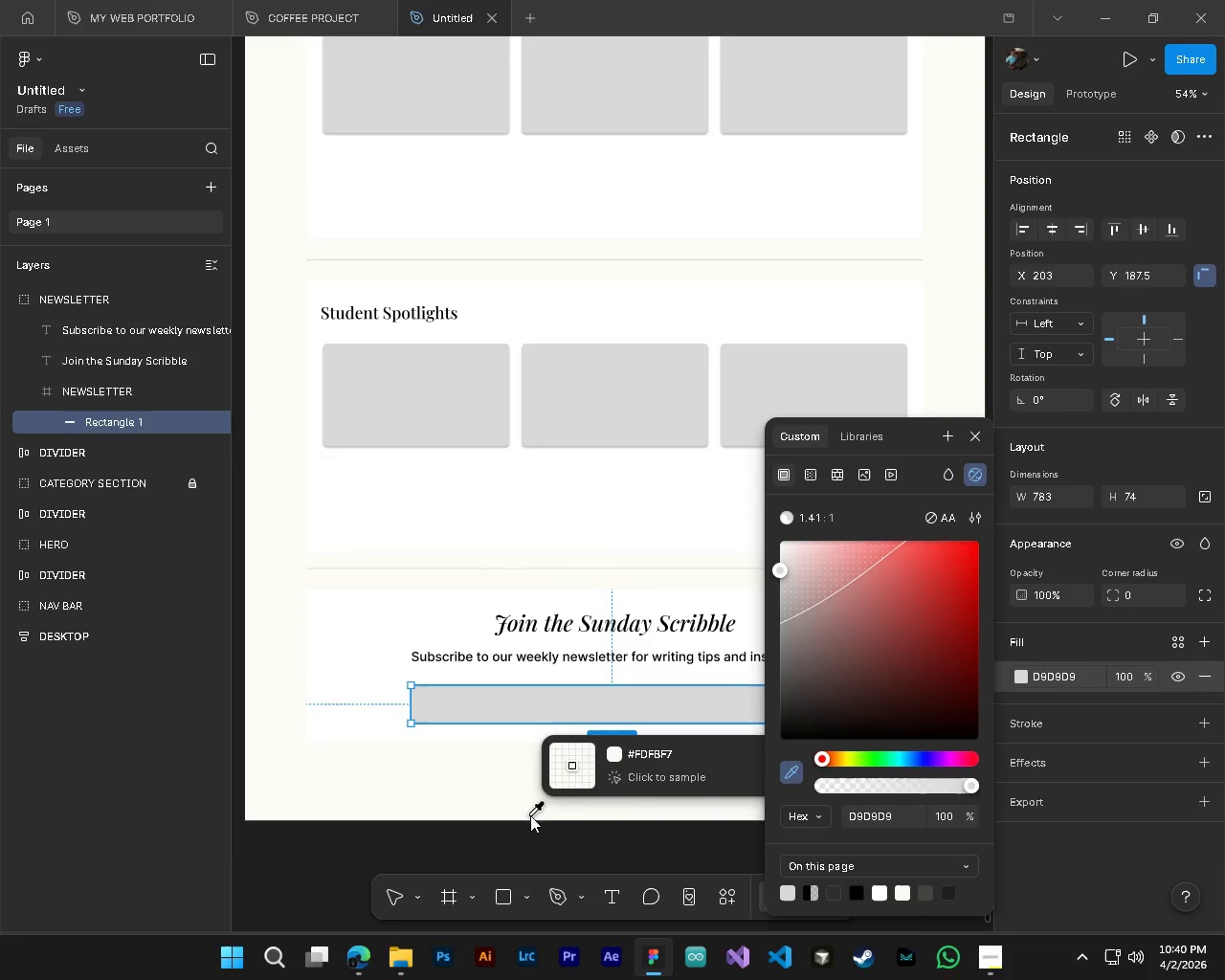 
left_click([530, 812])
 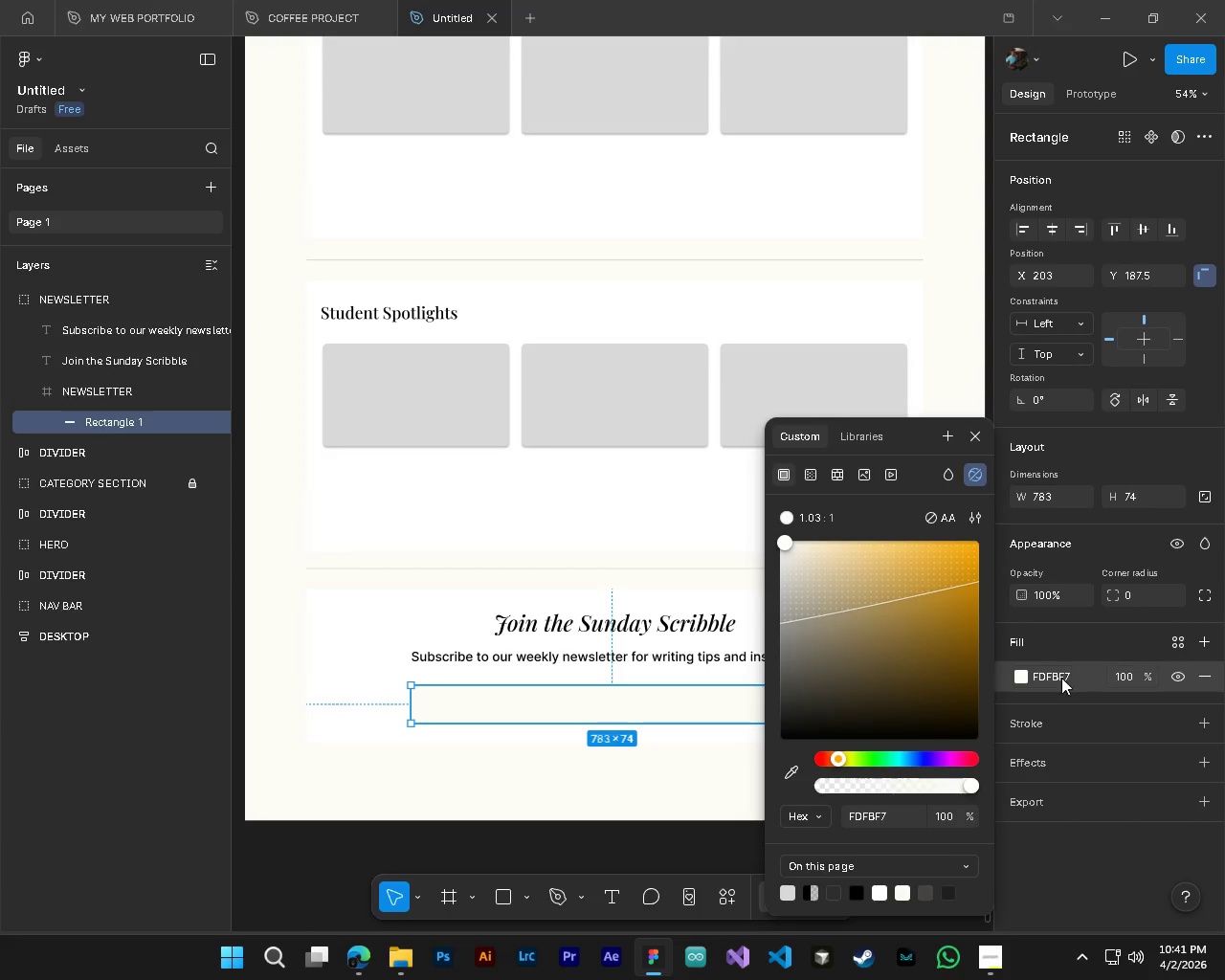 
wait(5.25)
 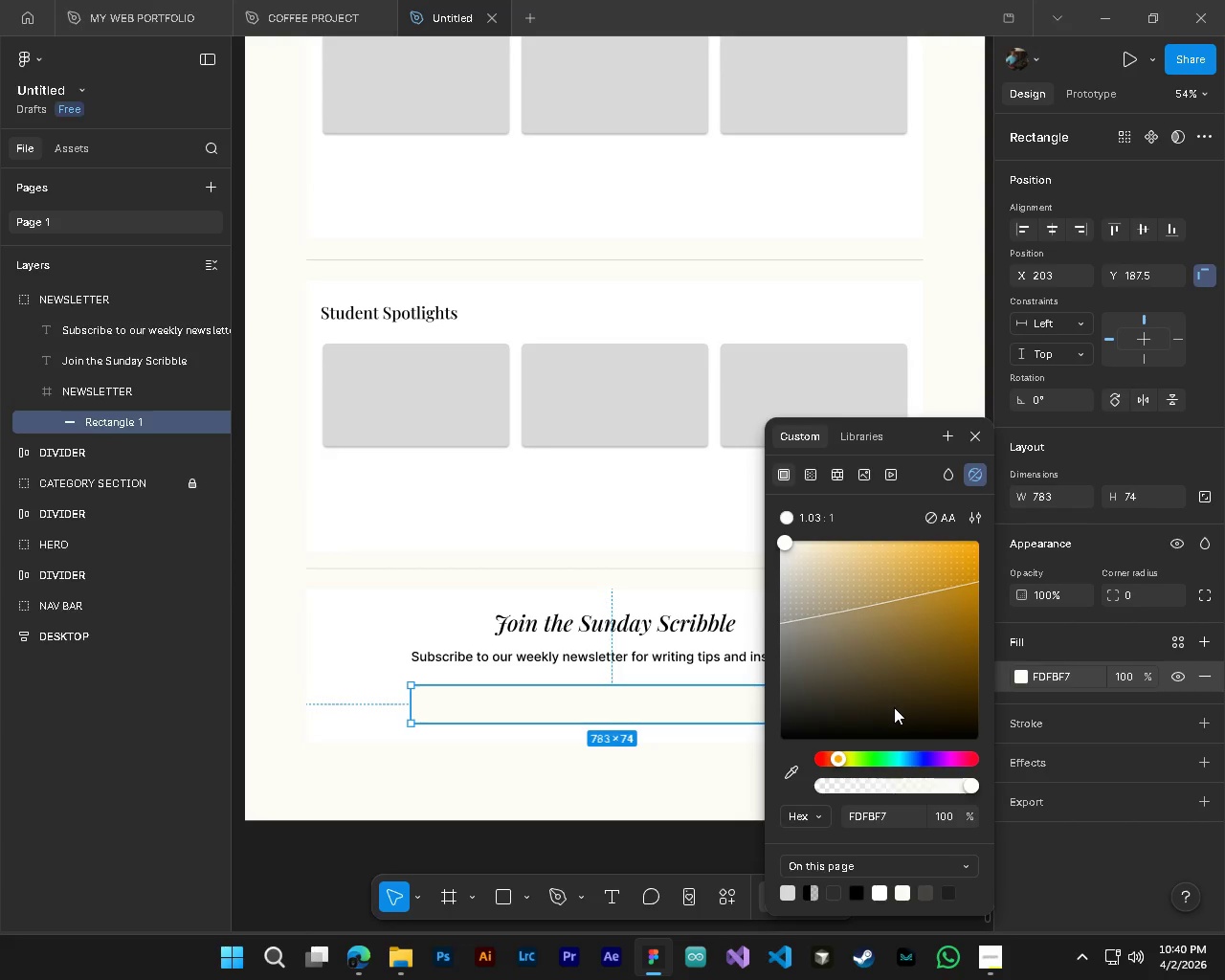 
left_click([1204, 648])
 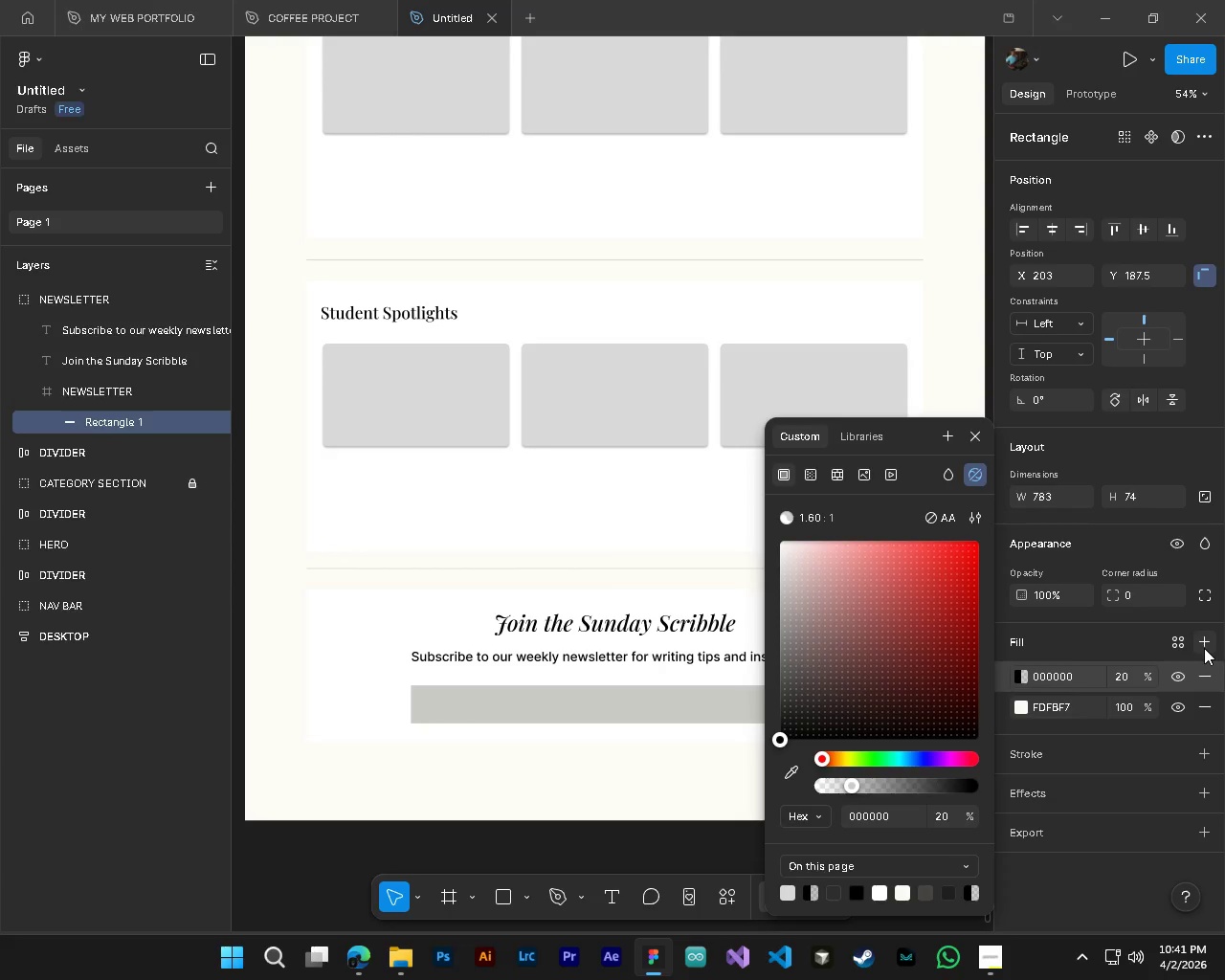 
key(Control+Z)
 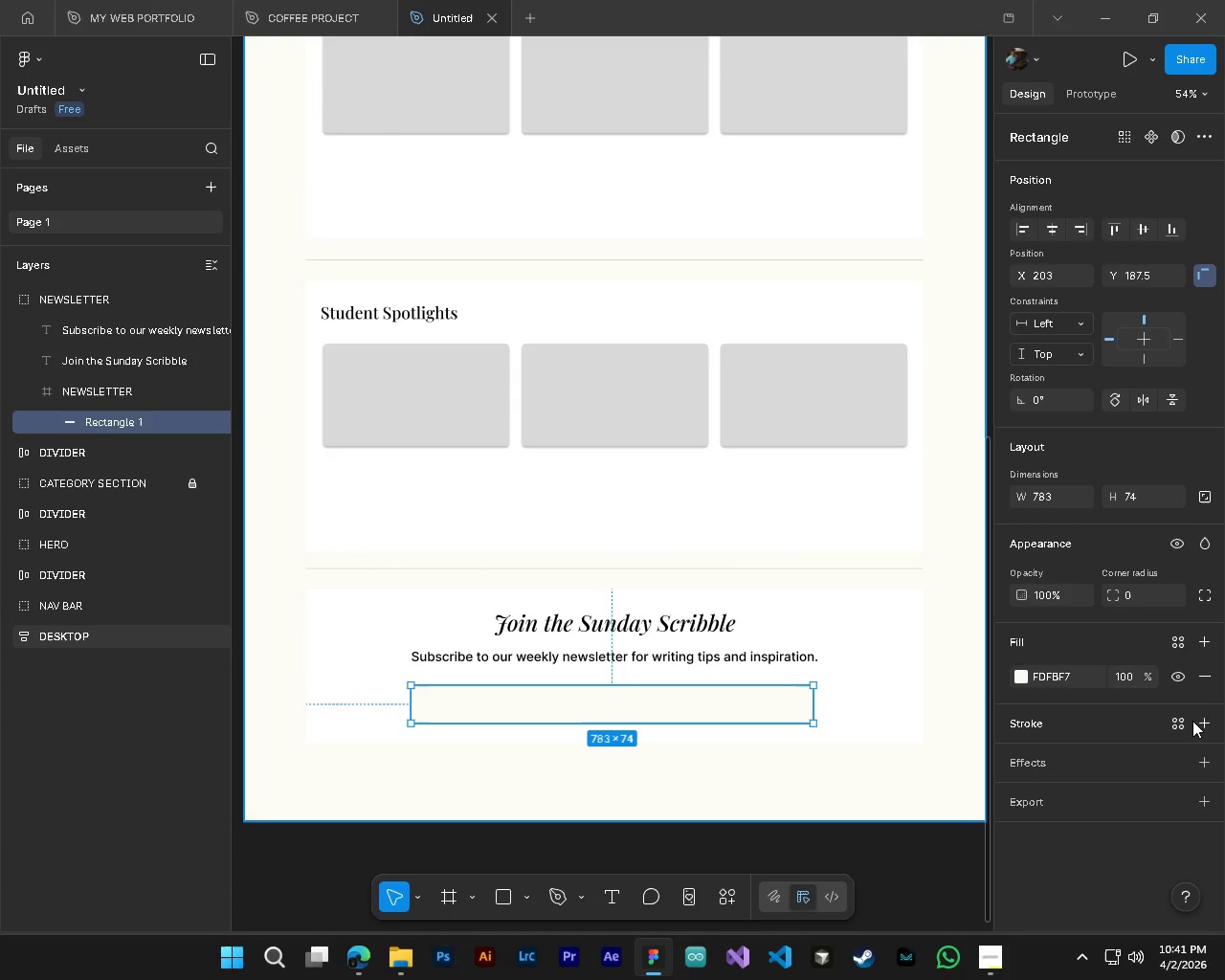 
left_click([1200, 723])
 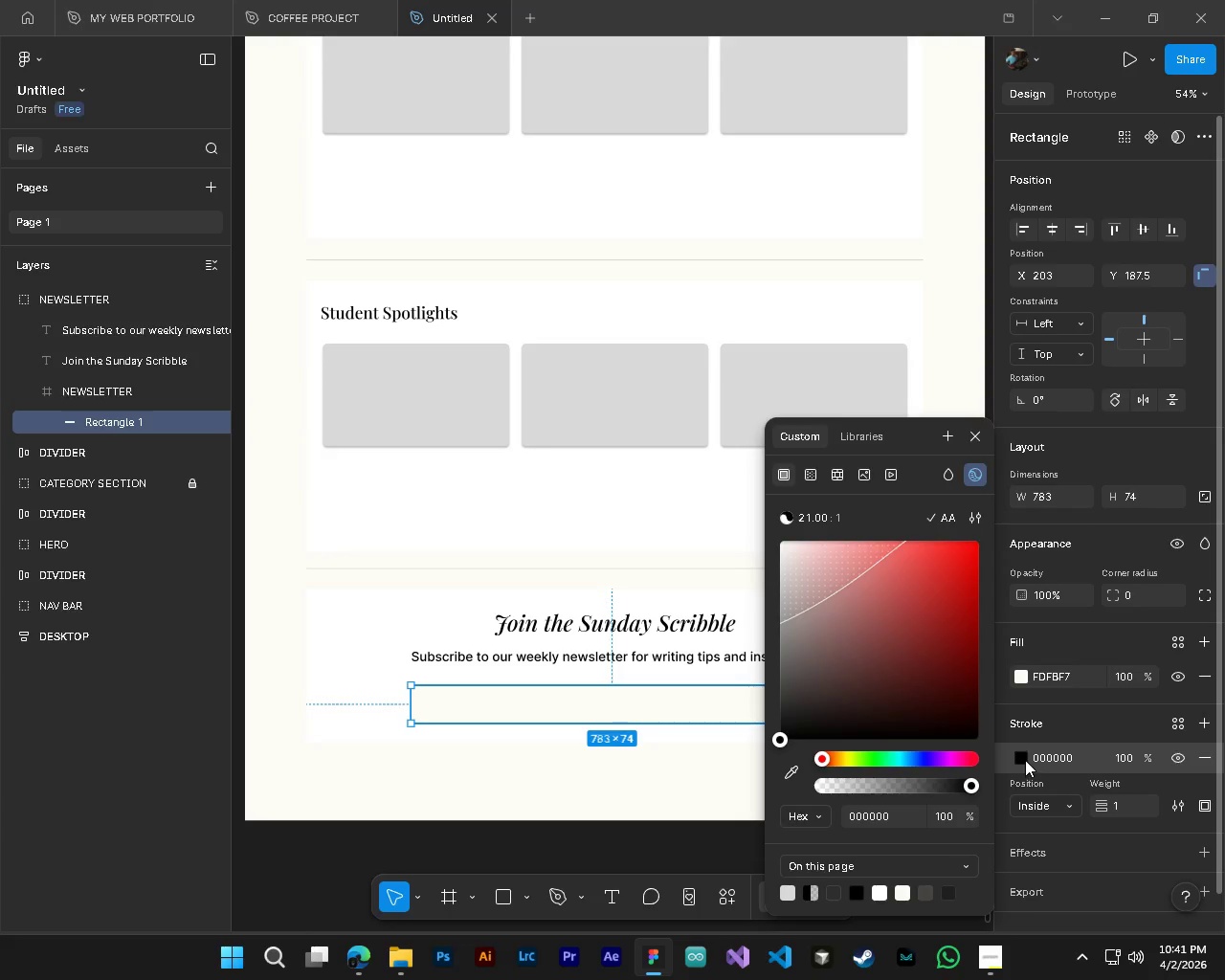 
double_click([881, 813])
 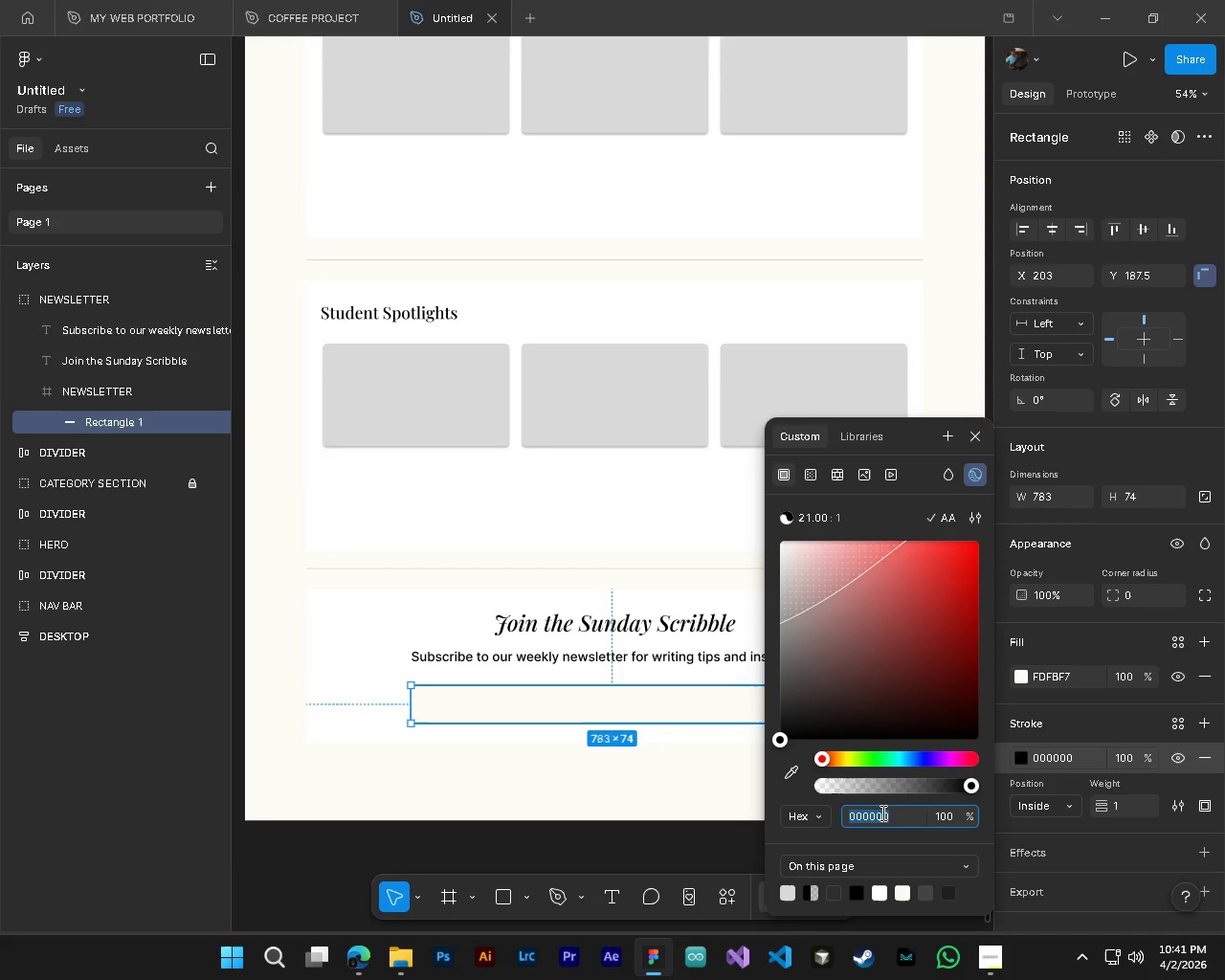 
key(Numpad2)
 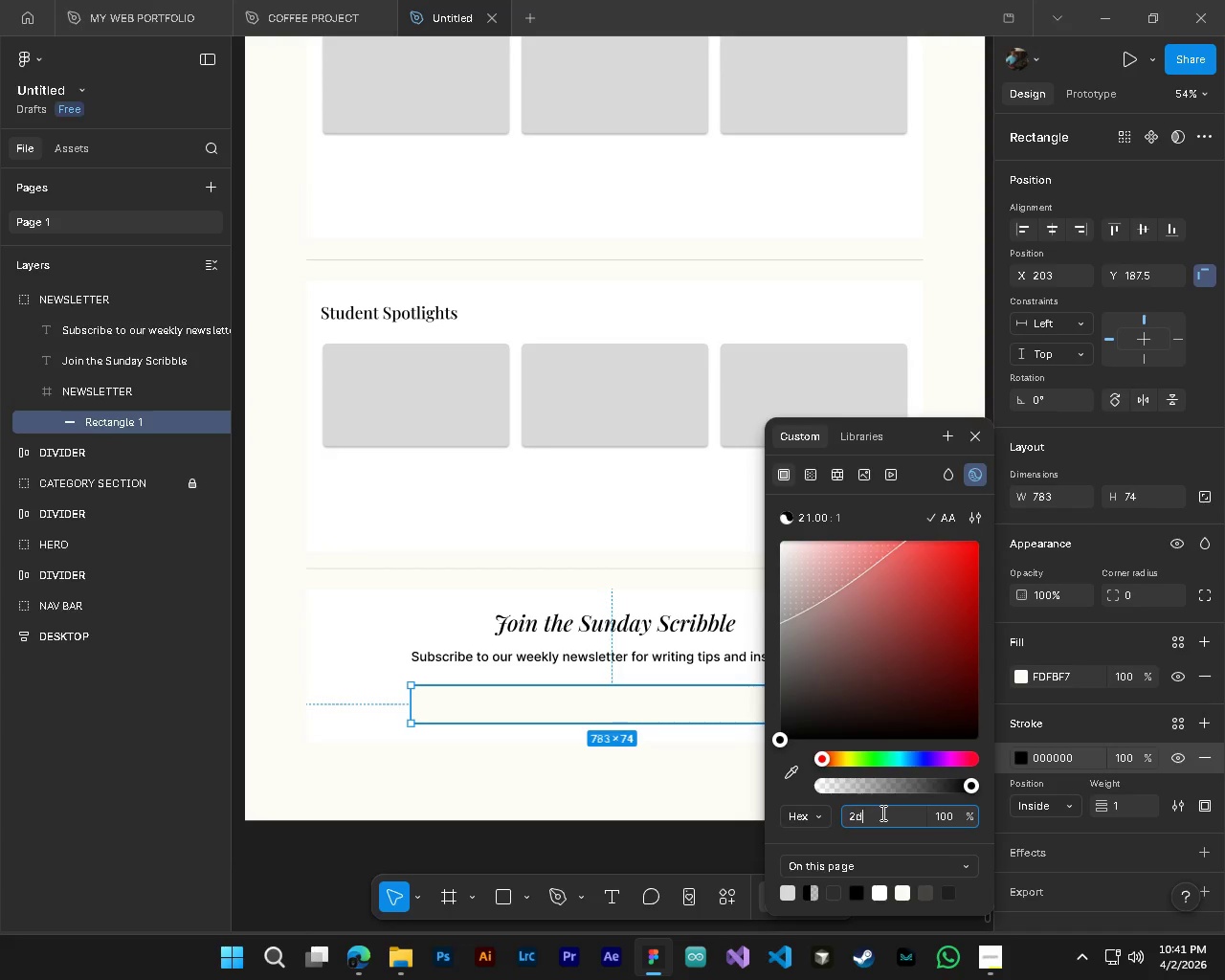 
key(D)
 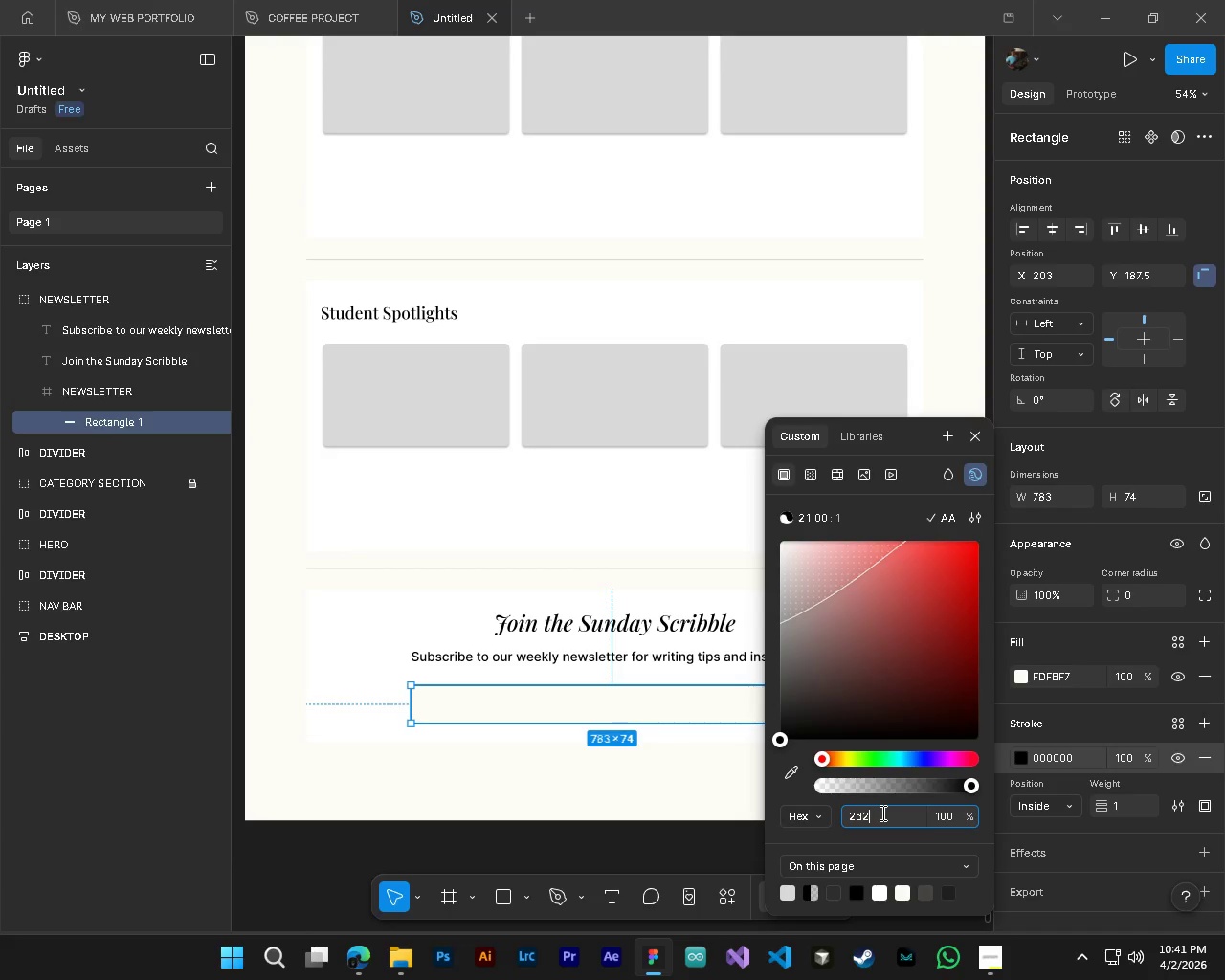 
key(Numpad2)
 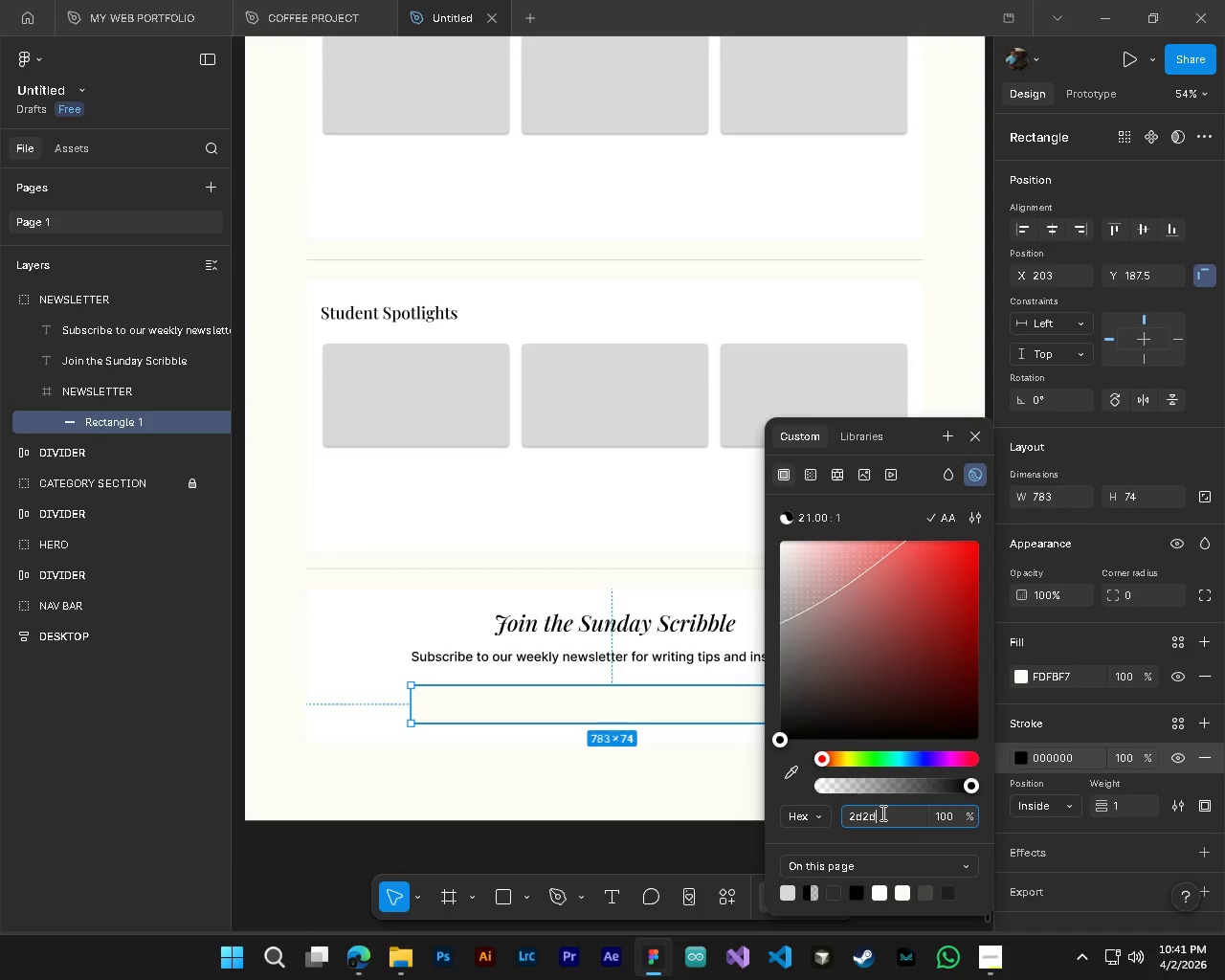 
key(D)
 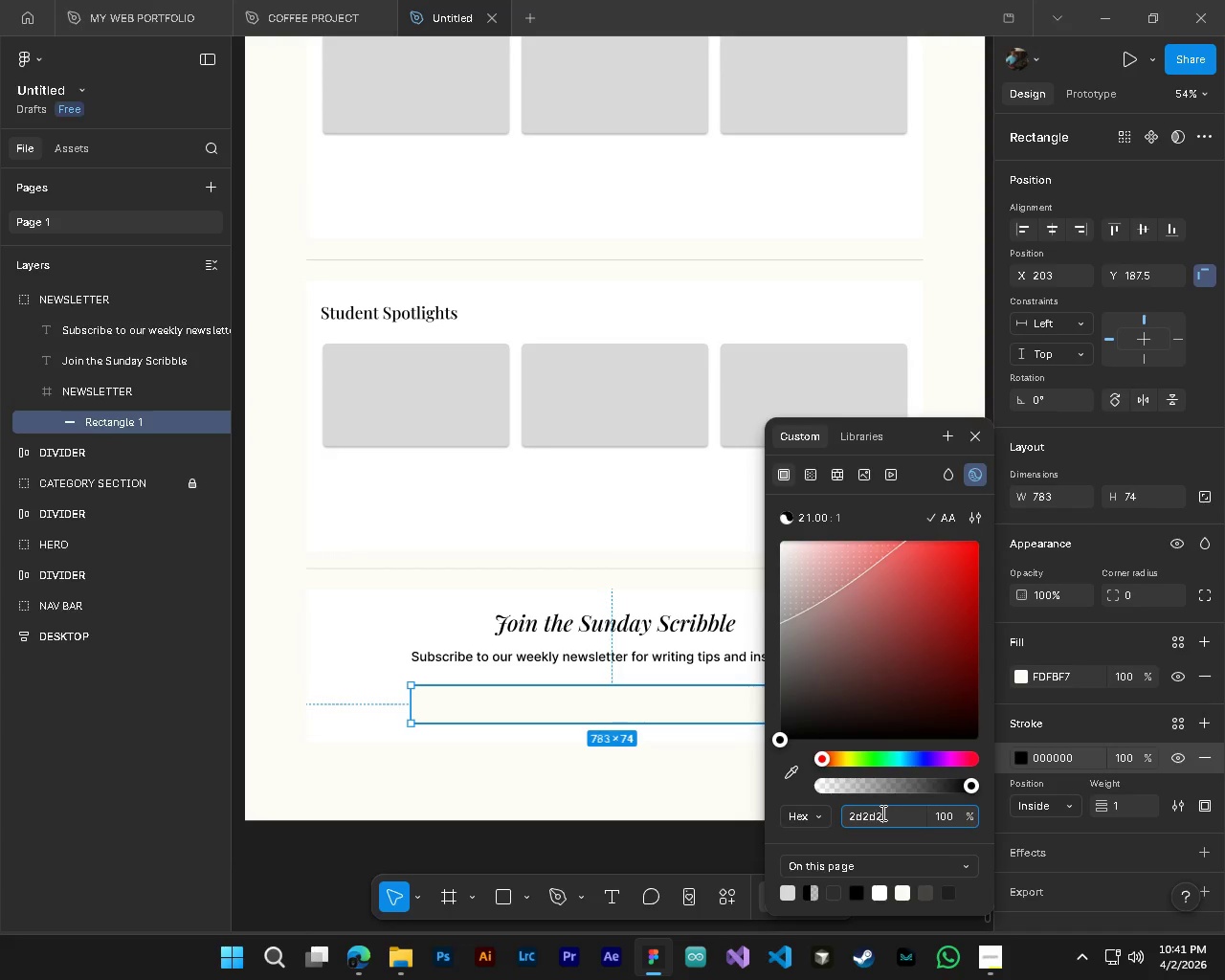 
key(Numpad2)
 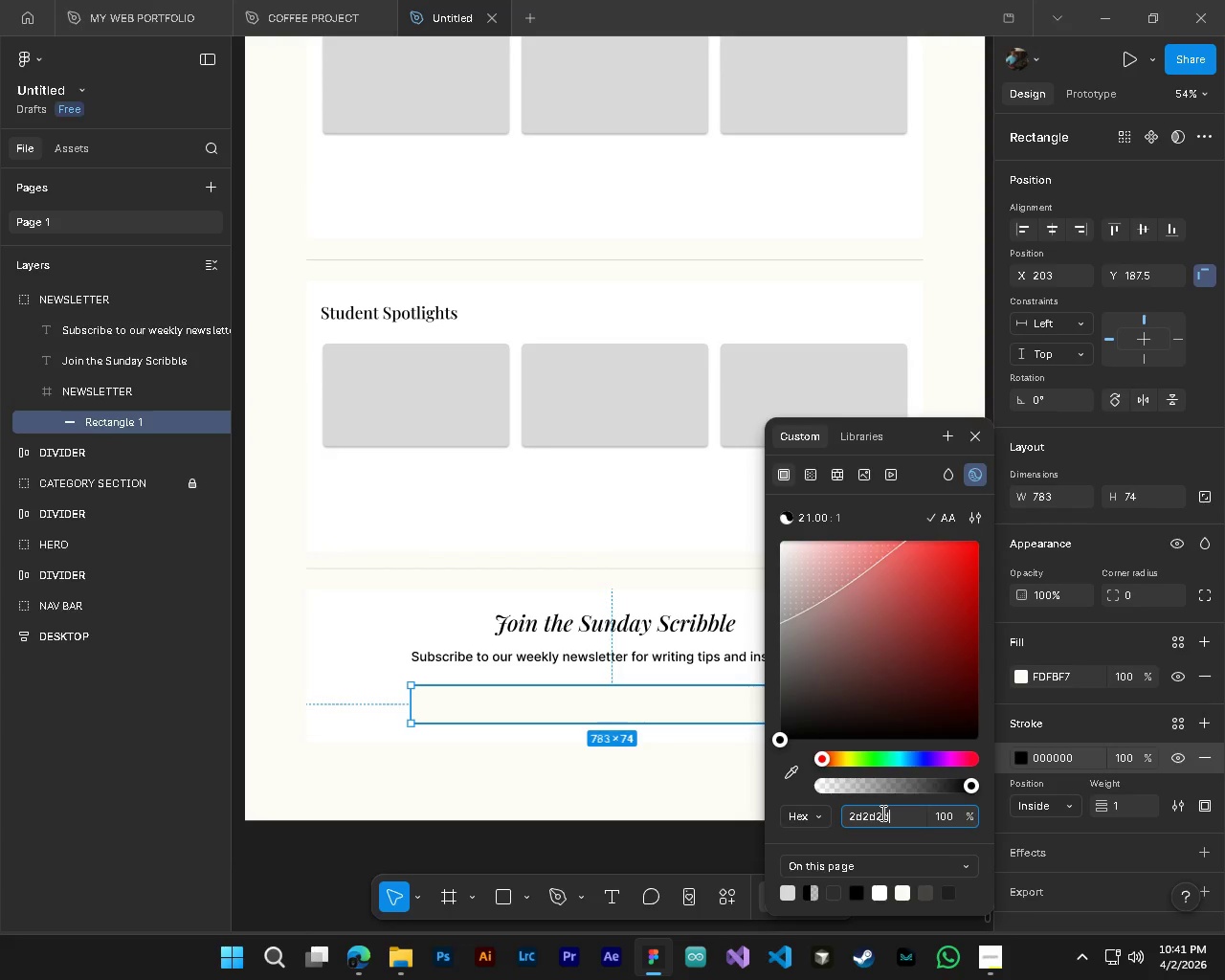 
key(D)
 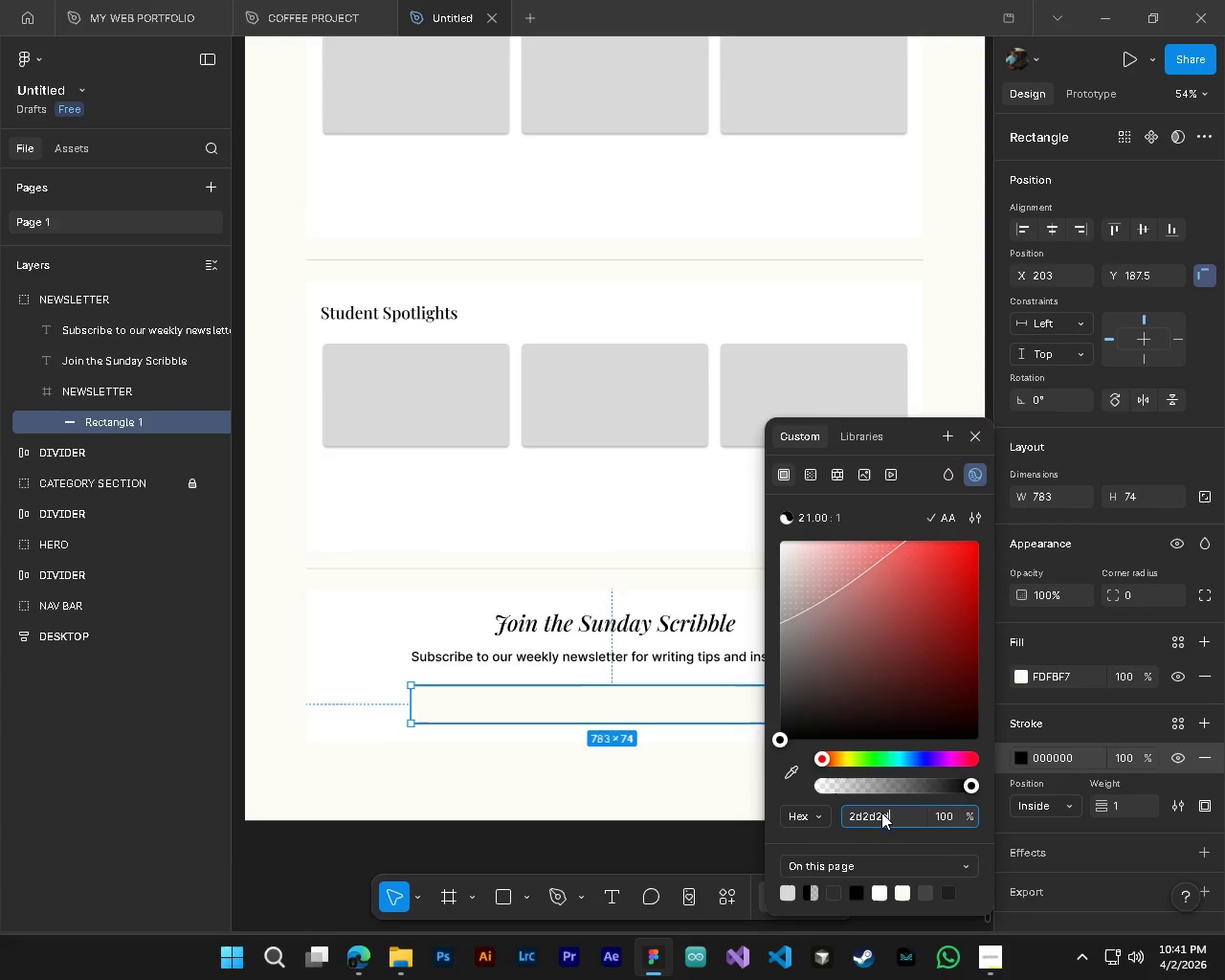 
key(NumpadEnter)
 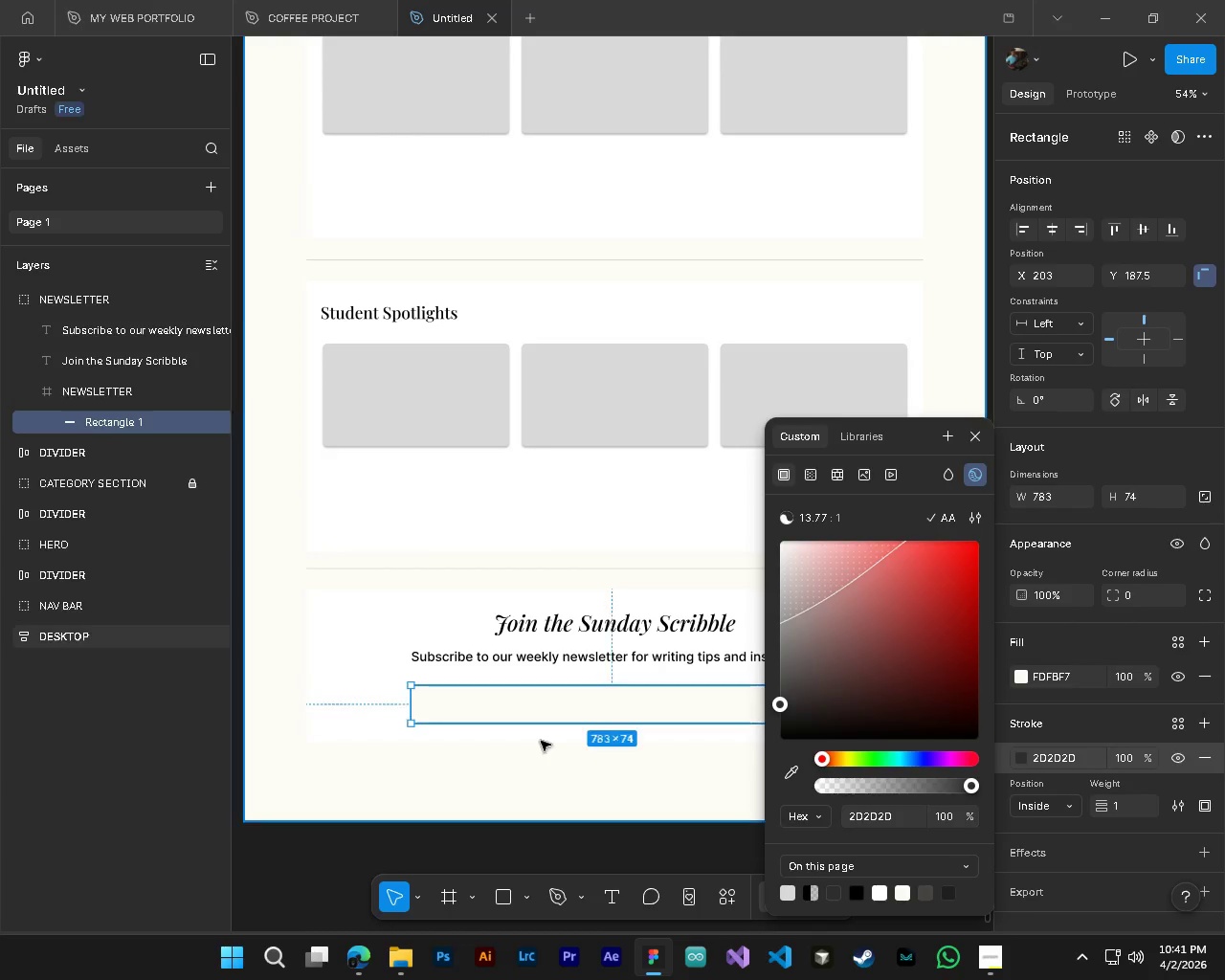 
hold_key(key=AltLeft, duration=0.56)
hold_key(key=ControlLeft, duration=0.55)
scroll: coordinate [537, 780], scroll_direction: up, amount: 4.0
 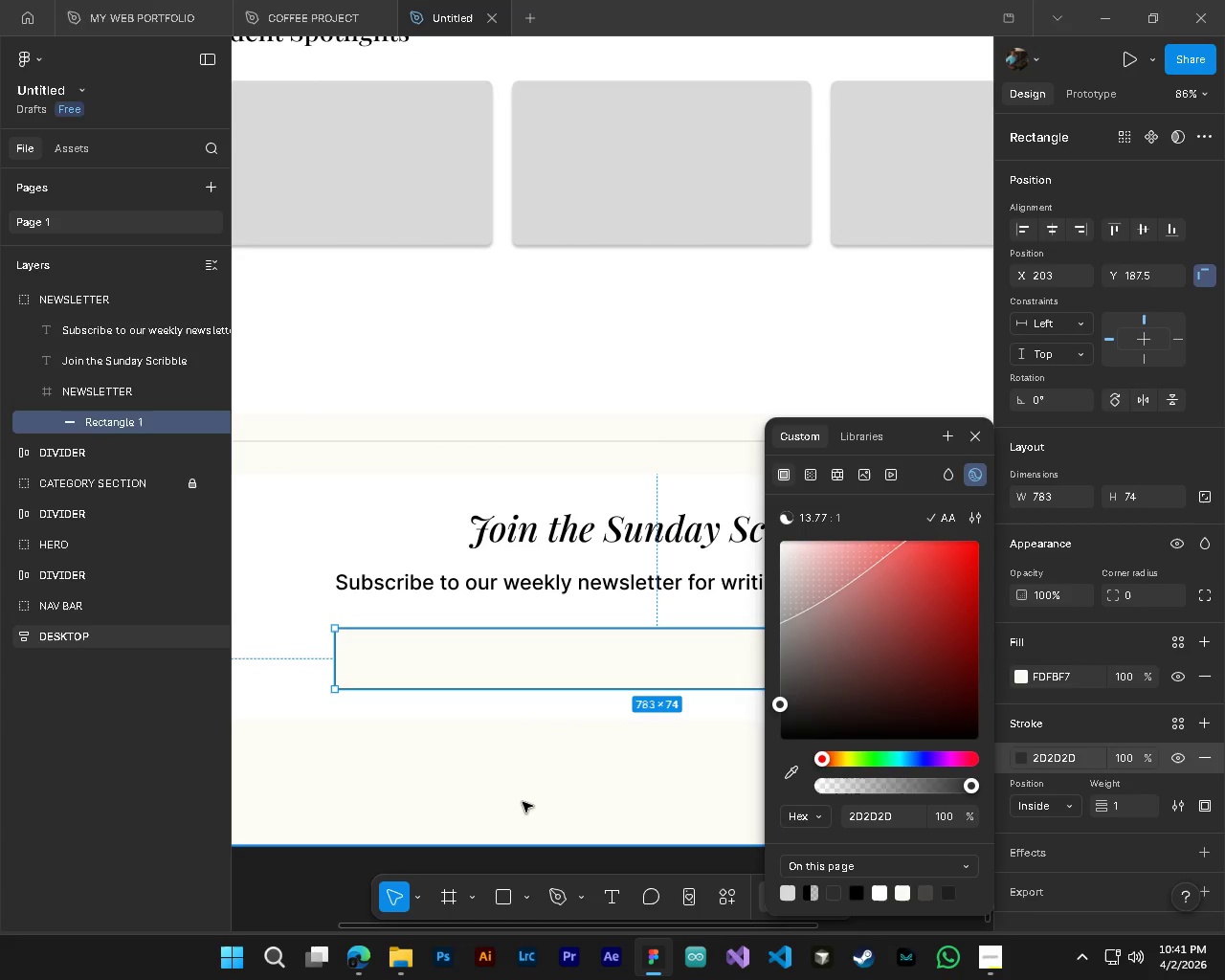 
left_click([523, 802])
 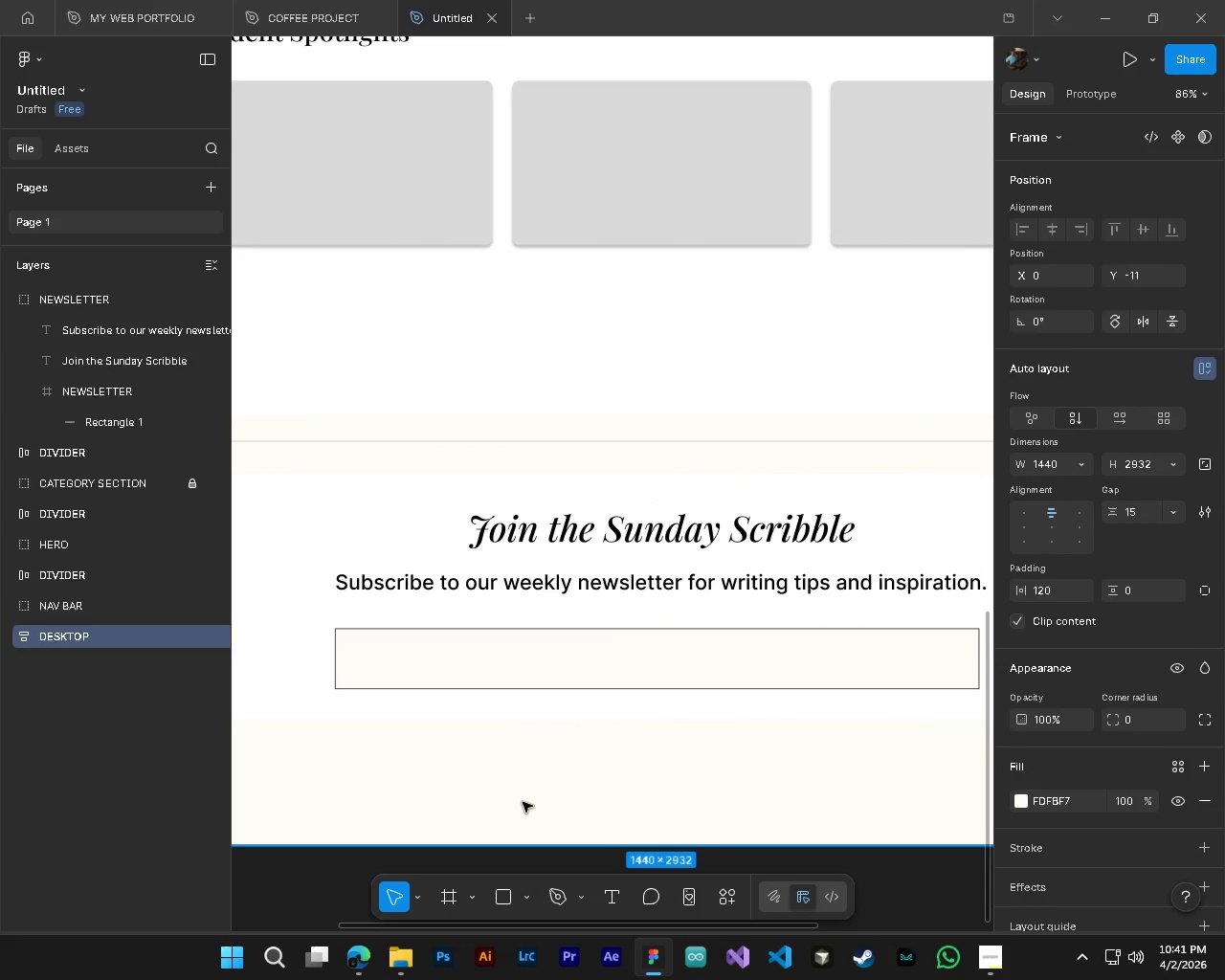 
hold_key(key=ControlLeft, duration=1.25)
hold_key(key=AltLeft, duration=1.23)
scroll: coordinate [724, 816], scroll_direction: down, amount: 3.0
 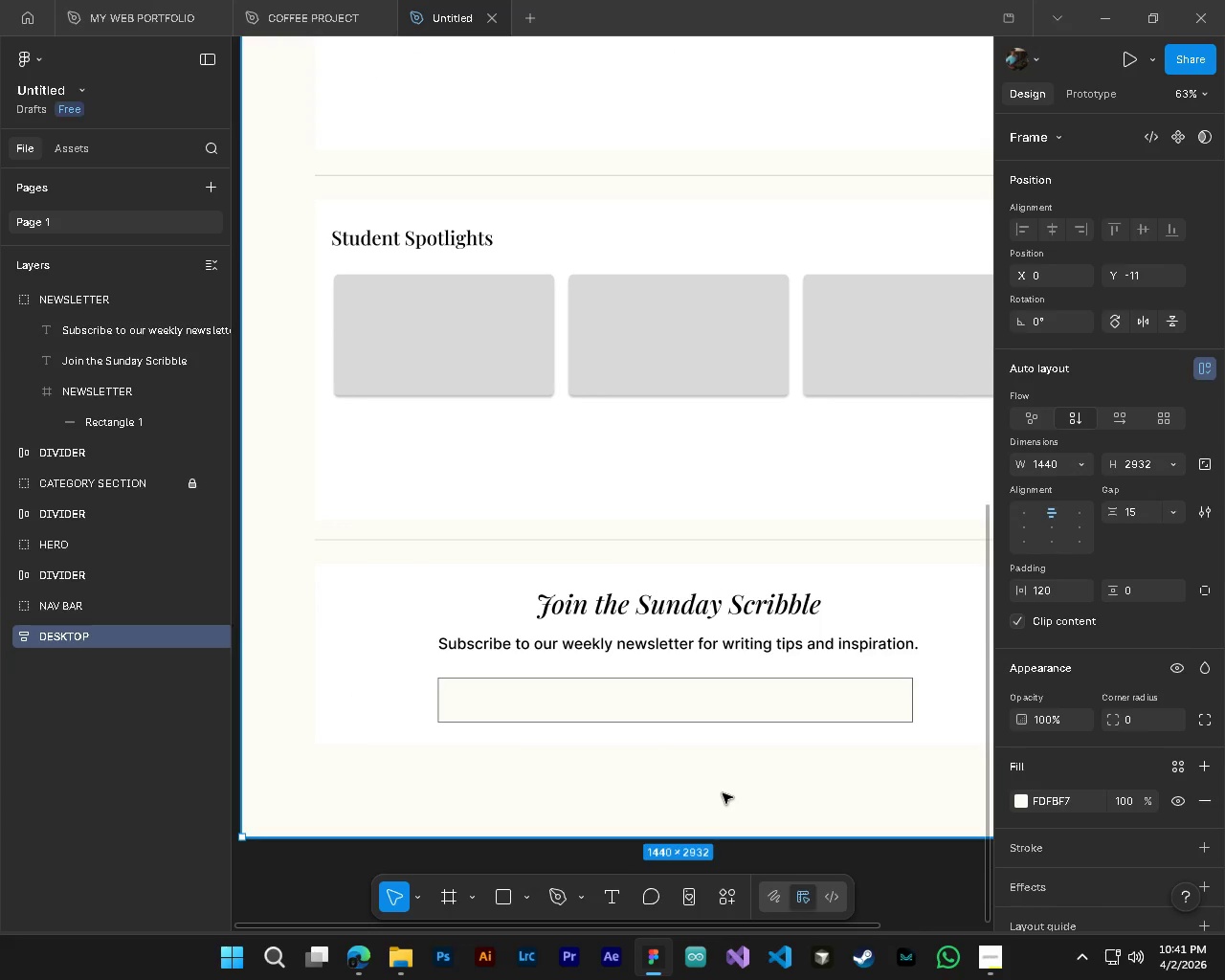 
hold_key(key=ControlLeft, duration=1.23)
hold_key(key=AltLeft, duration=1.2)
scroll: coordinate [723, 793], scroll_direction: down, amount: 5.0
 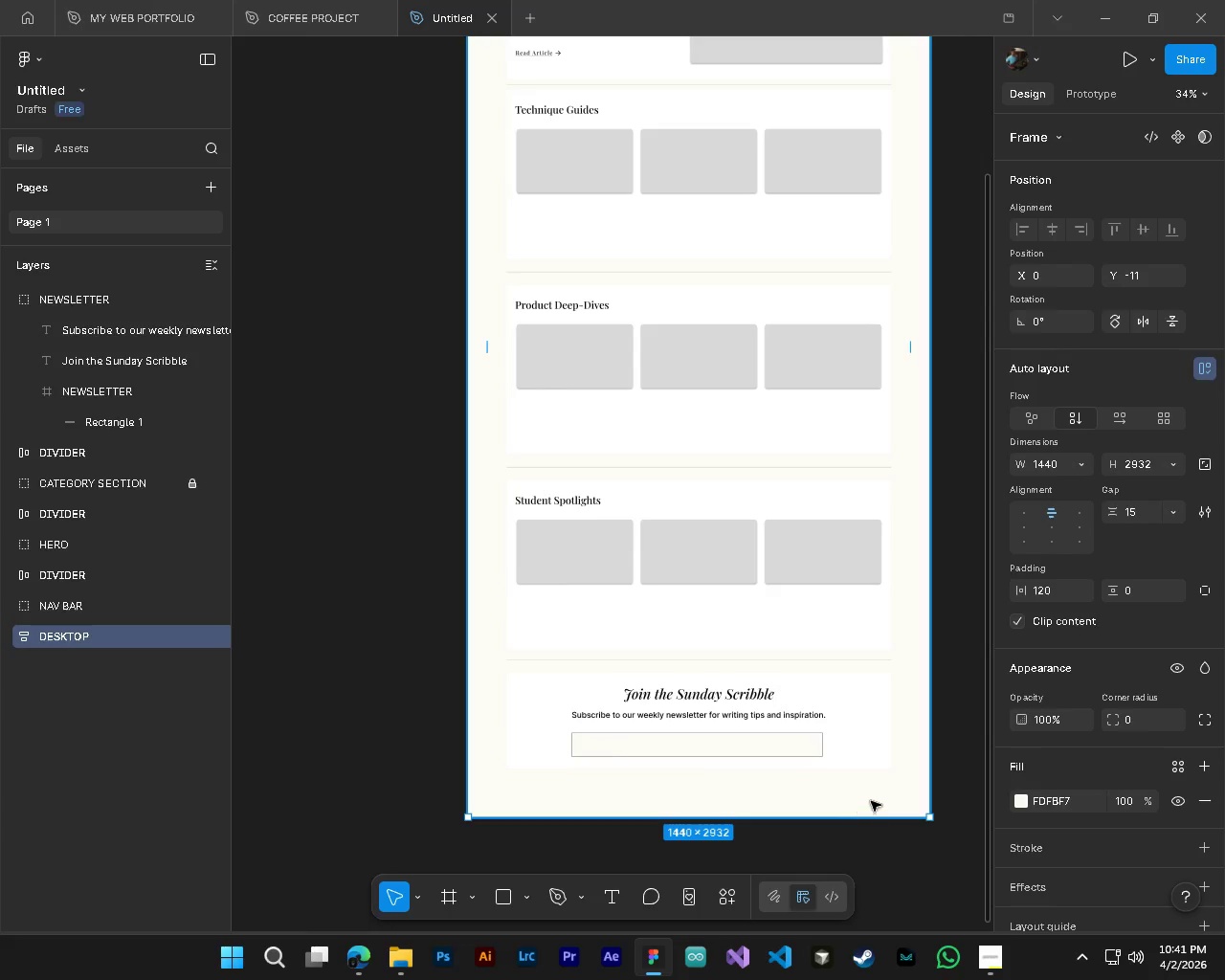 
hold_key(key=AltLeft, duration=1.09)
hold_key(key=ControlLeft, duration=1.08)
scroll: coordinate [865, 787], scroll_direction: up, amount: 4.0
 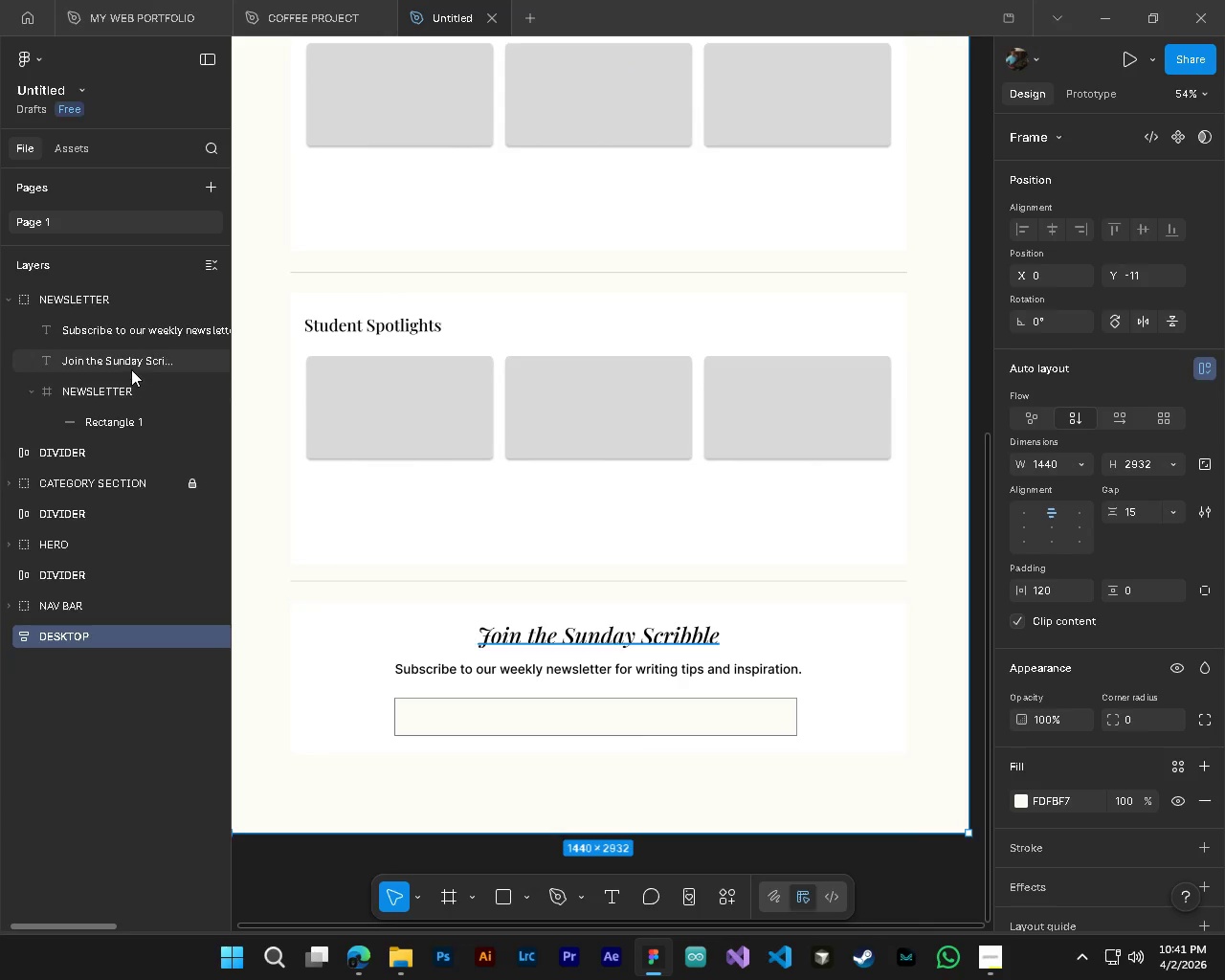 
left_click([125, 423])
 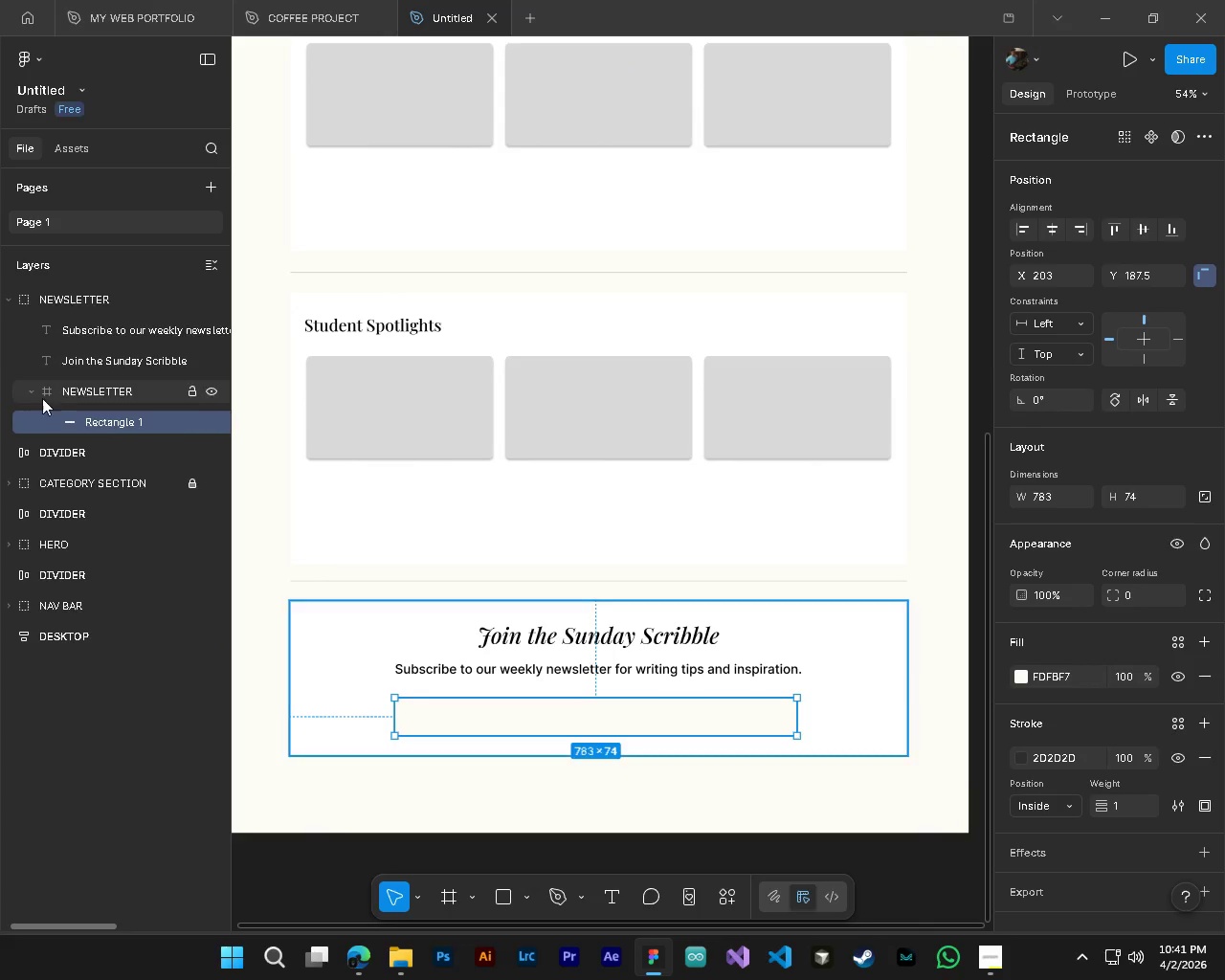 
left_click([32, 393])
 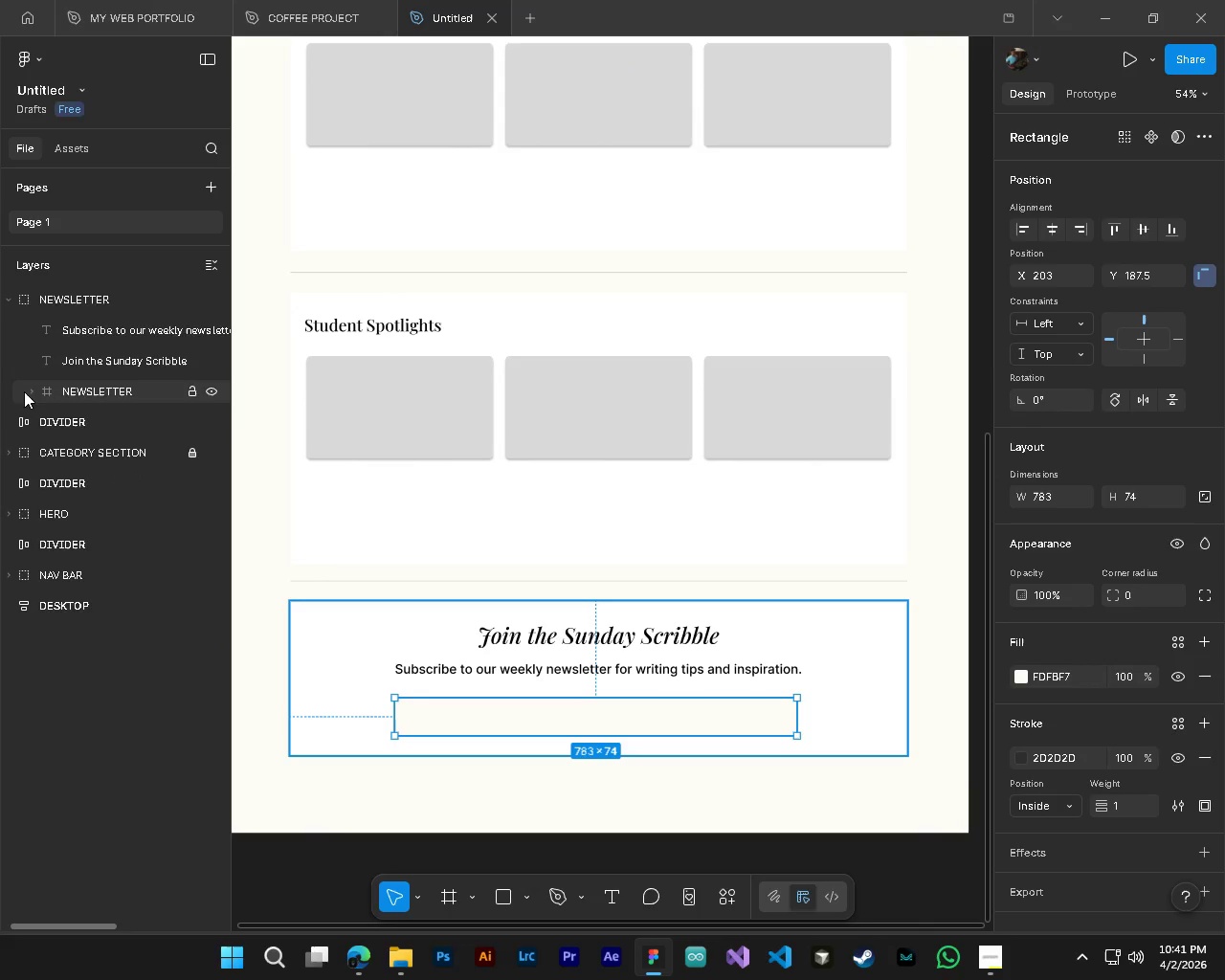 
left_click([30, 390])
 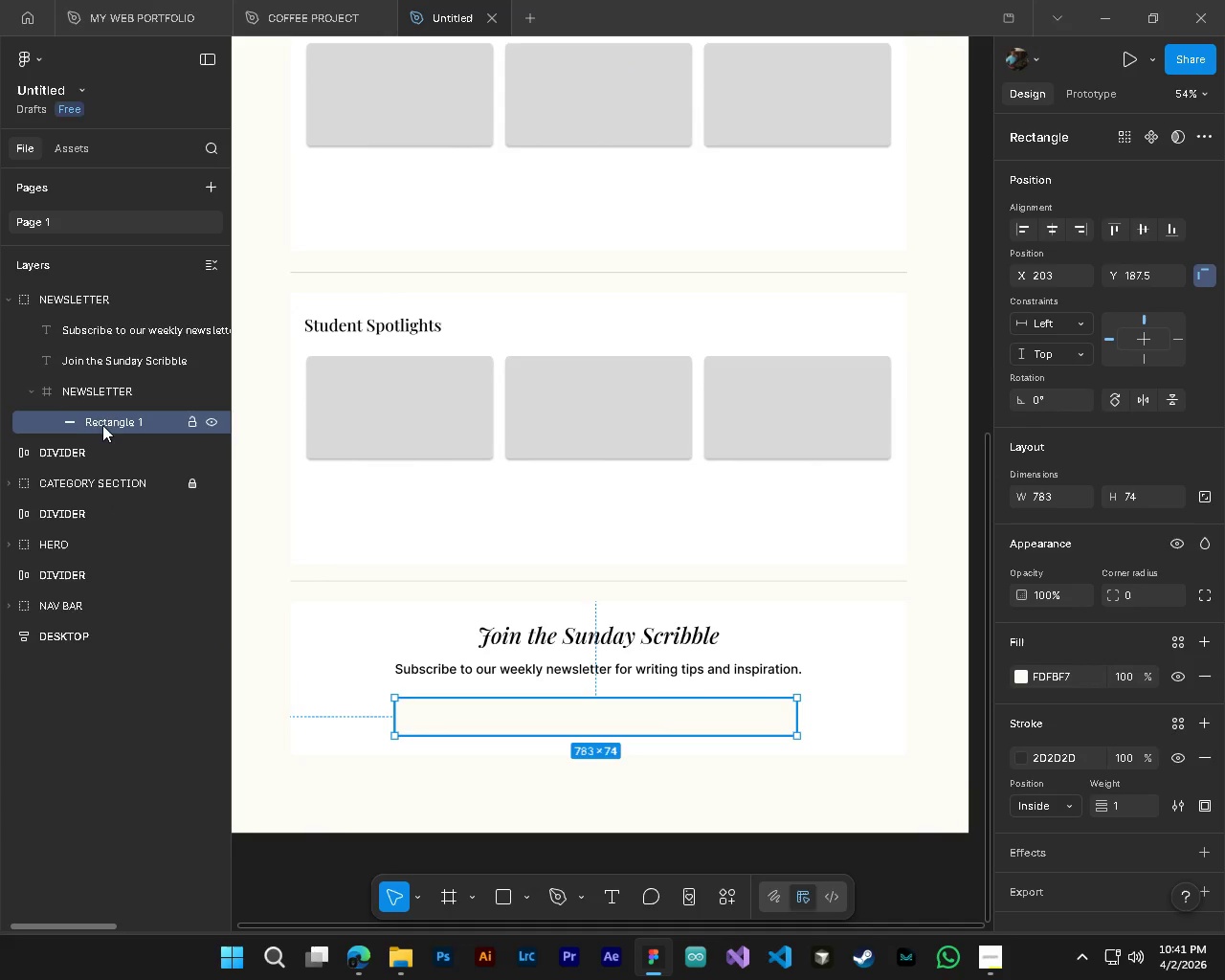 
left_click_drag(start_coordinate=[102, 425], to_coordinate=[102, 323])
 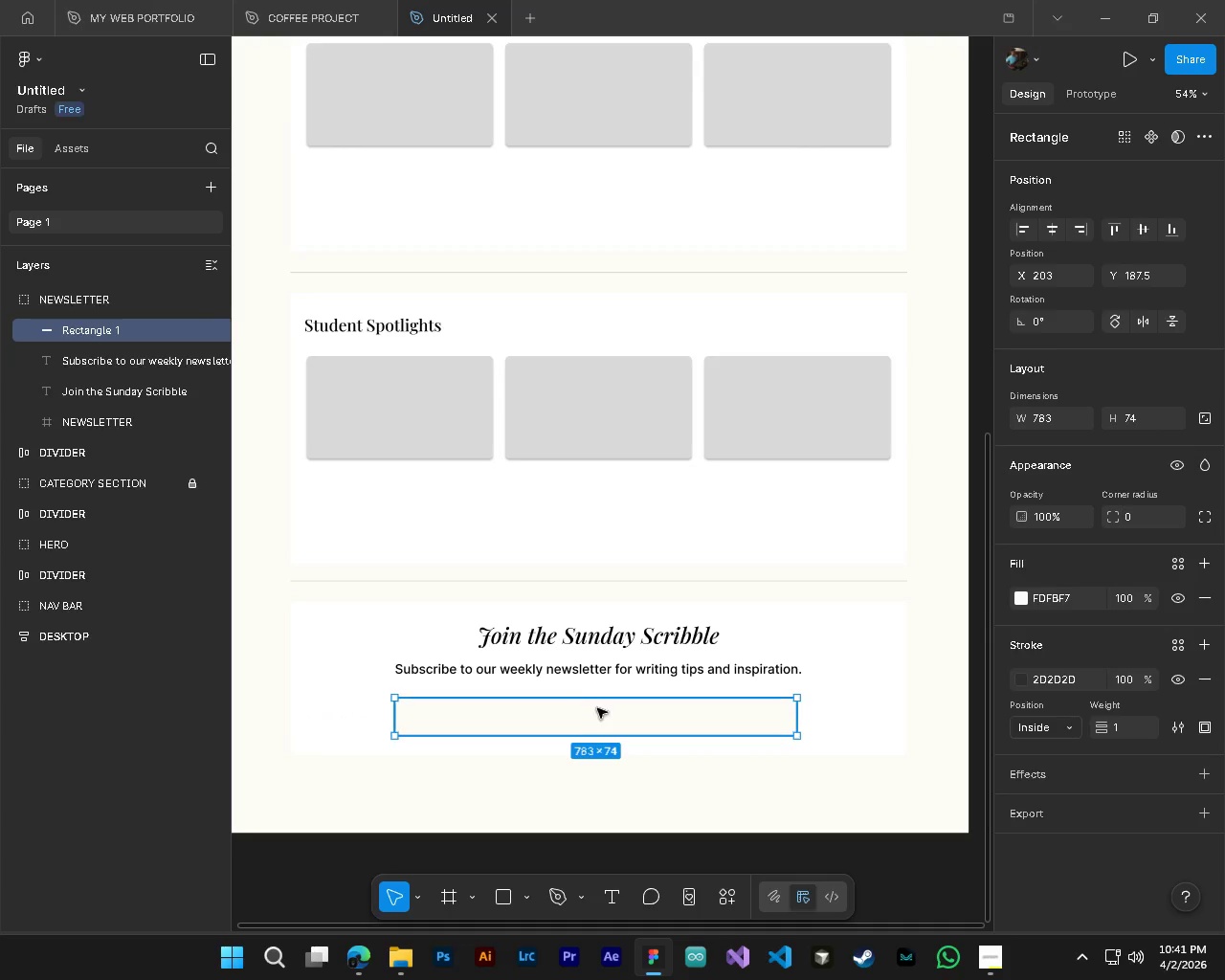 
left_click_drag(start_coordinate=[604, 717], to_coordinate=[602, 709])
 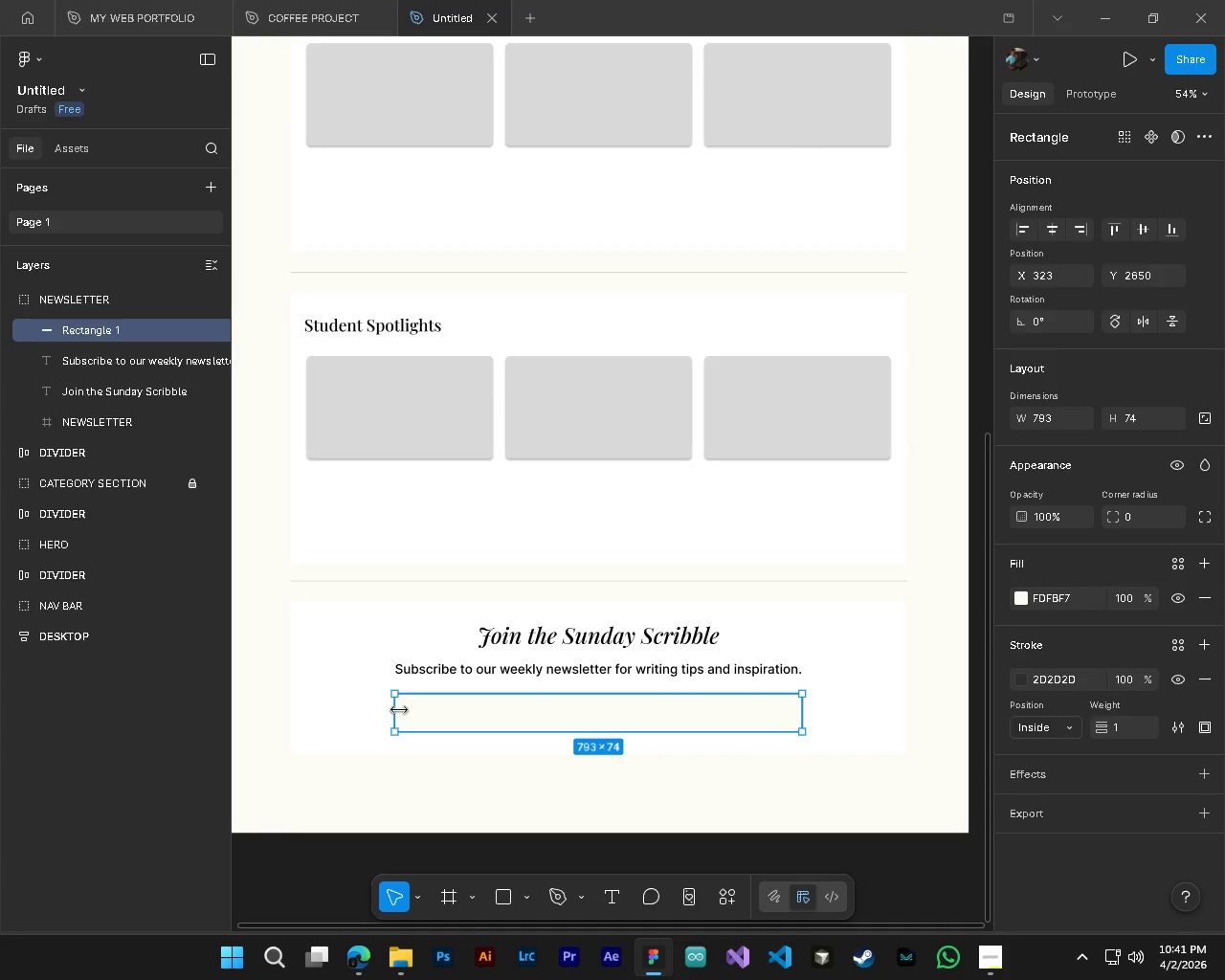 
wait(7.11)
 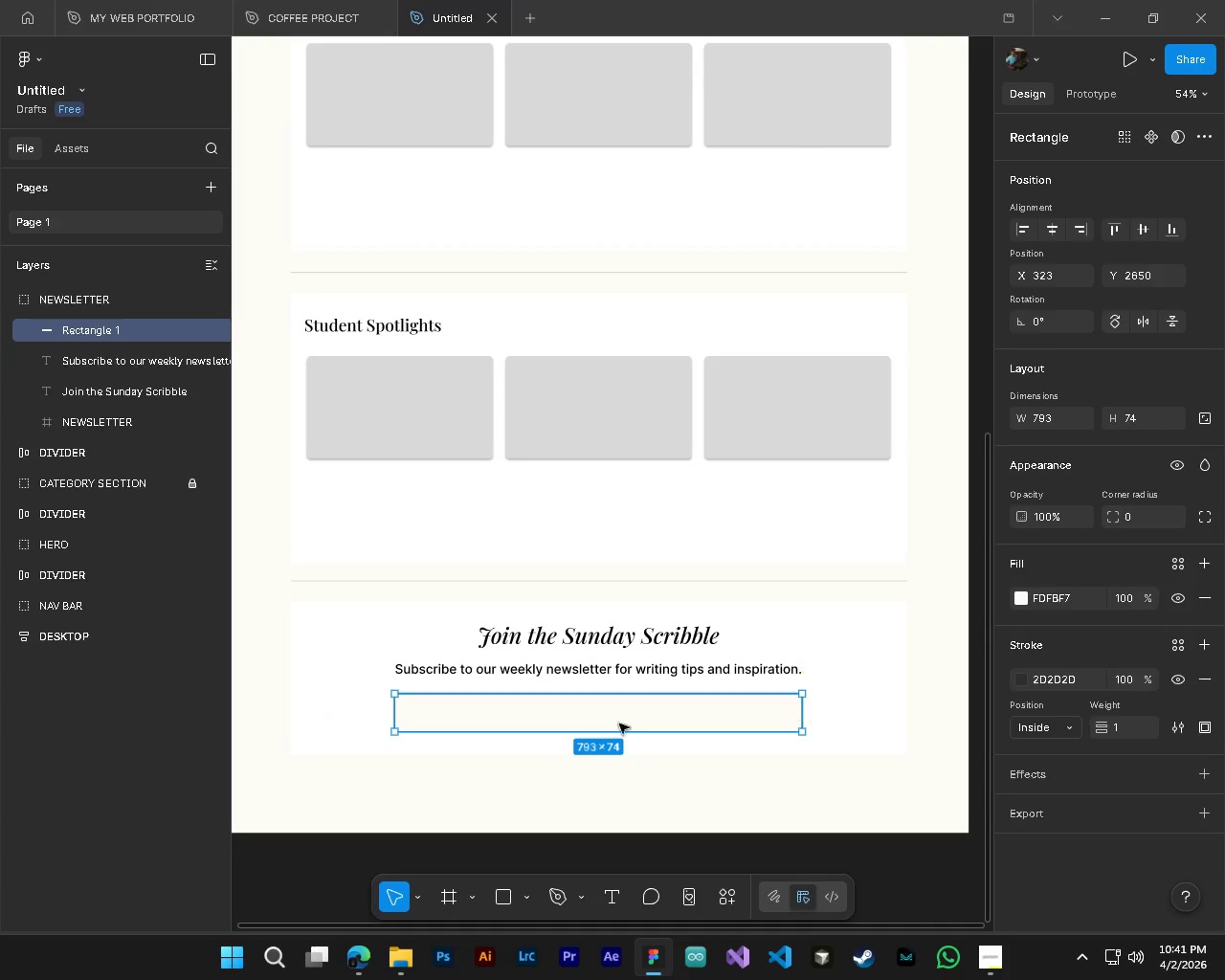 
hold_key(key=AltLeft, duration=0.89)
hold_key(key=ControlLeft, duration=0.86)
scroll: coordinate [848, 773], scroll_direction: down, amount: 3.0
 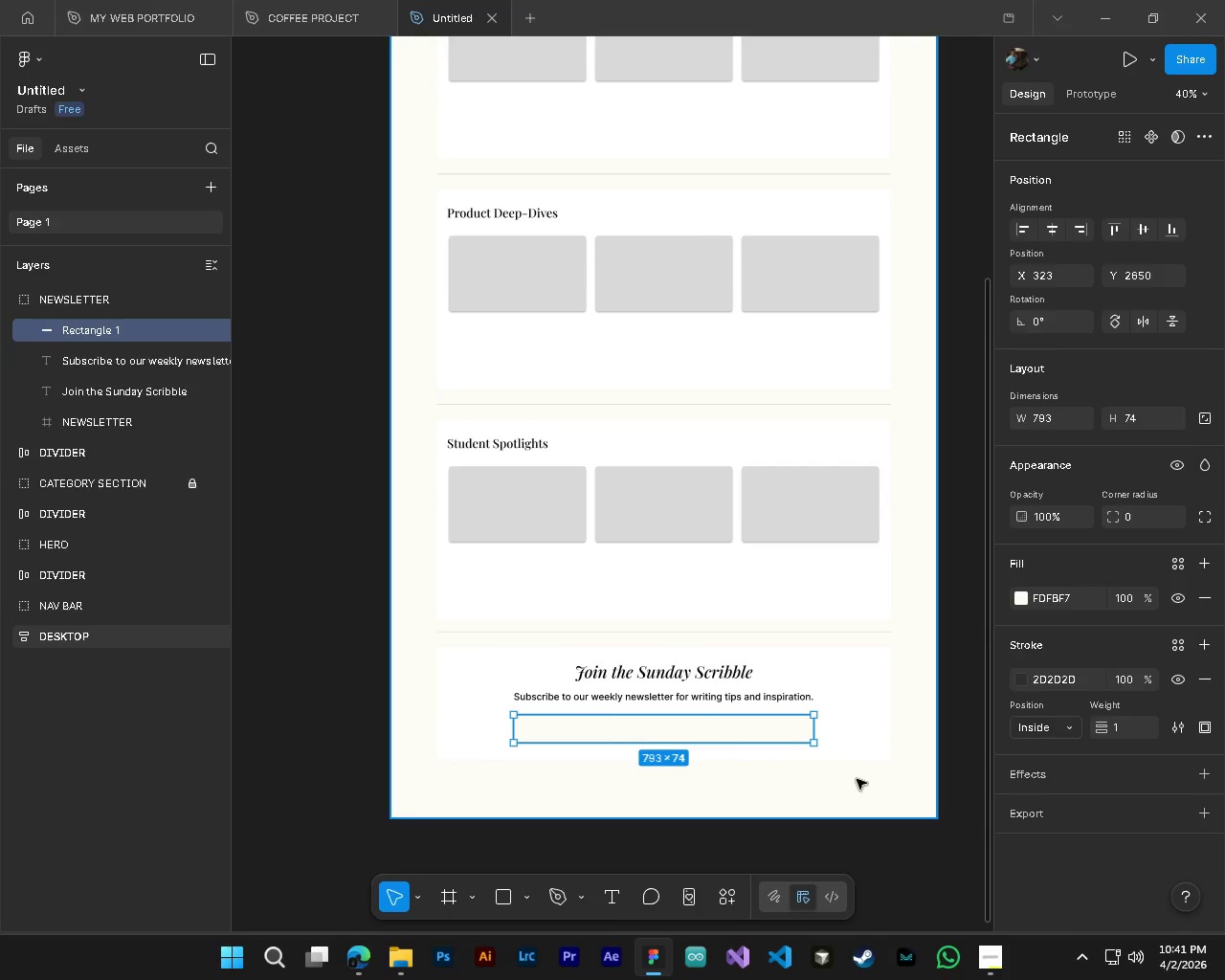 
hold_key(key=ControlLeft, duration=1.5)
 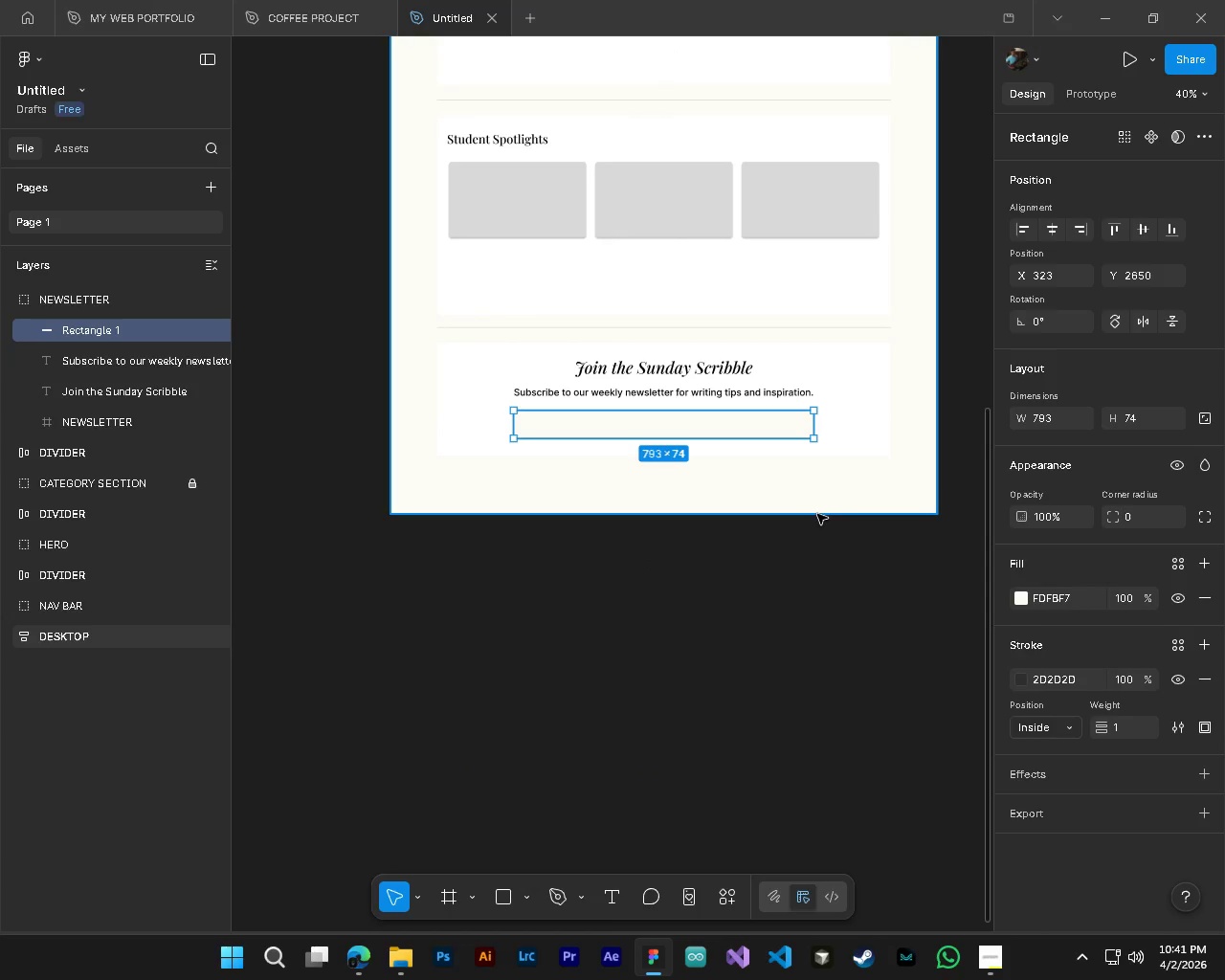 
hold_key(key=AltLeft, duration=1.5)
 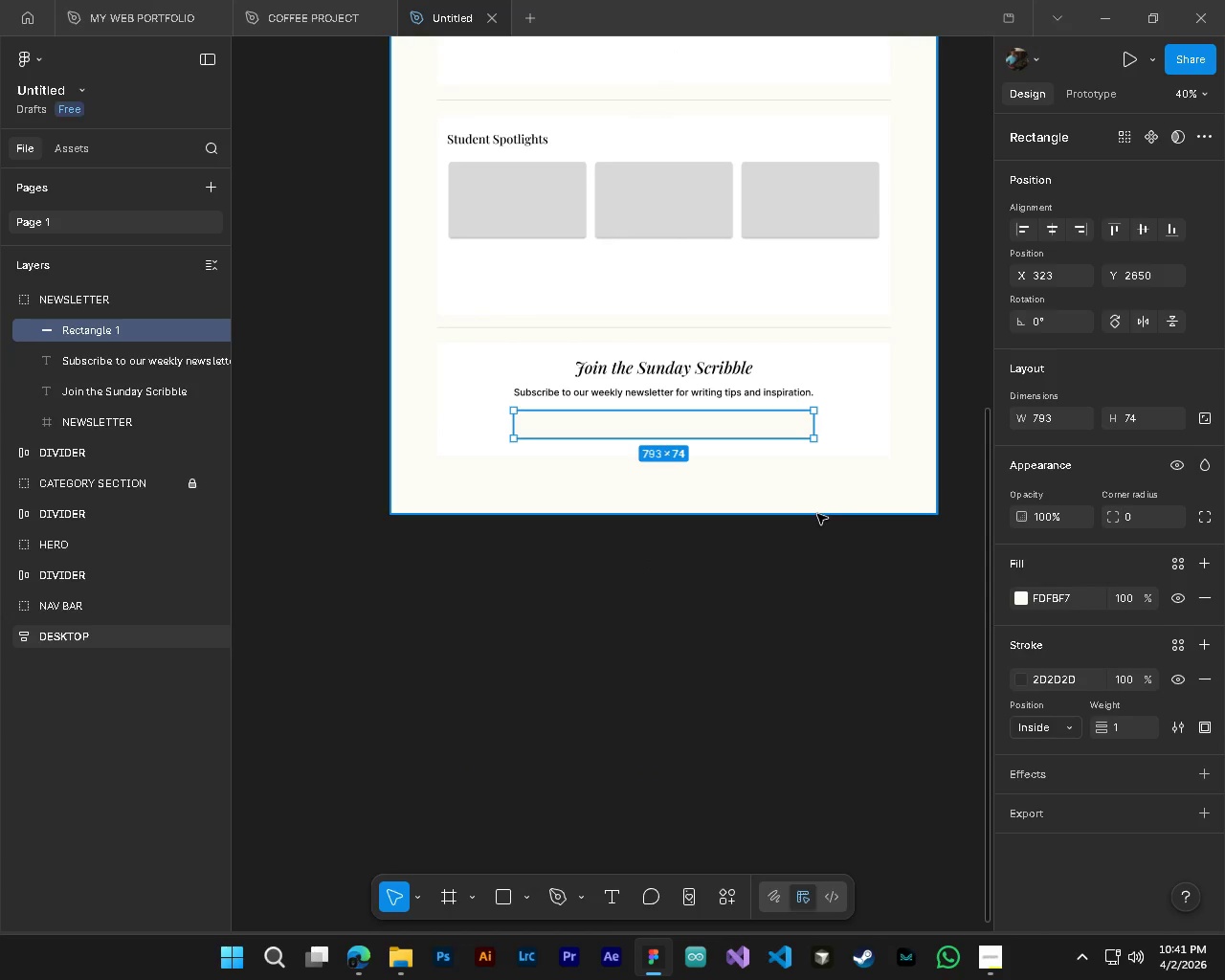 
scroll: coordinate [857, 779], scroll_direction: down, amount: 5.0
 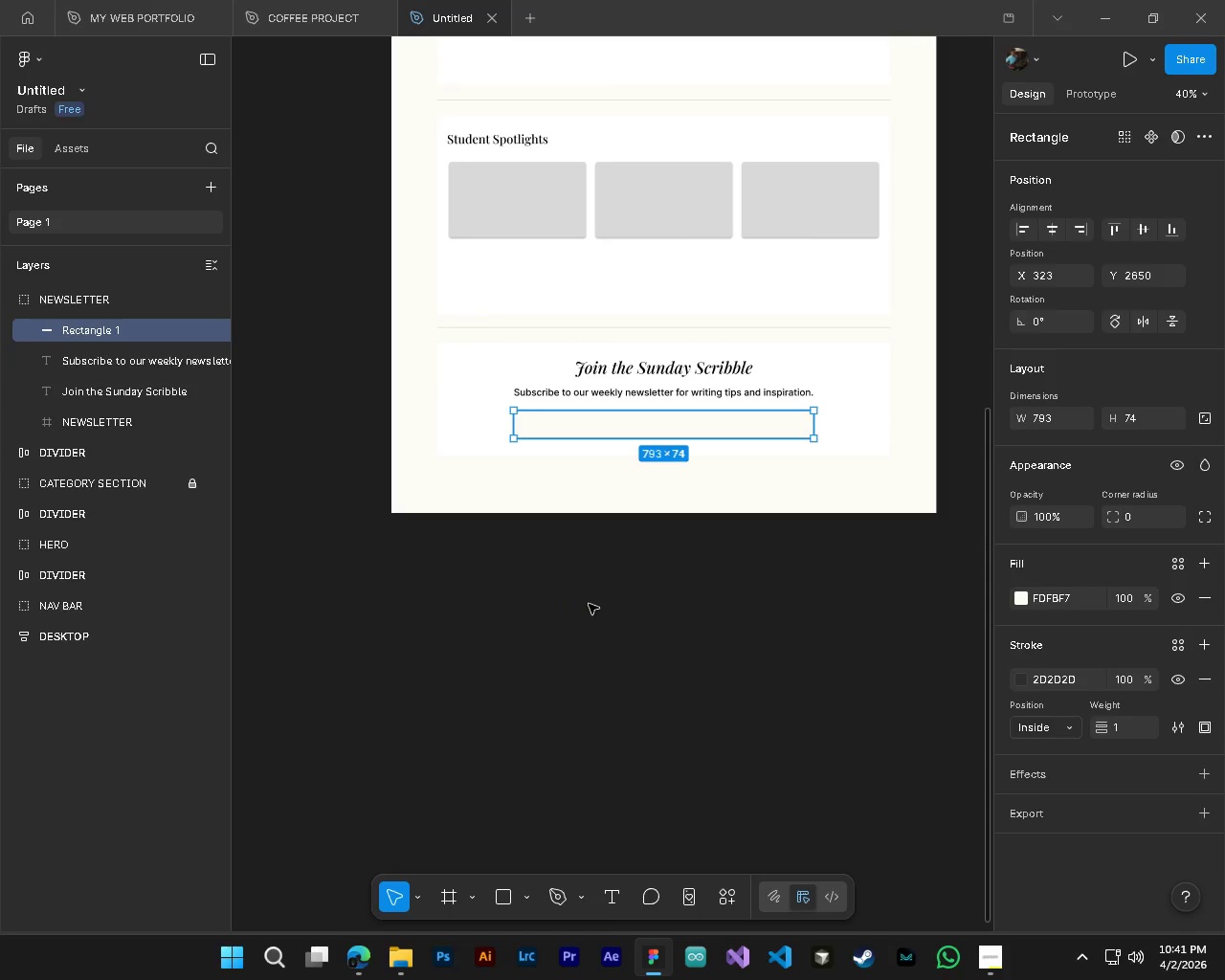 
hold_key(key=ControlLeft, duration=0.45)
 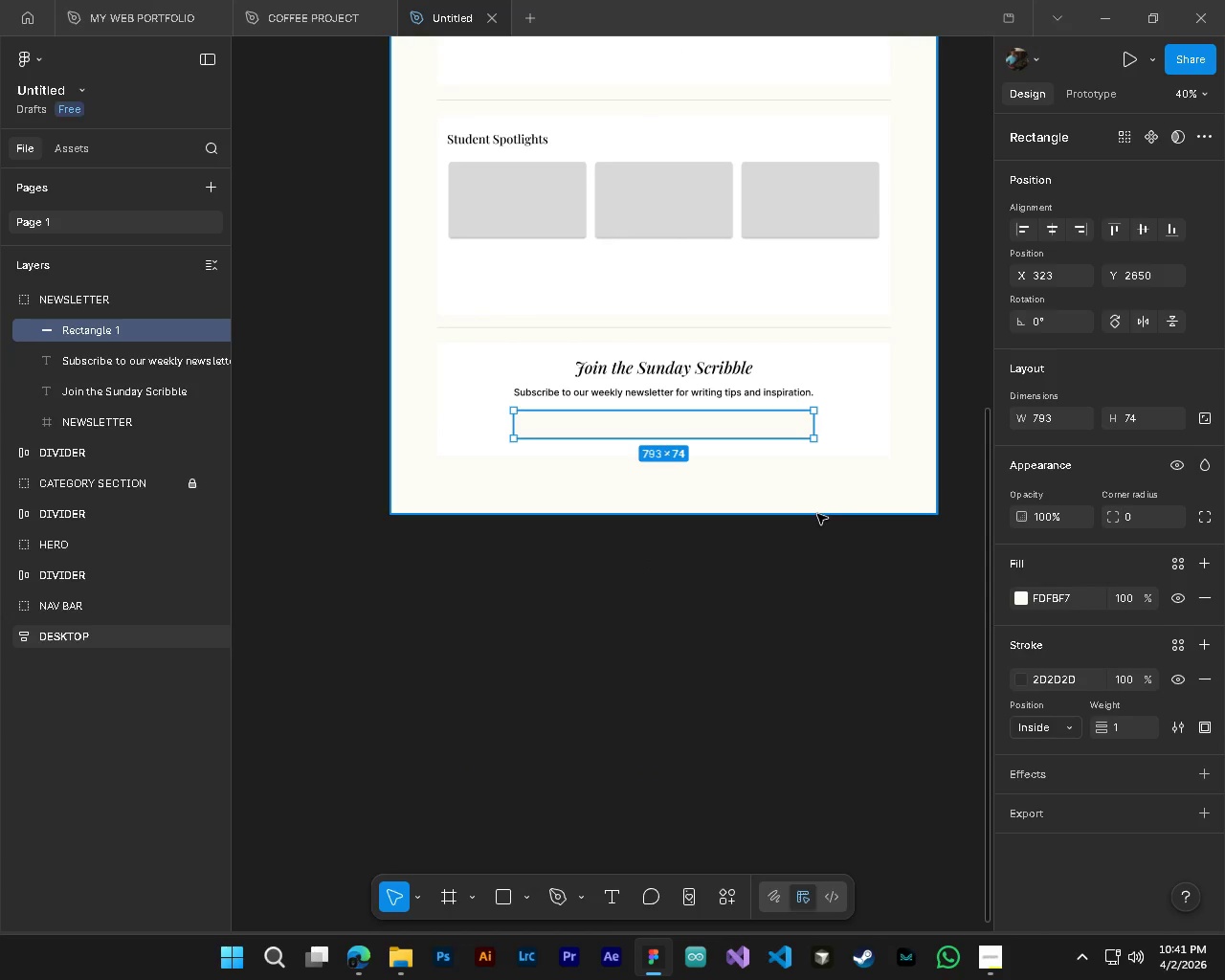 
hold_key(key=AltLeft, duration=0.41)
 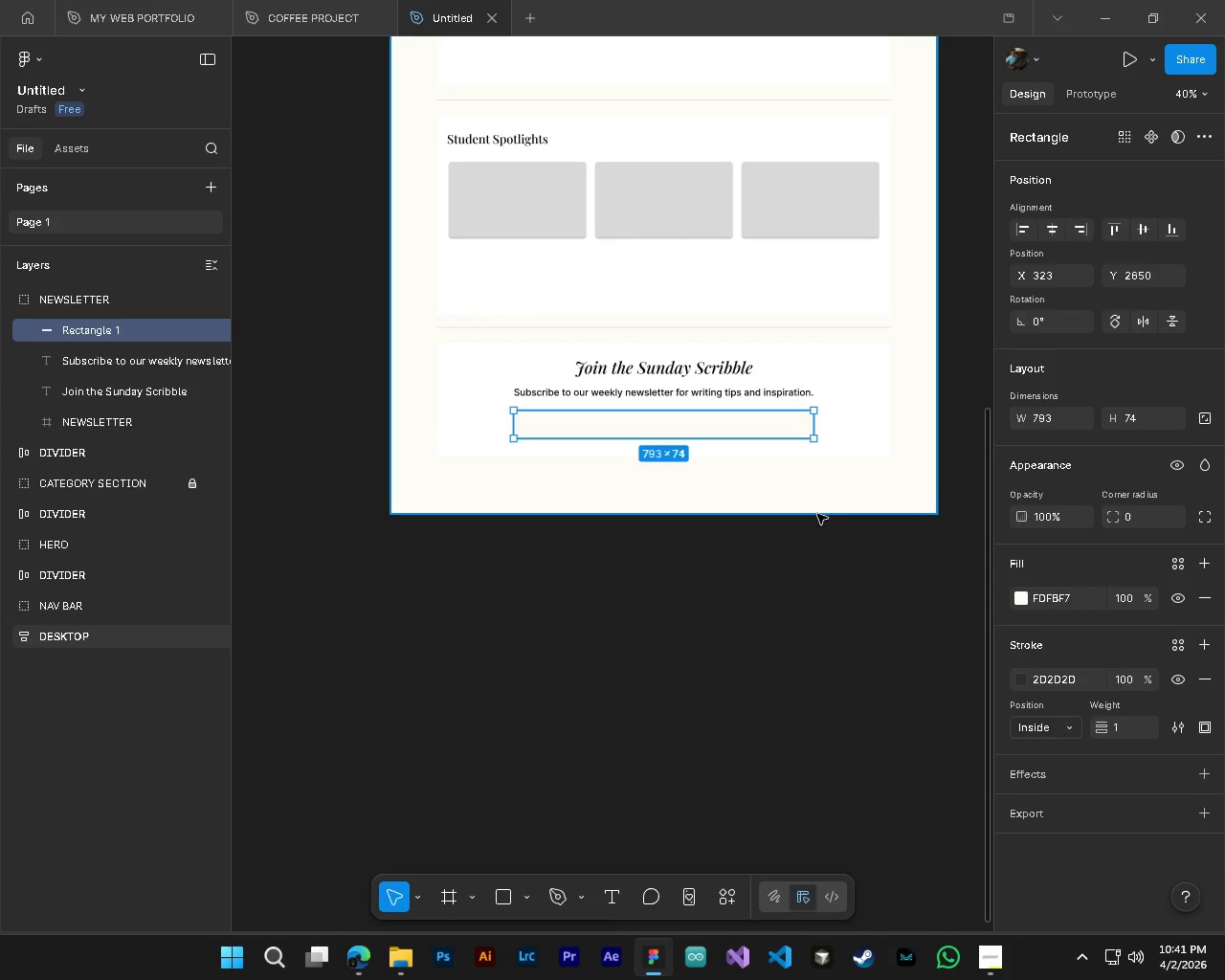 
hold_key(key=AltLeft, duration=0.92)
hold_key(key=ControlLeft, duration=0.92)
scroll: coordinate [771, 365], scroll_direction: up, amount: 4.0
 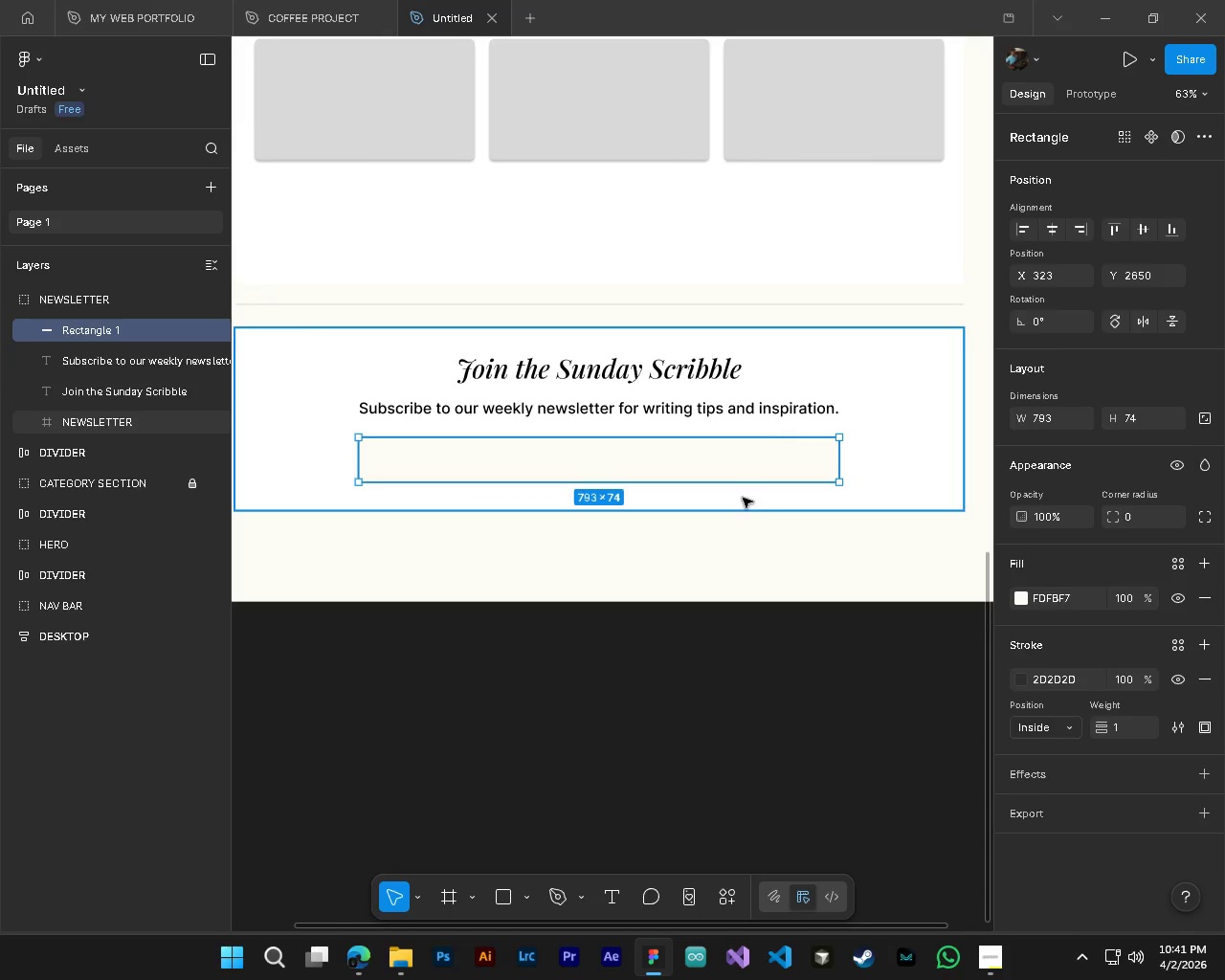 
hold_key(key=AltLeft, duration=0.31)
hold_key(key=ControlLeft, duration=0.33)
scroll: coordinate [743, 498], scroll_direction: down, amount: 3.0
 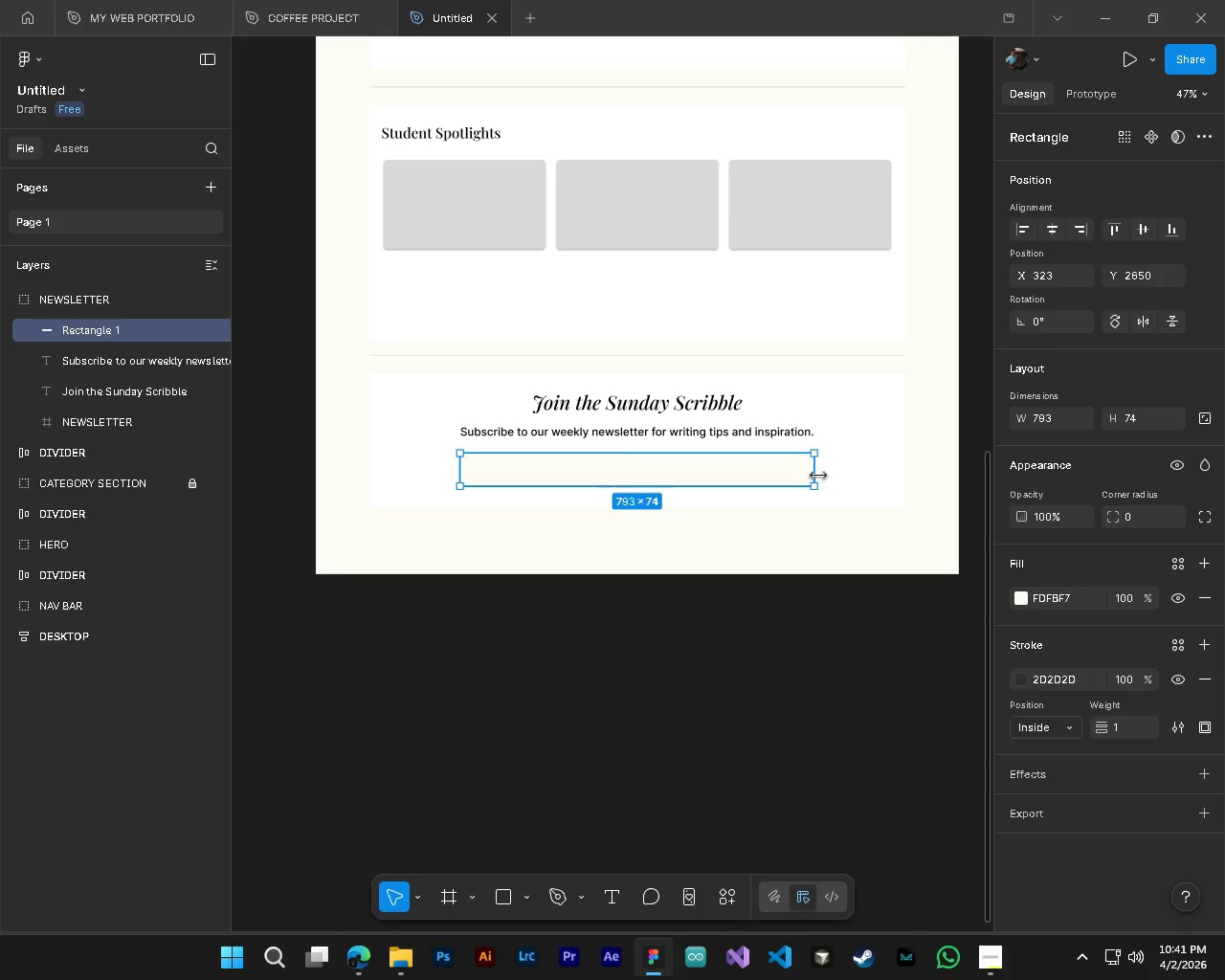 
left_click_drag(start_coordinate=[818, 476], to_coordinate=[724, 469])
 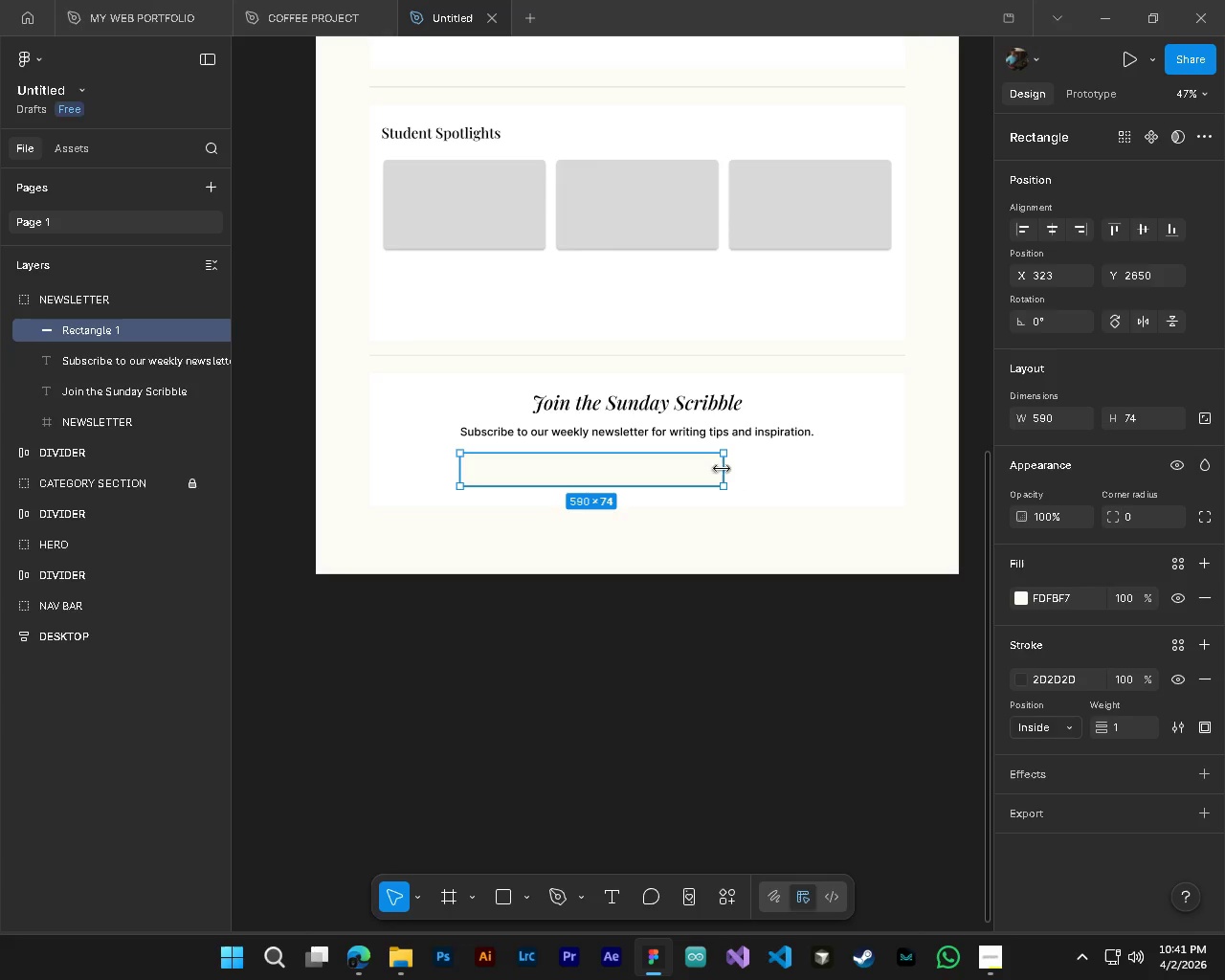 
hold_key(key=AltLeft, duration=0.41)
hold_key(key=ControlLeft, duration=0.39)
scroll: coordinate [702, 462], scroll_direction: up, amount: 3.0
 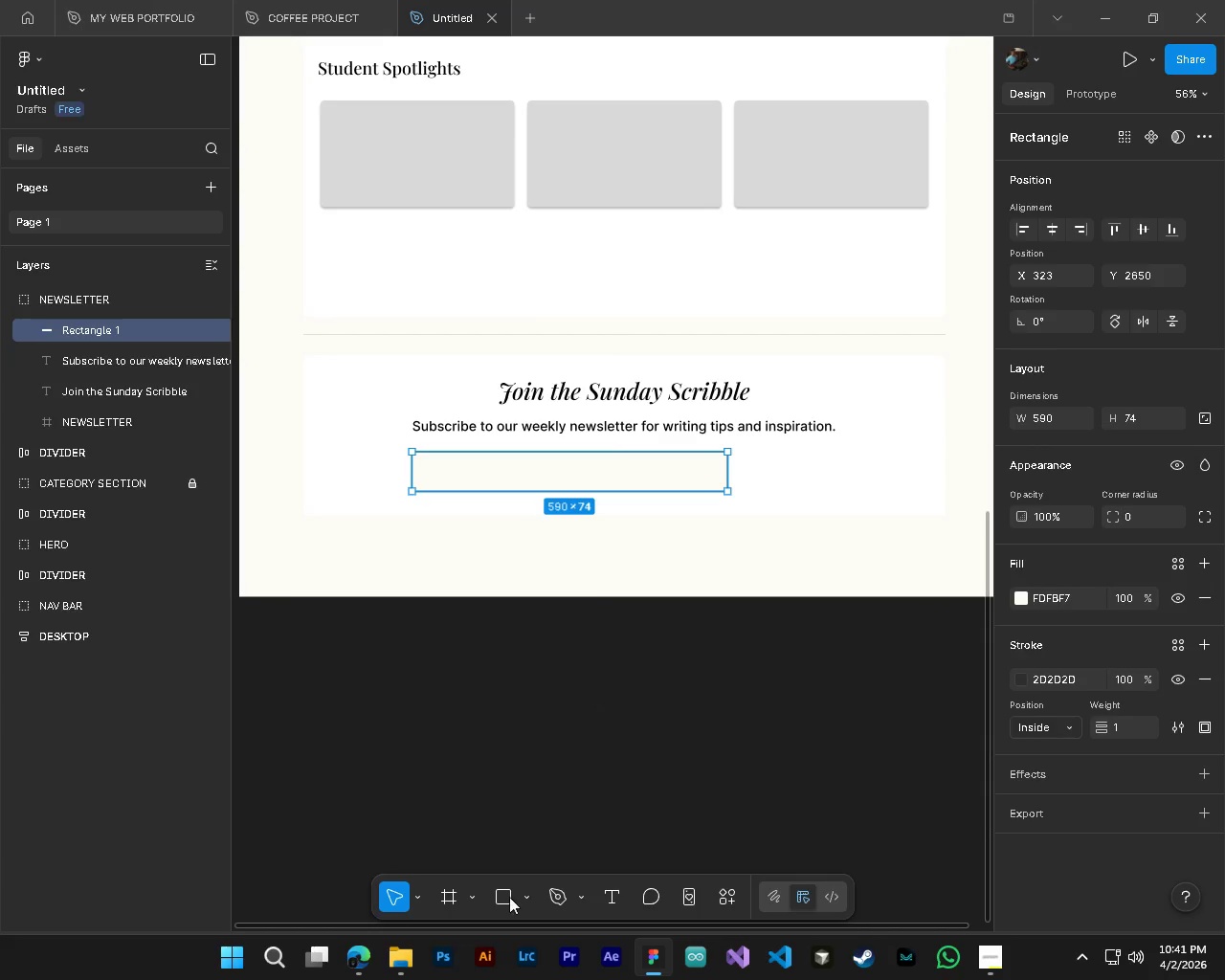 
hold_key(key=AltLeft, duration=1.53)
left_click_drag(start_coordinate=[585, 478], to_coordinate=[813, 493])
 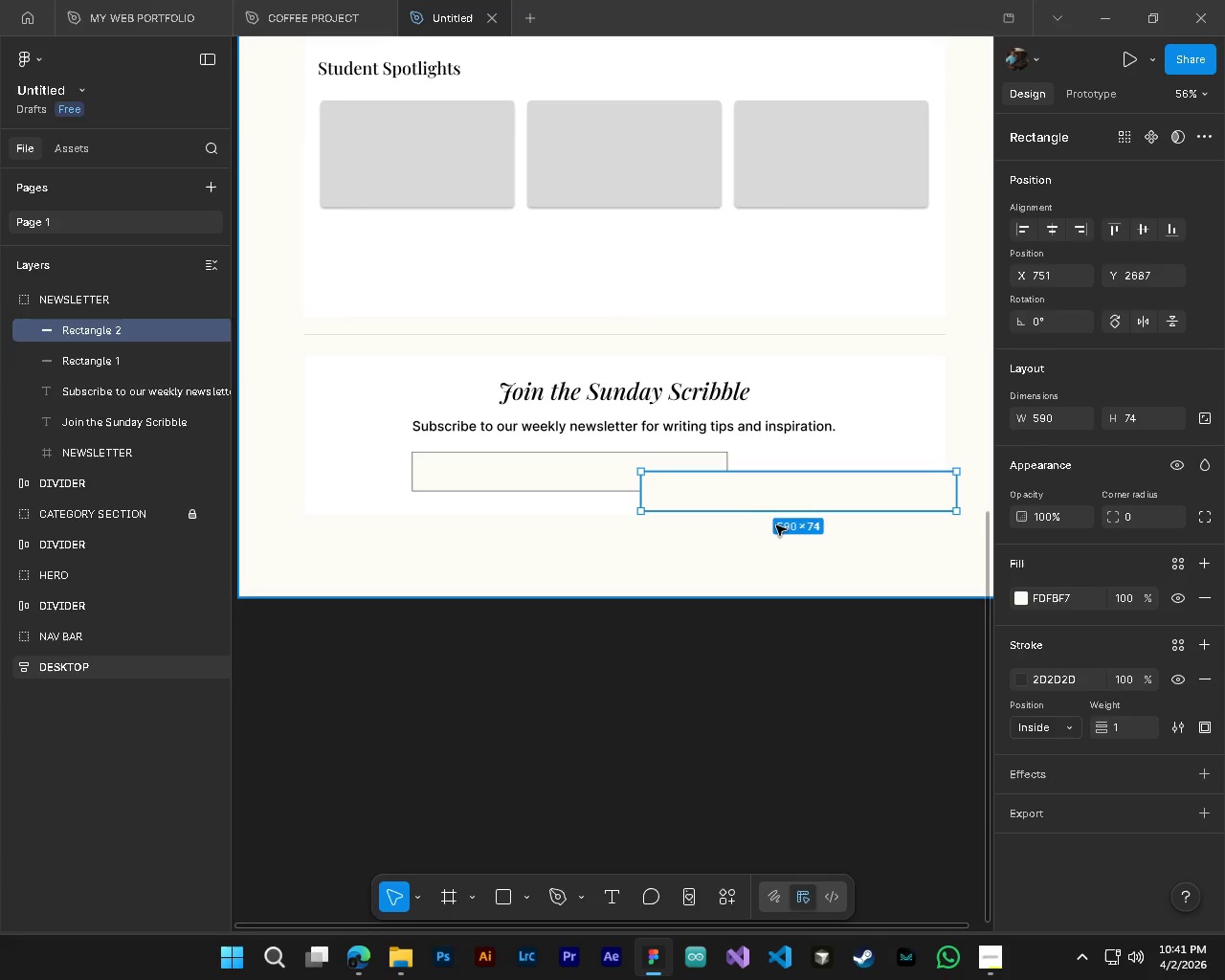 
hold_key(key=ShiftLeft, duration=0.34)
scroll: coordinate [776, 525], scroll_direction: down, amount: 5.0
 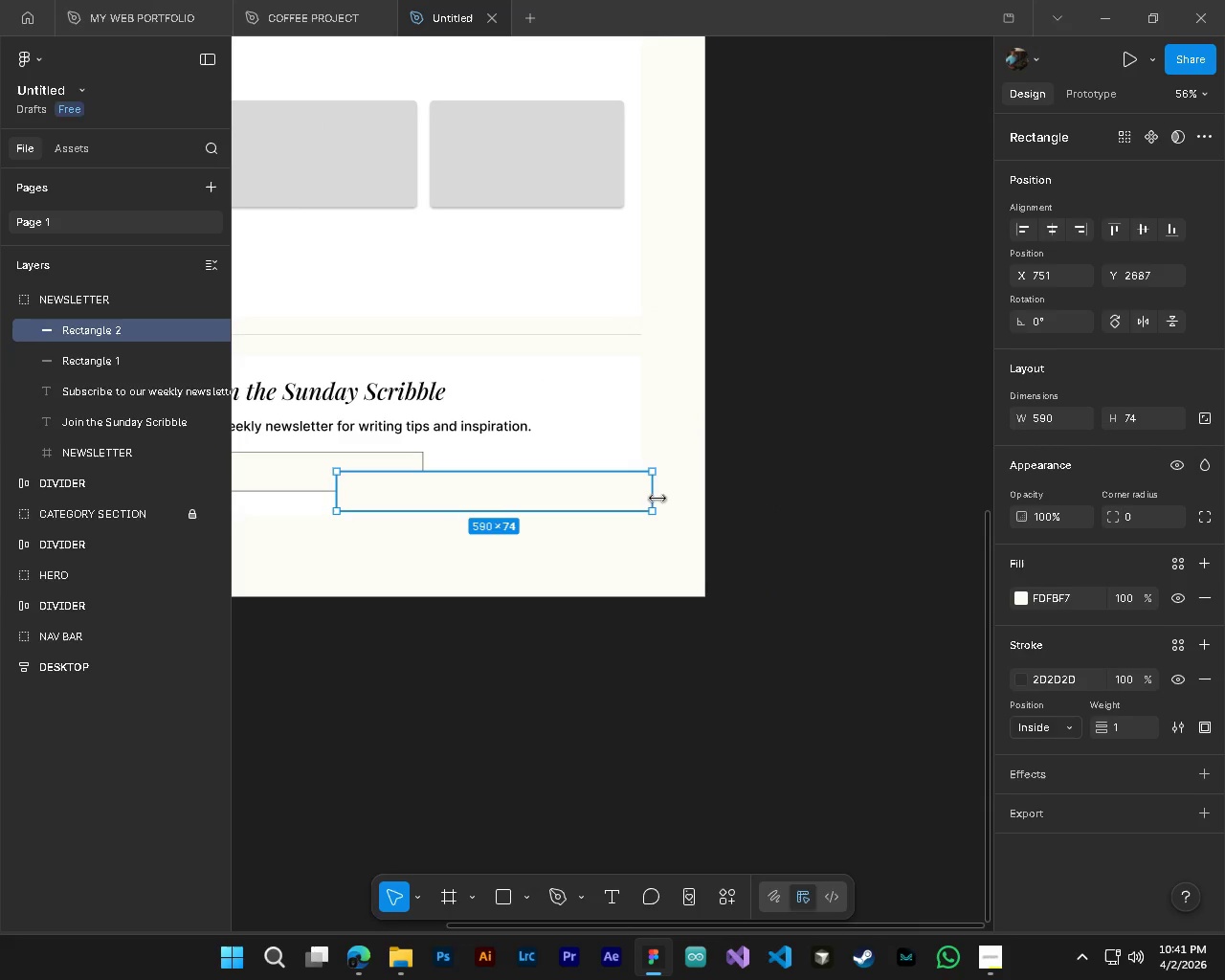 
left_click_drag(start_coordinate=[657, 498], to_coordinate=[478, 498])
 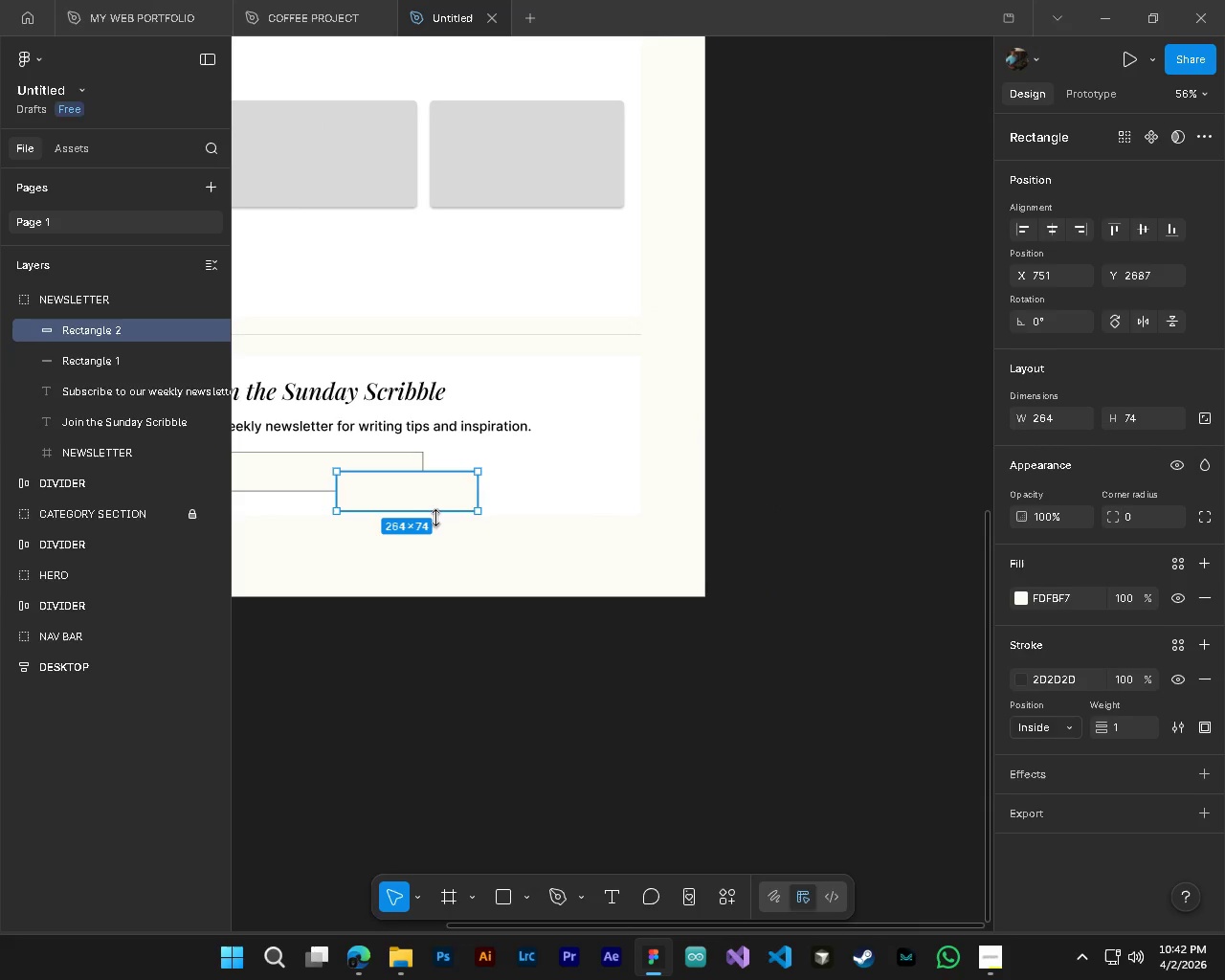 
hold_key(key=ShiftLeft, duration=0.42)
scroll: coordinate [435, 518], scroll_direction: up, amount: 3.0
 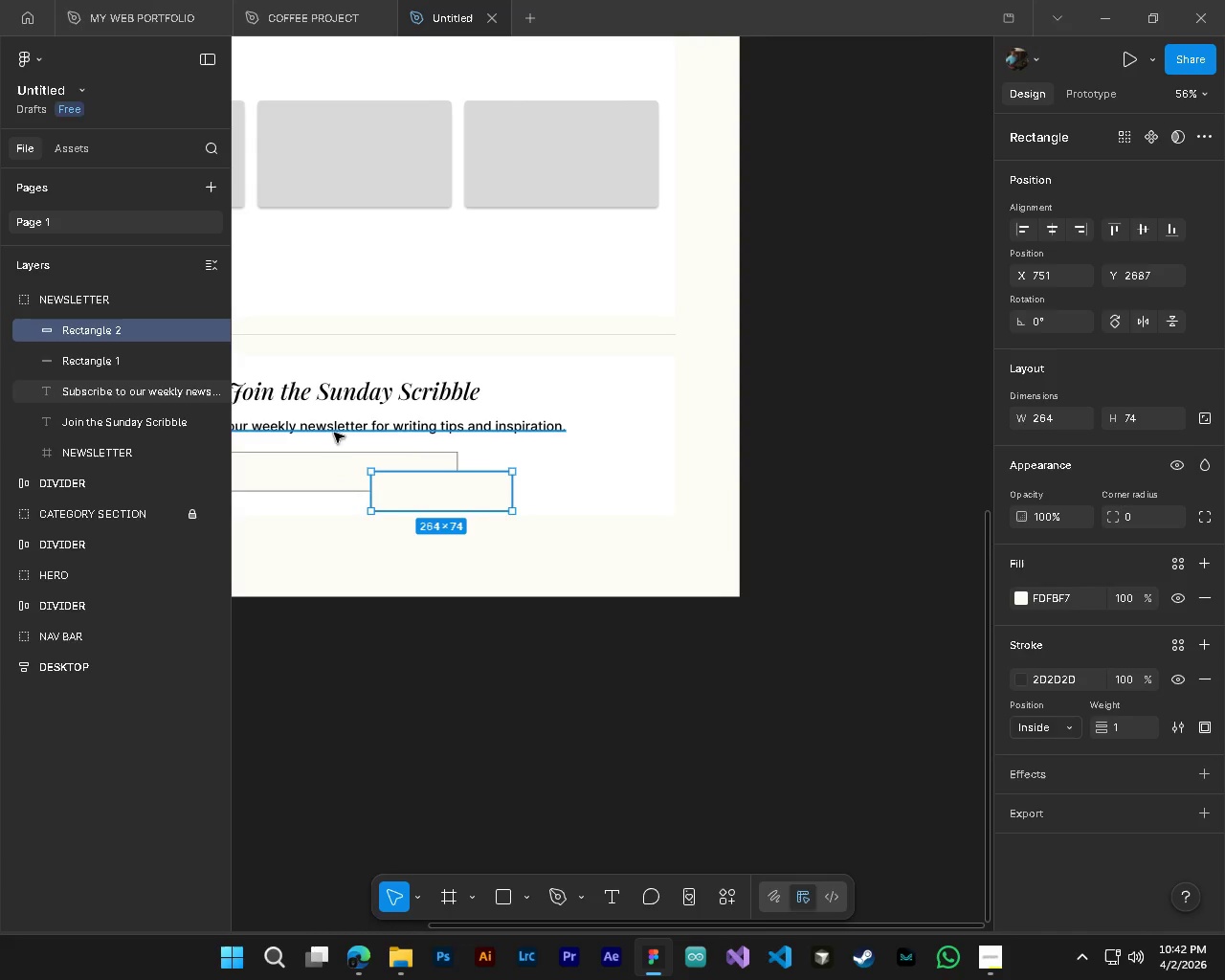 
key(Shift+ShiftLeft)
 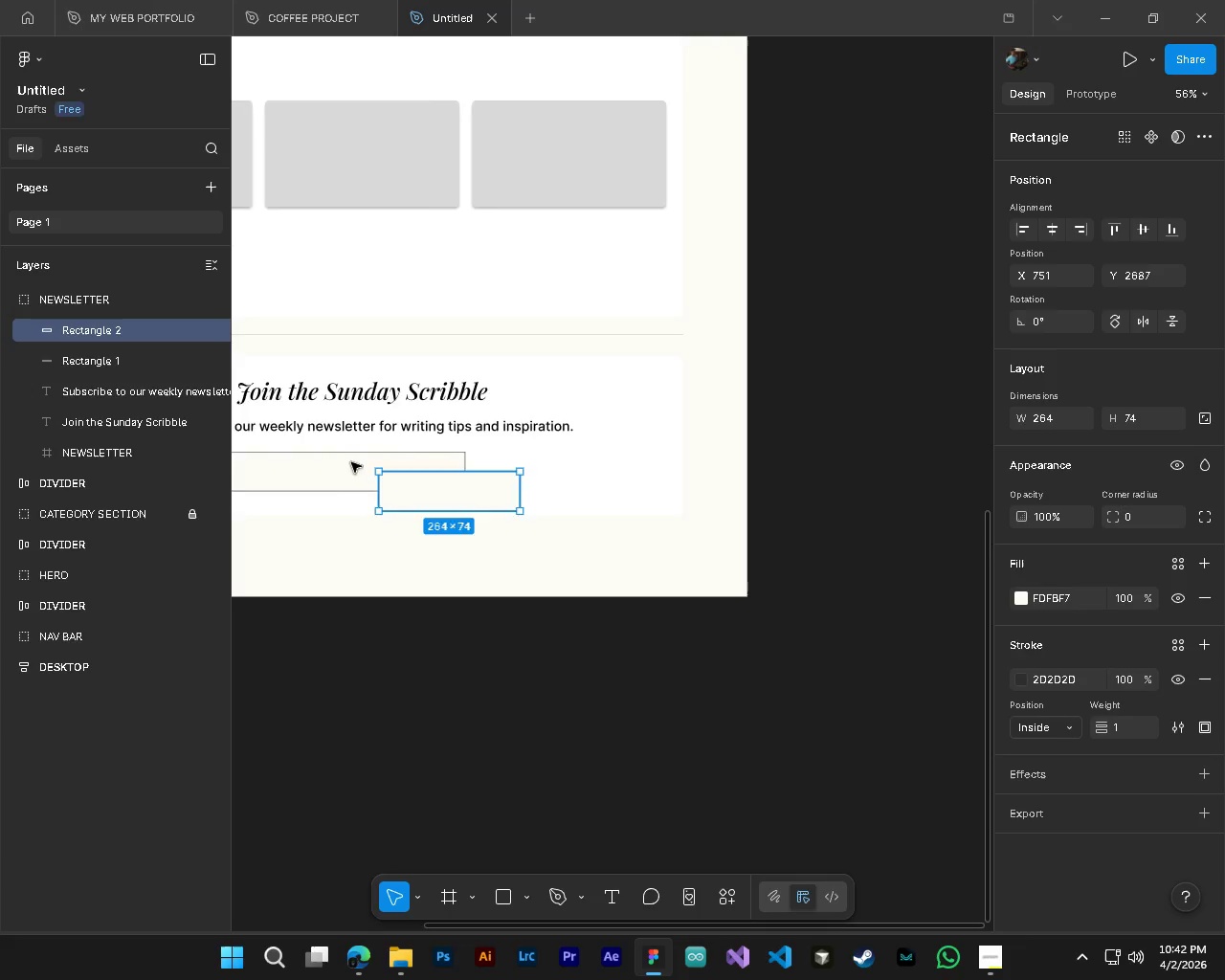 
scroll: coordinate [354, 463], scroll_direction: up, amount: 4.0
 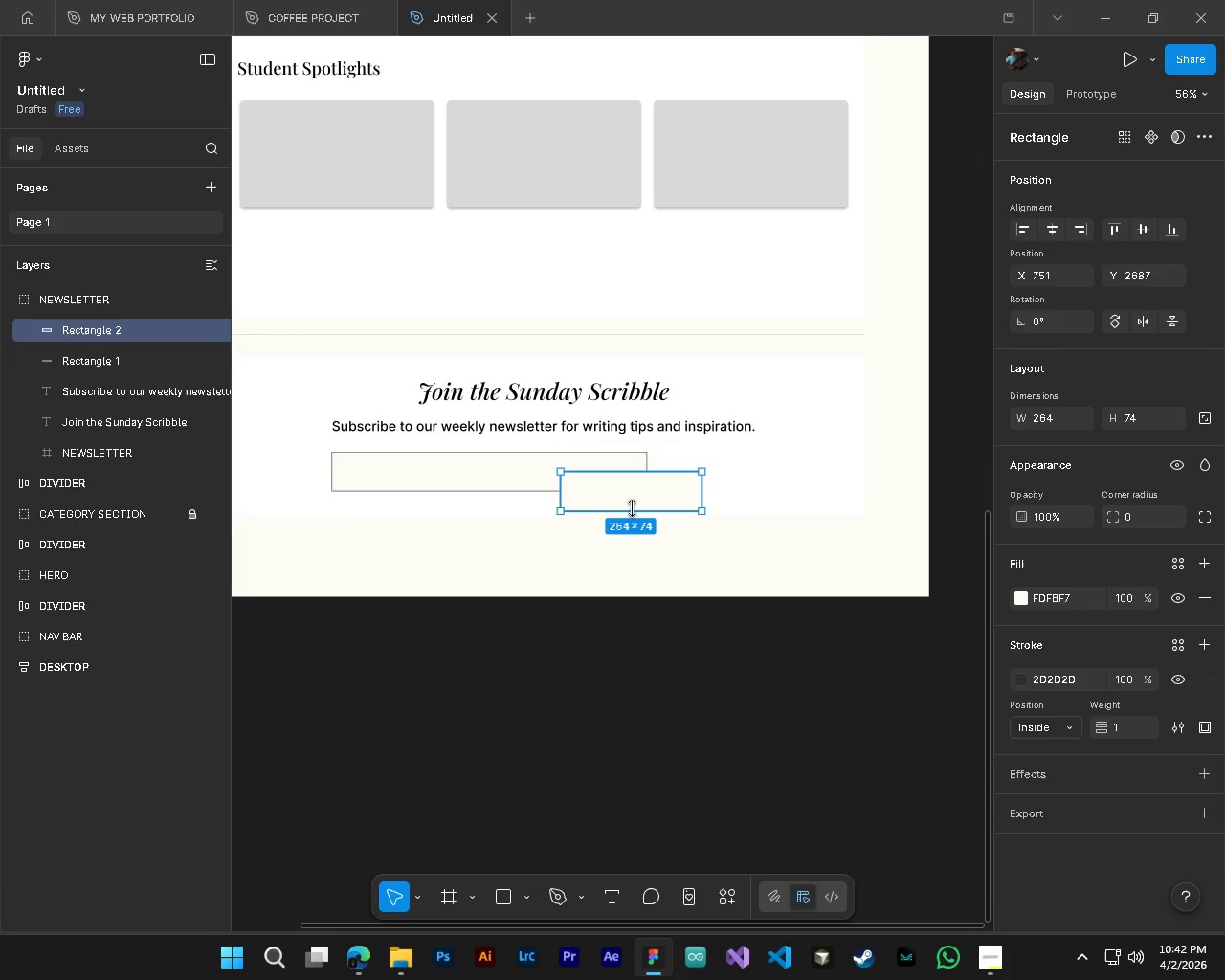 
left_click_drag(start_coordinate=[633, 508], to_coordinate=[670, 492])
 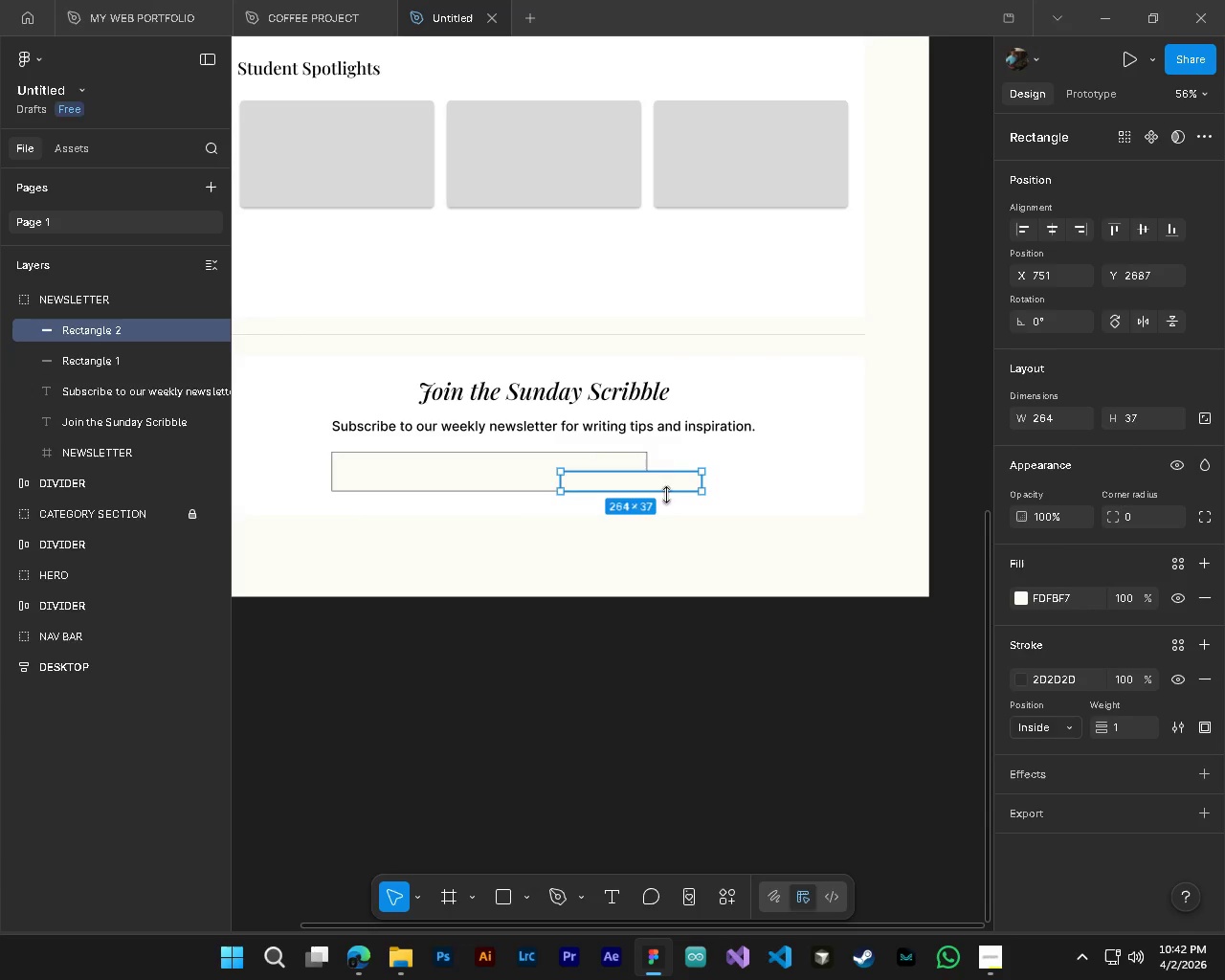 
key(Control+ControlLeft)
 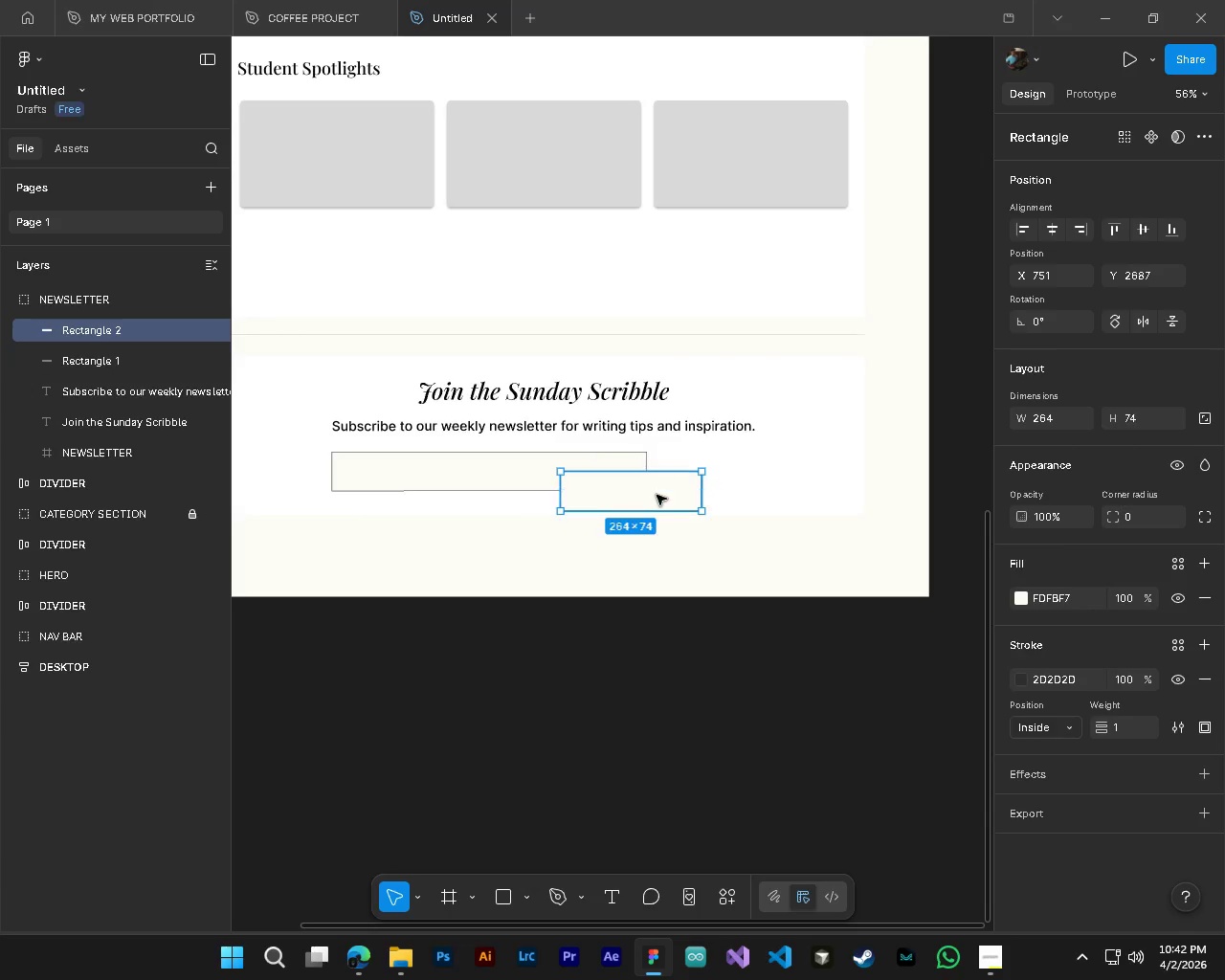 
key(Control+Z)
 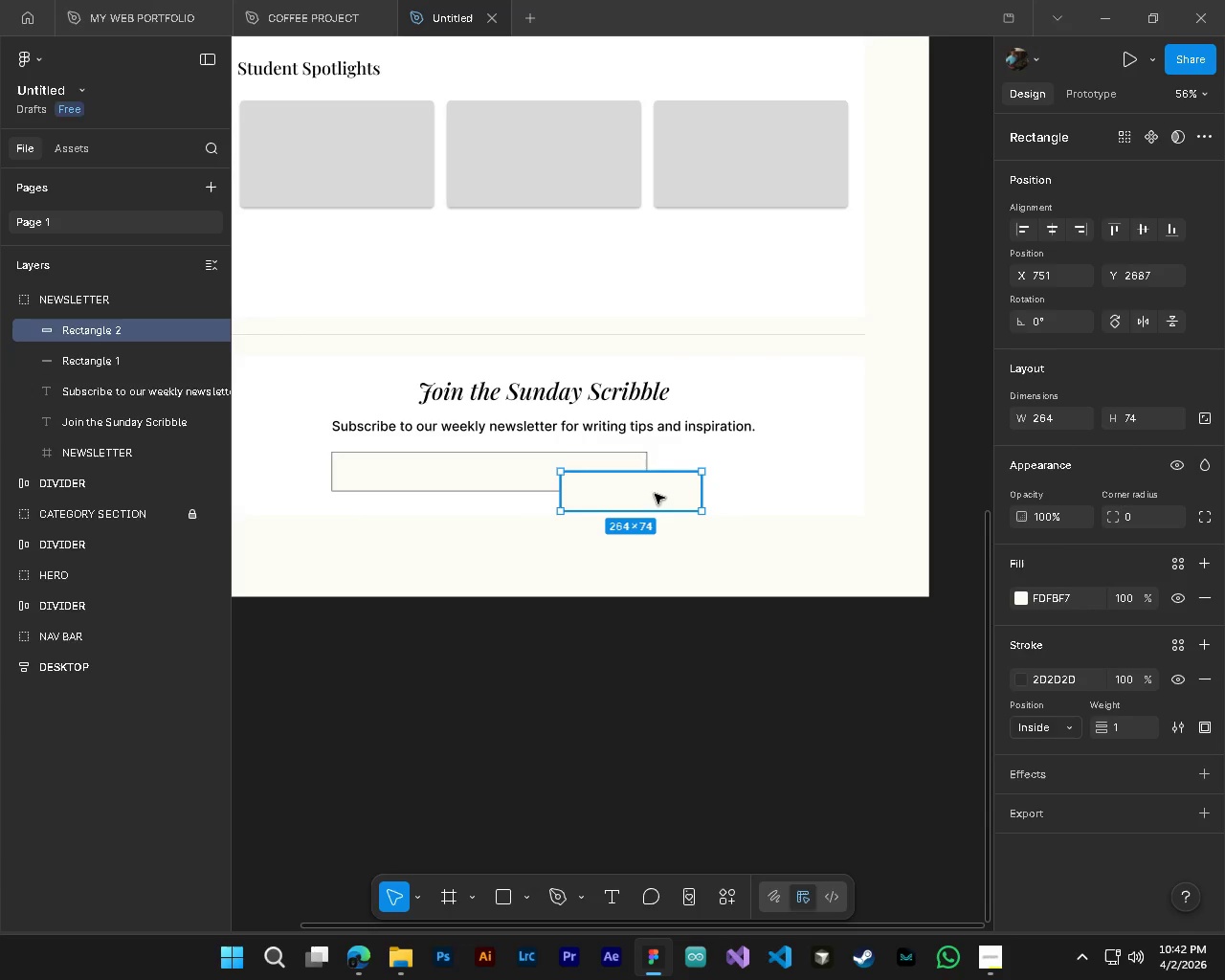 
left_click_drag(start_coordinate=[655, 494], to_coordinate=[754, 477])
 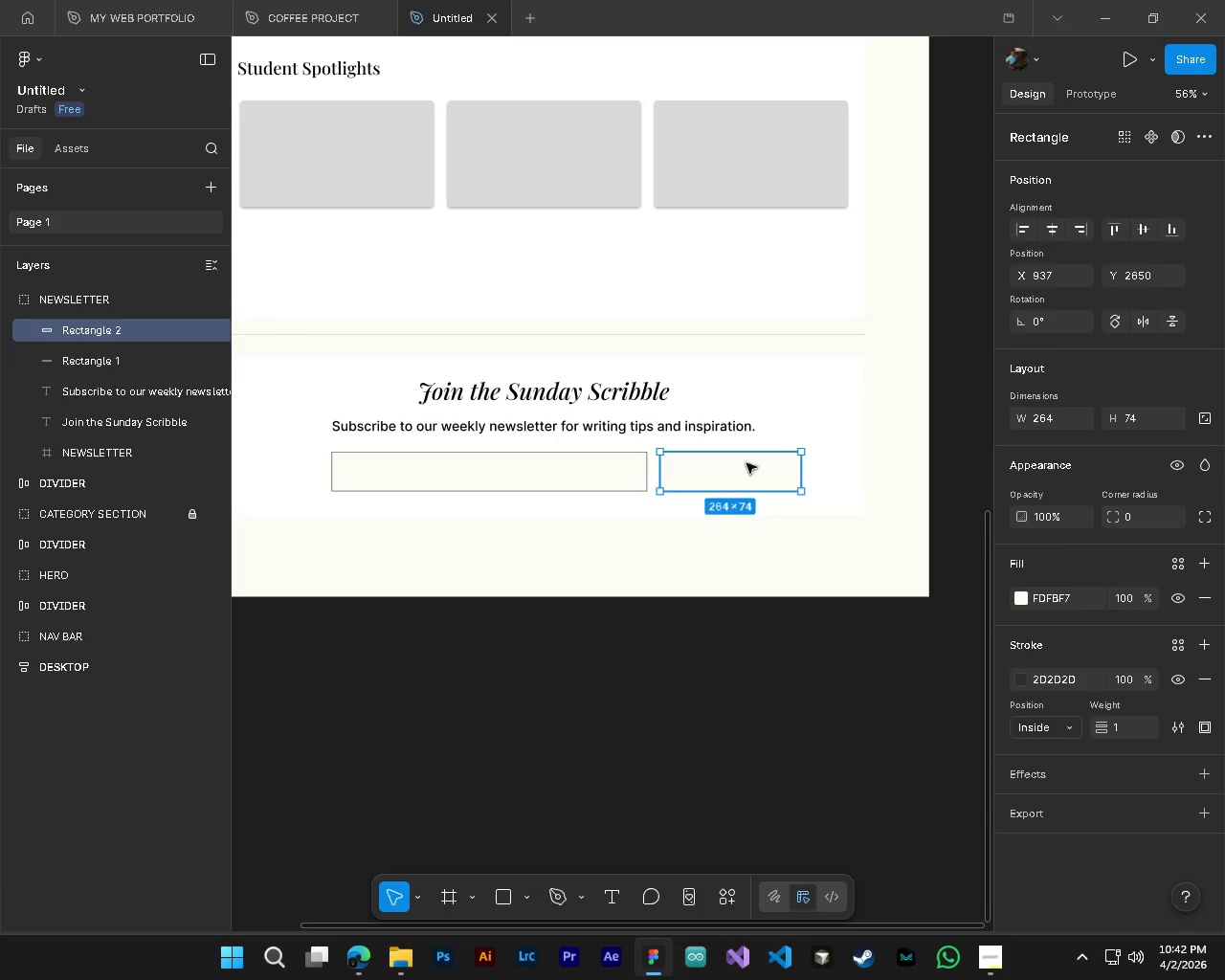 
hold_key(key=ShiftLeft, duration=1.12)
 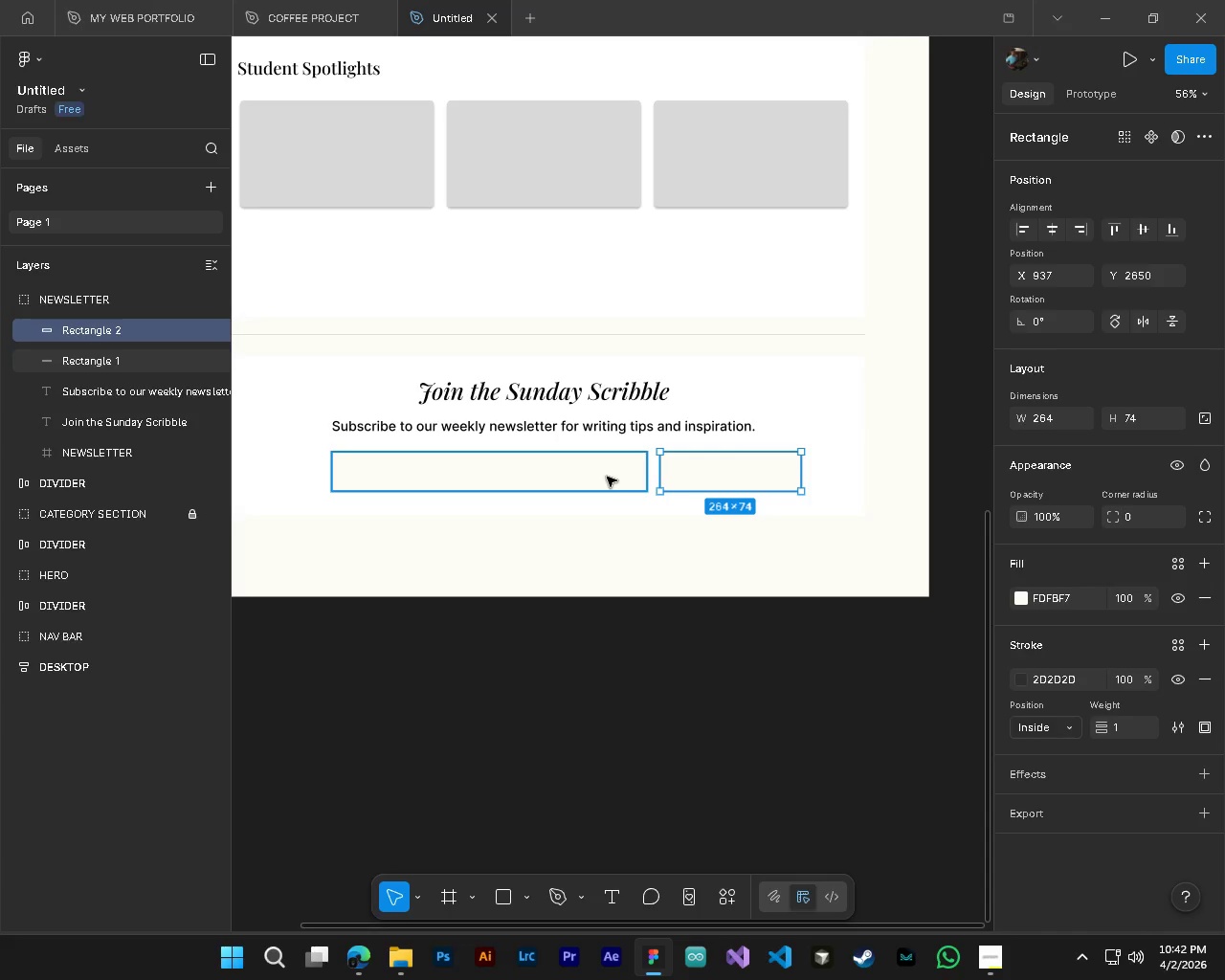 
hold_key(key=ShiftLeft, duration=0.77)
left_click([607, 477])
 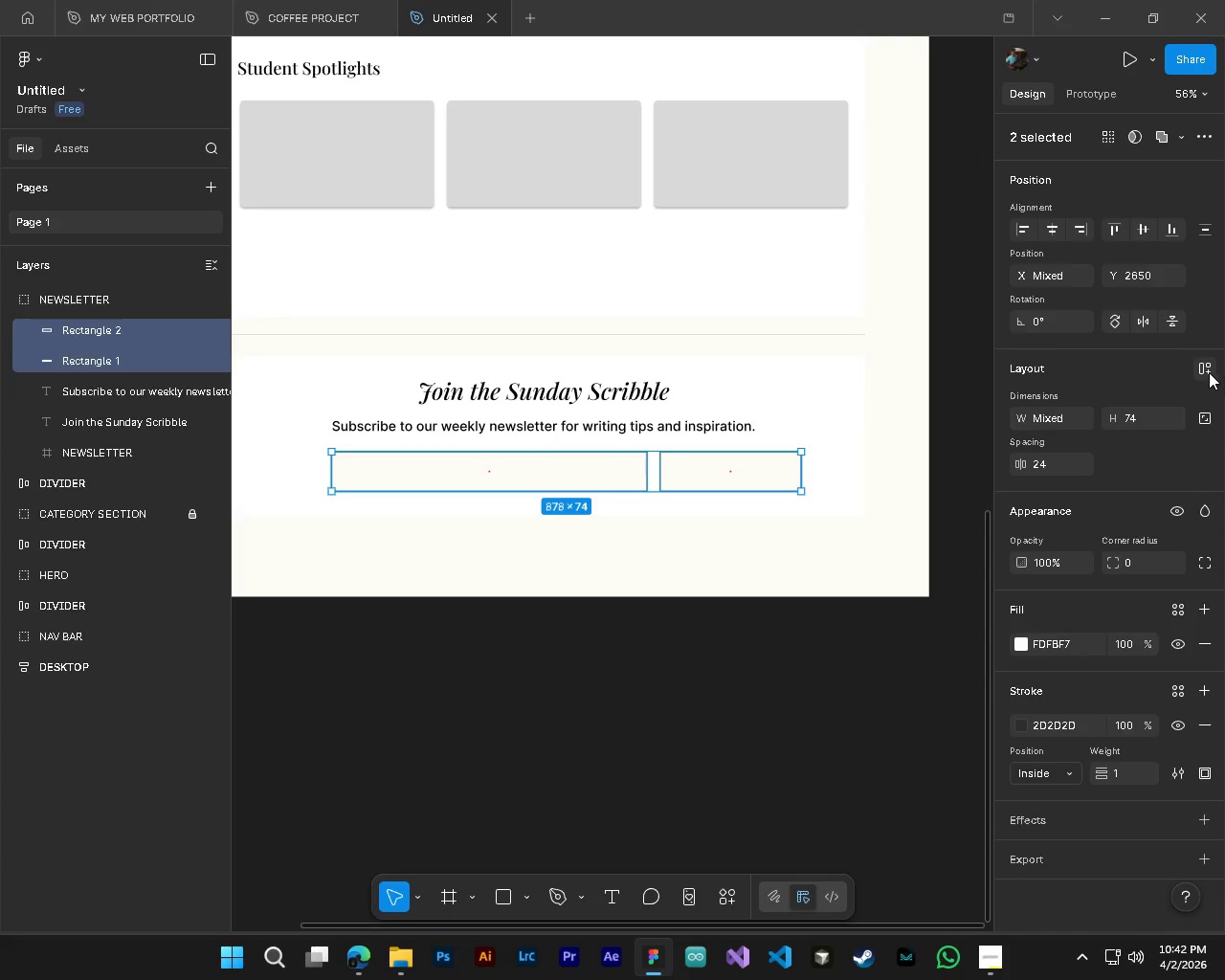 
left_click([1211, 372])
 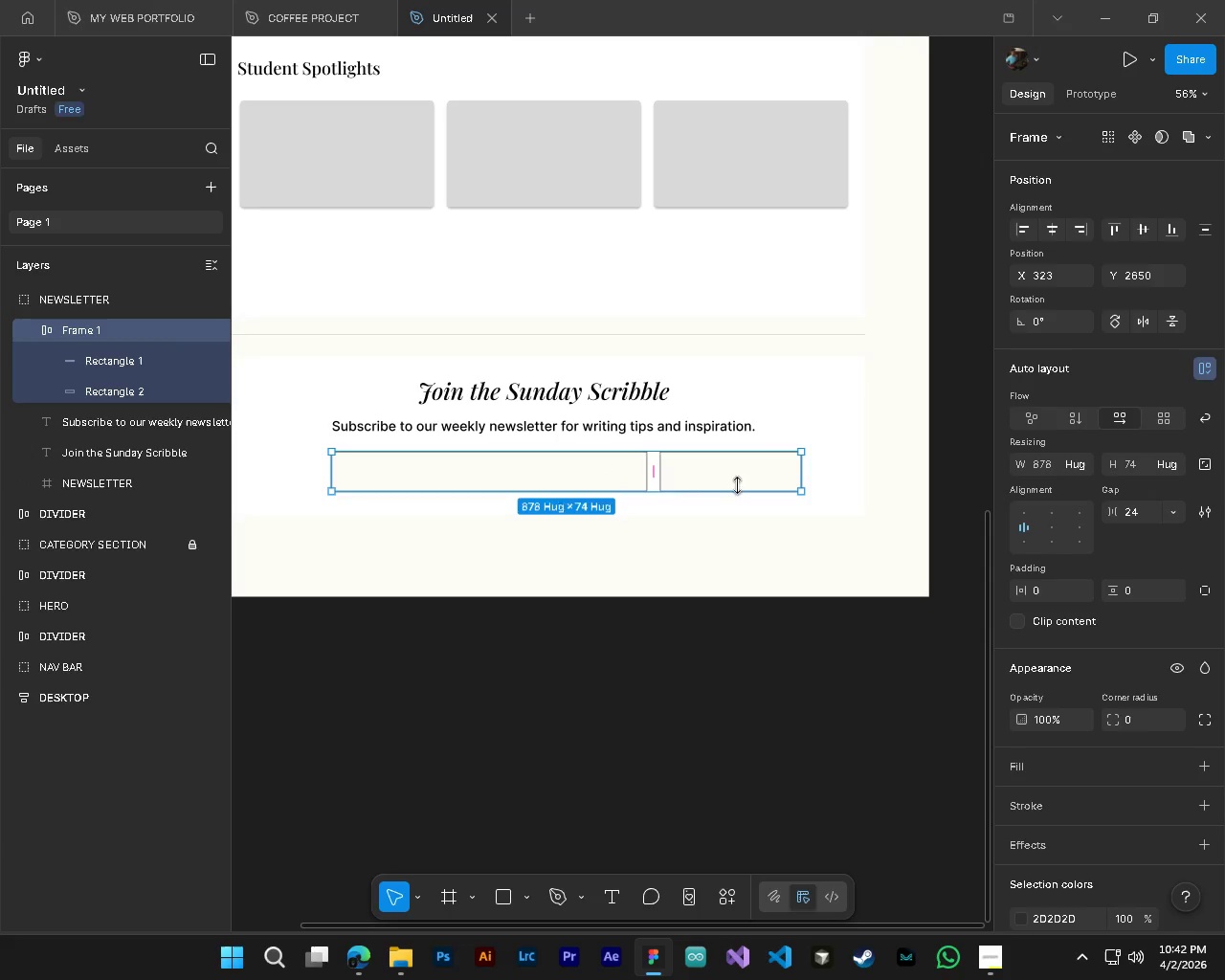 
left_click_drag(start_coordinate=[801, 476], to_coordinate=[751, 474])
 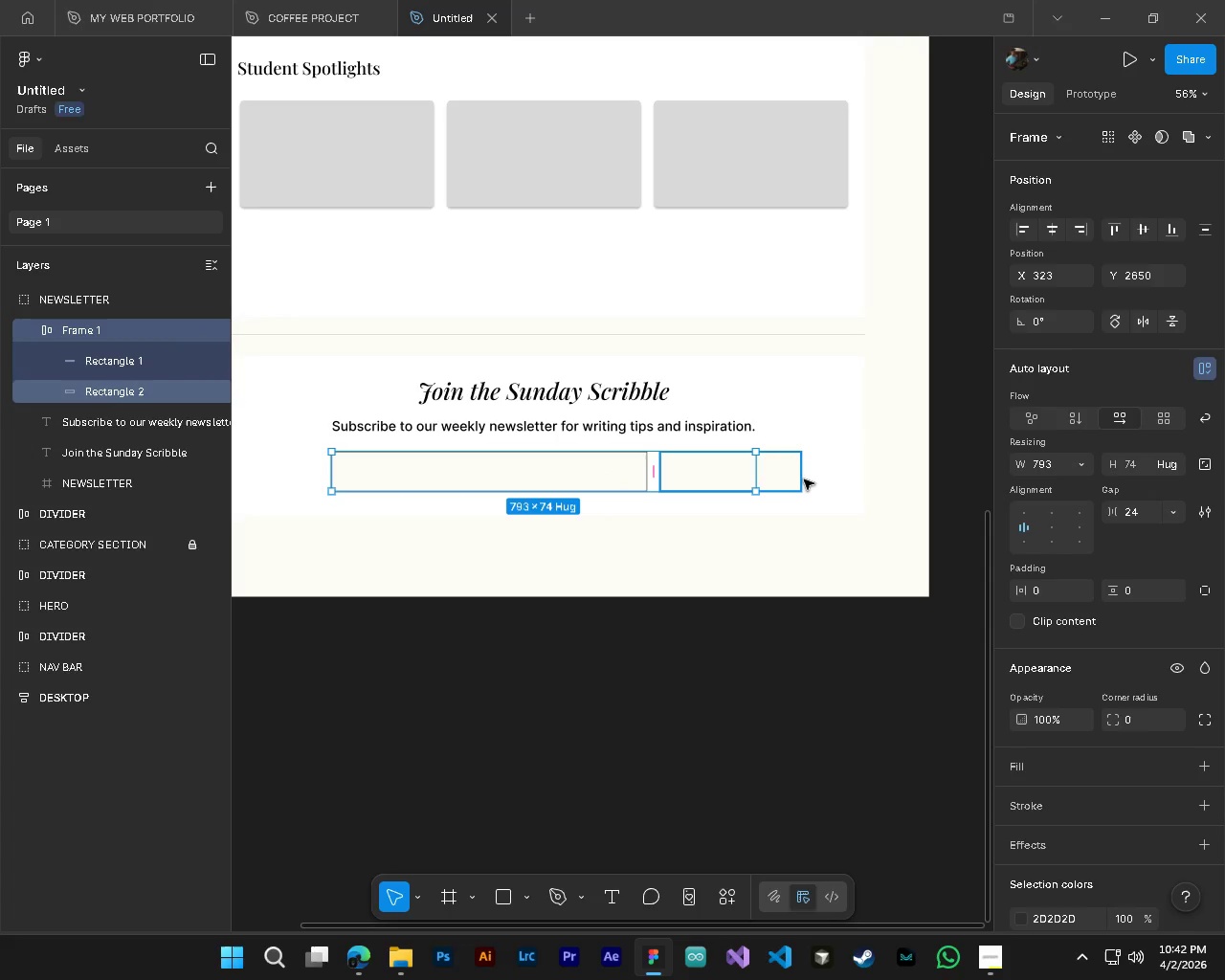 
left_click([800, 478])
 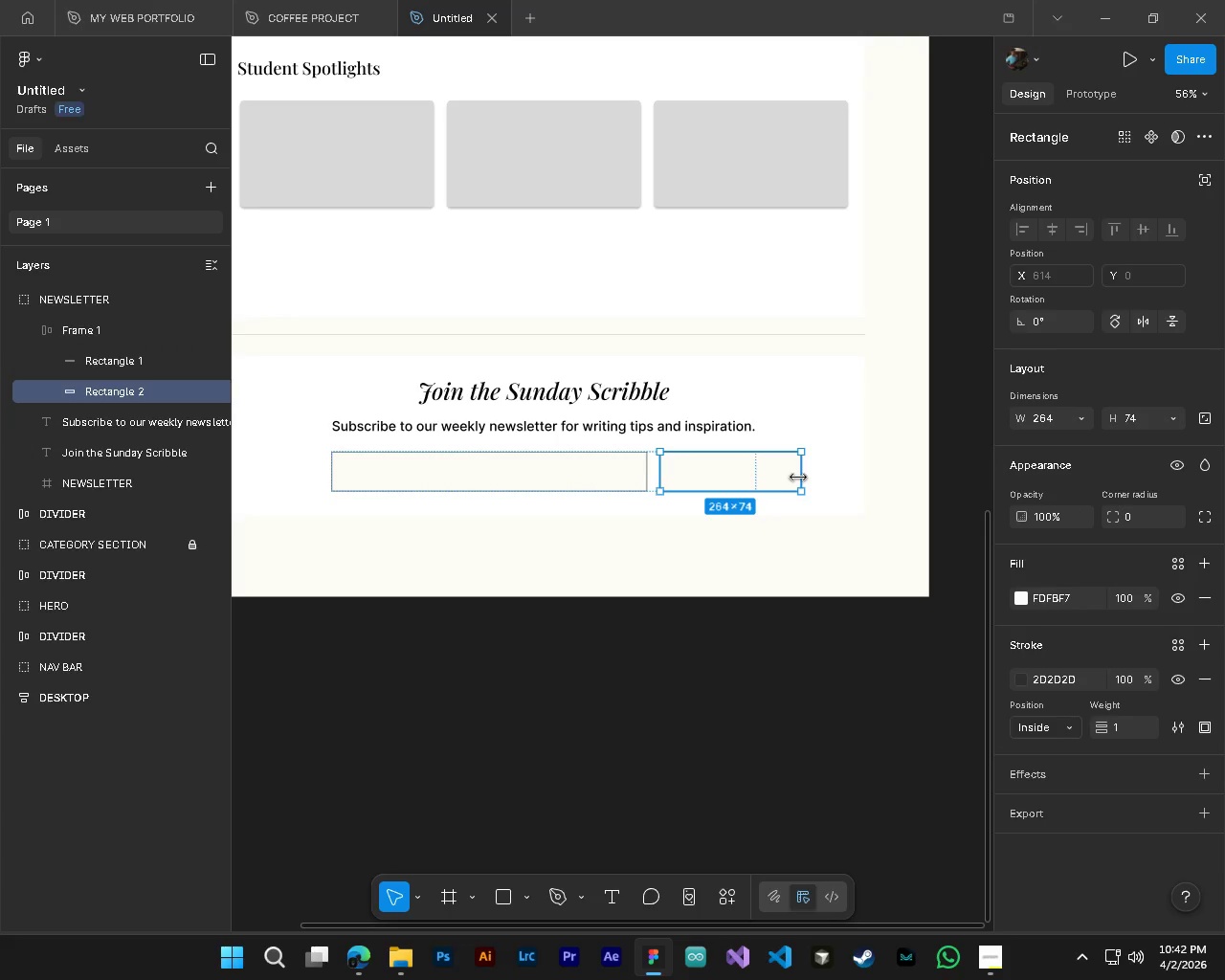 
left_click_drag(start_coordinate=[800, 477], to_coordinate=[756, 477])
 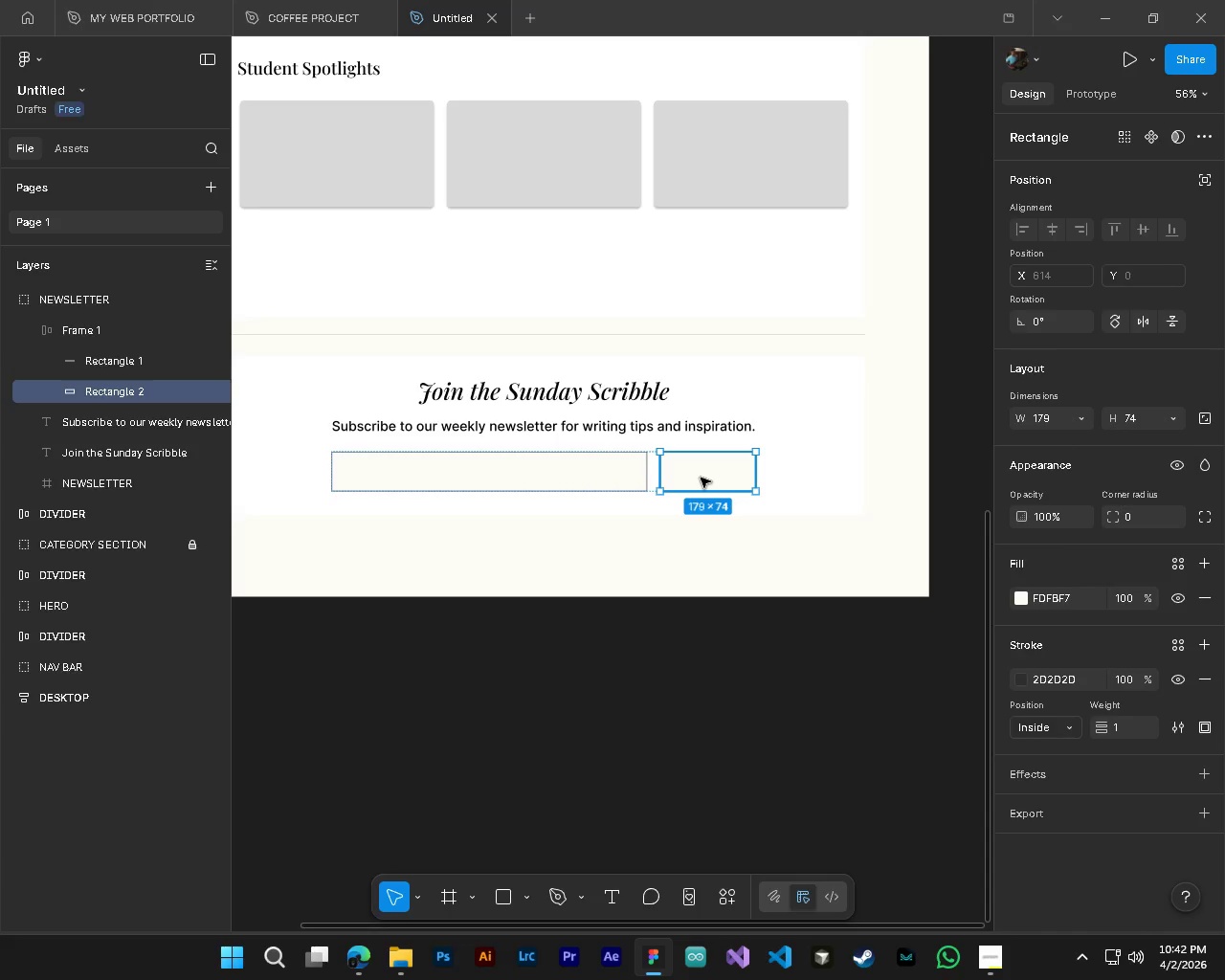 
left_click([701, 478])
 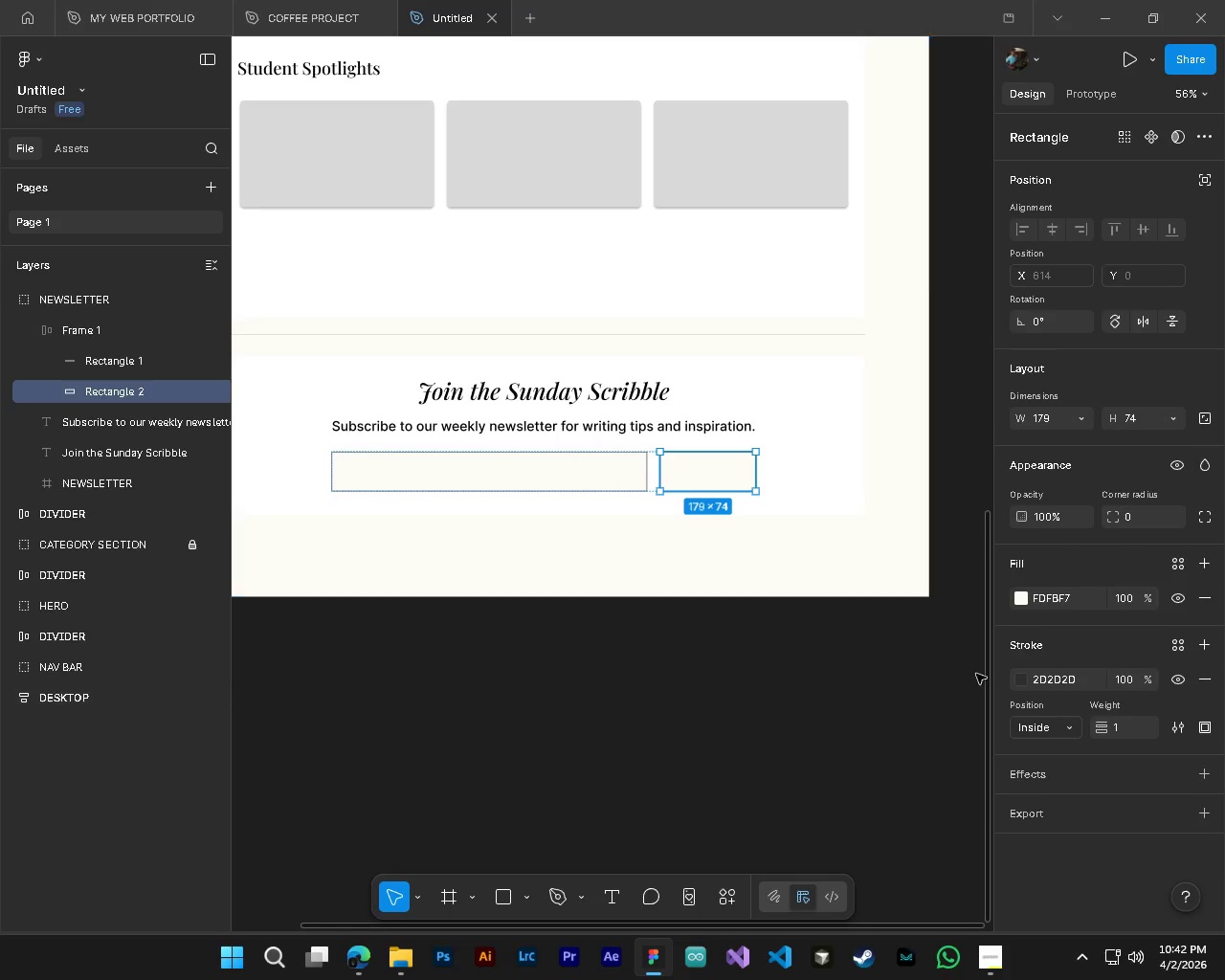 
left_click([1021, 606])
 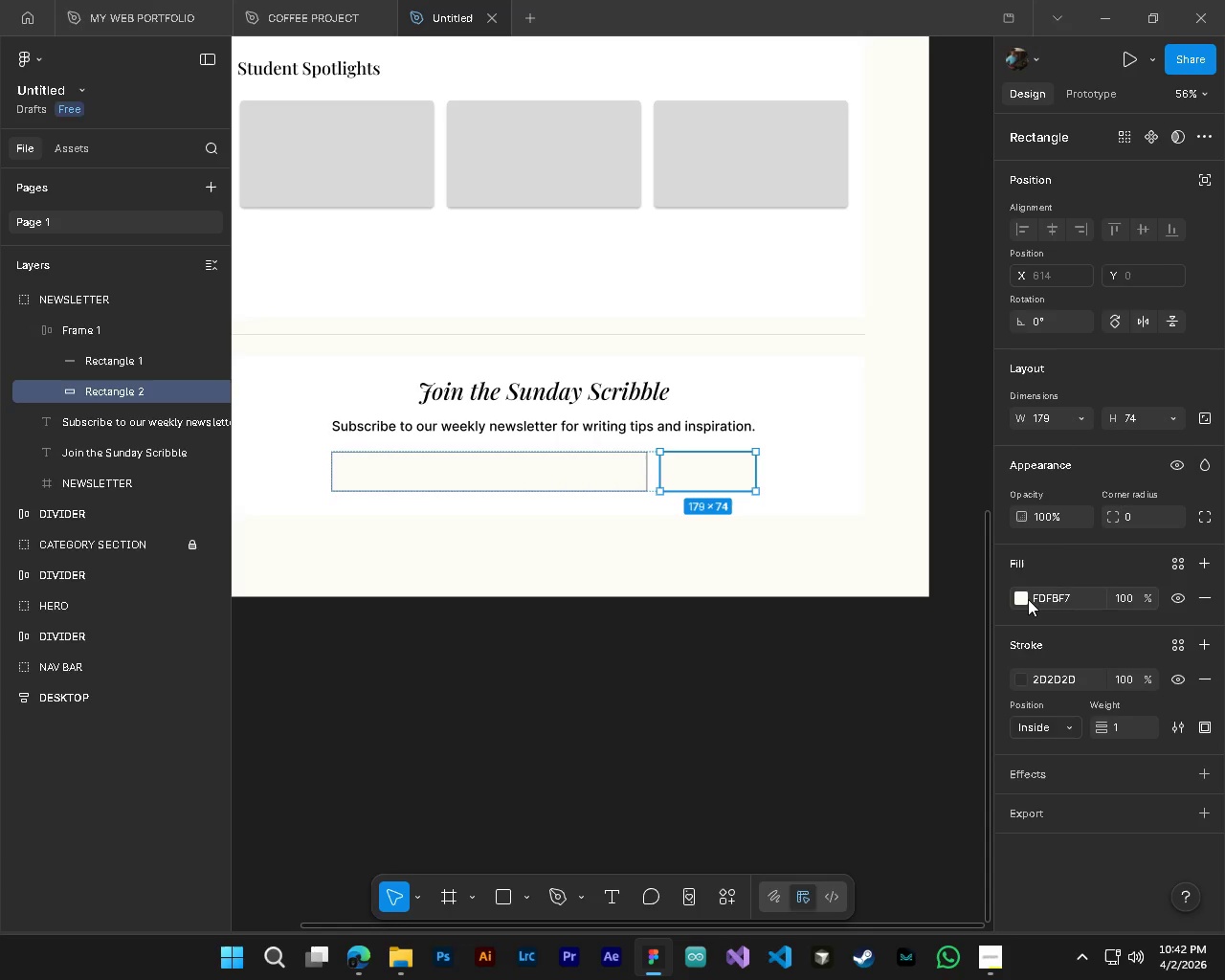 
double_click([1028, 599])
 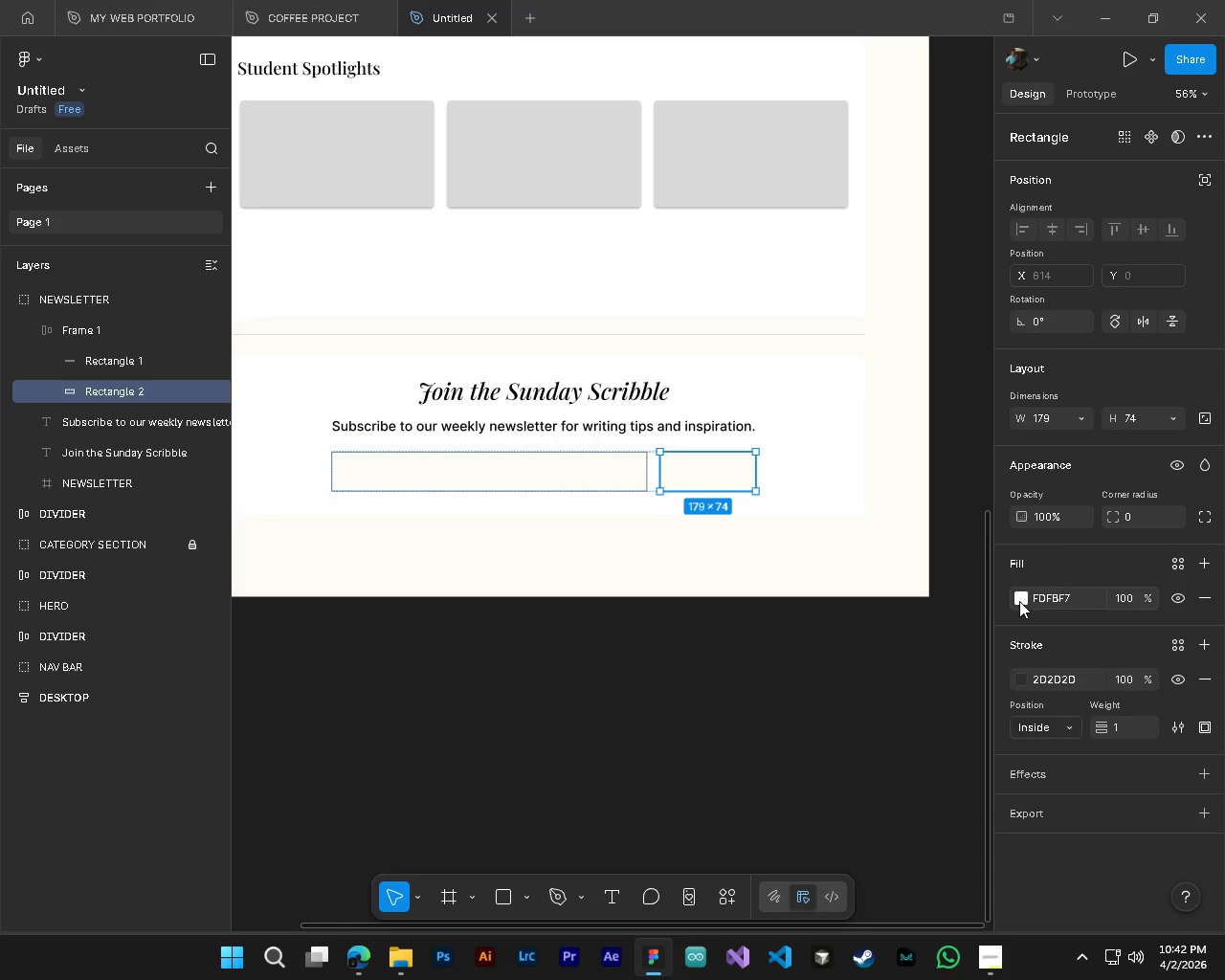 
left_click([1019, 595])
 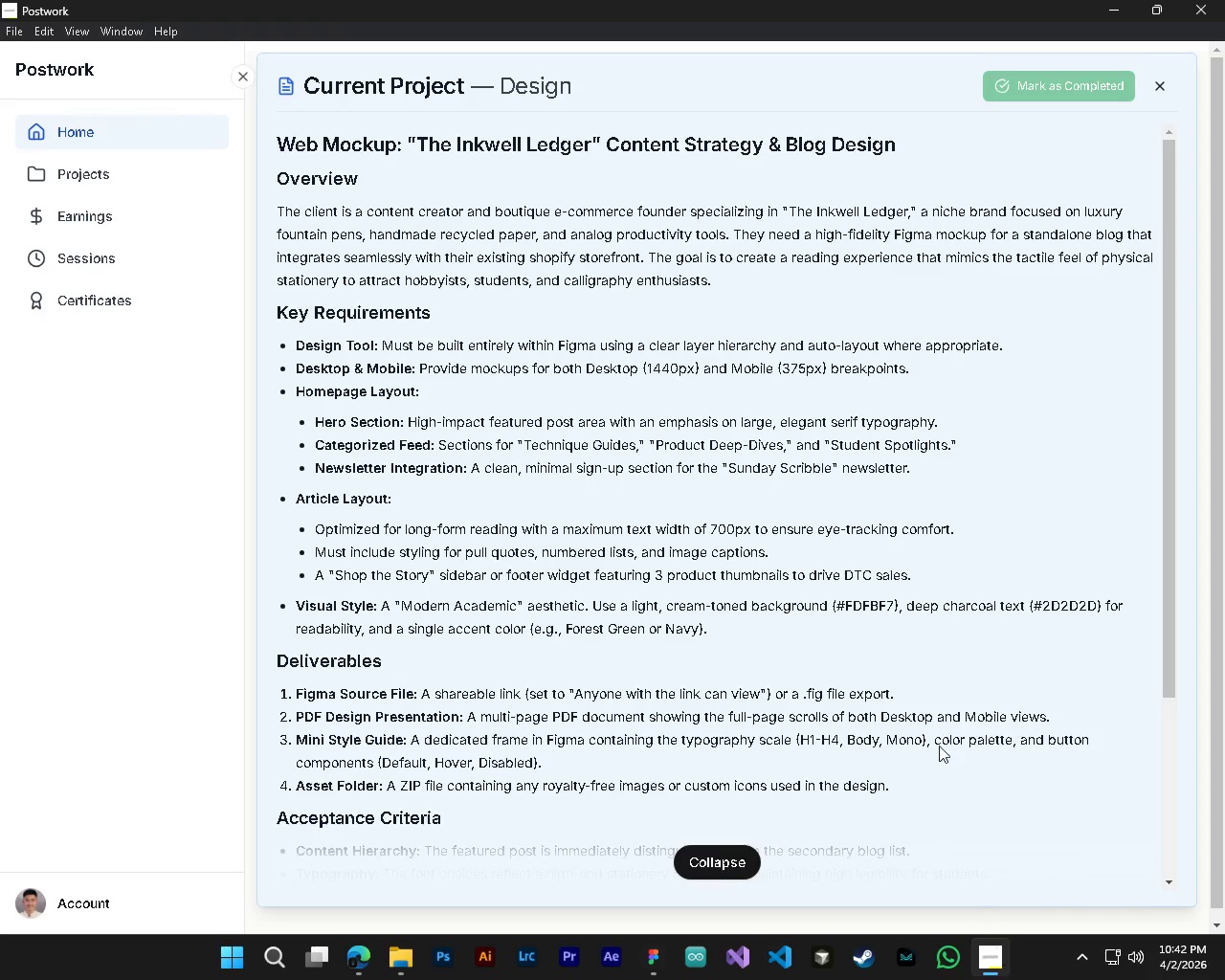 
wait(9.8)
 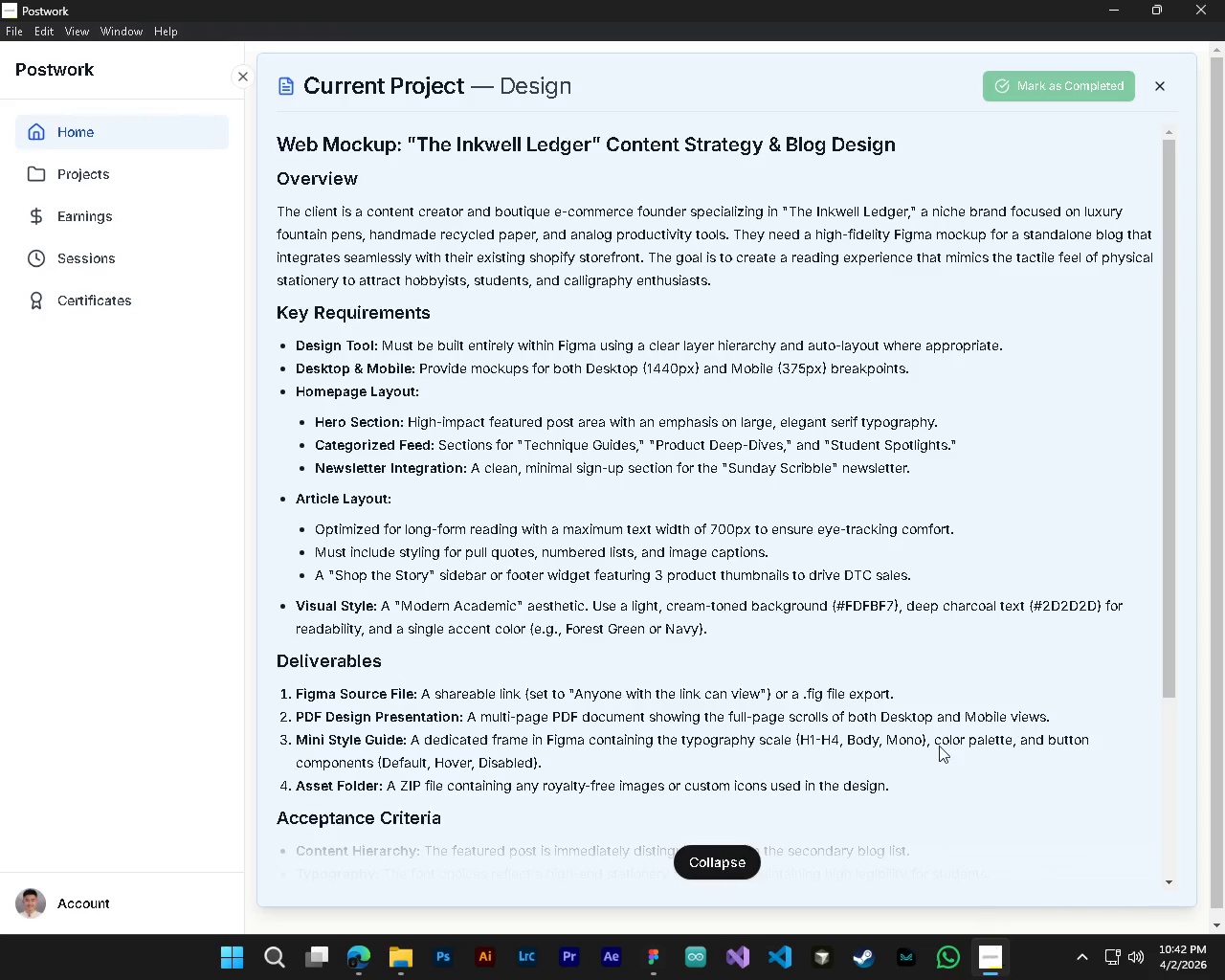 
left_click([741, 856])
 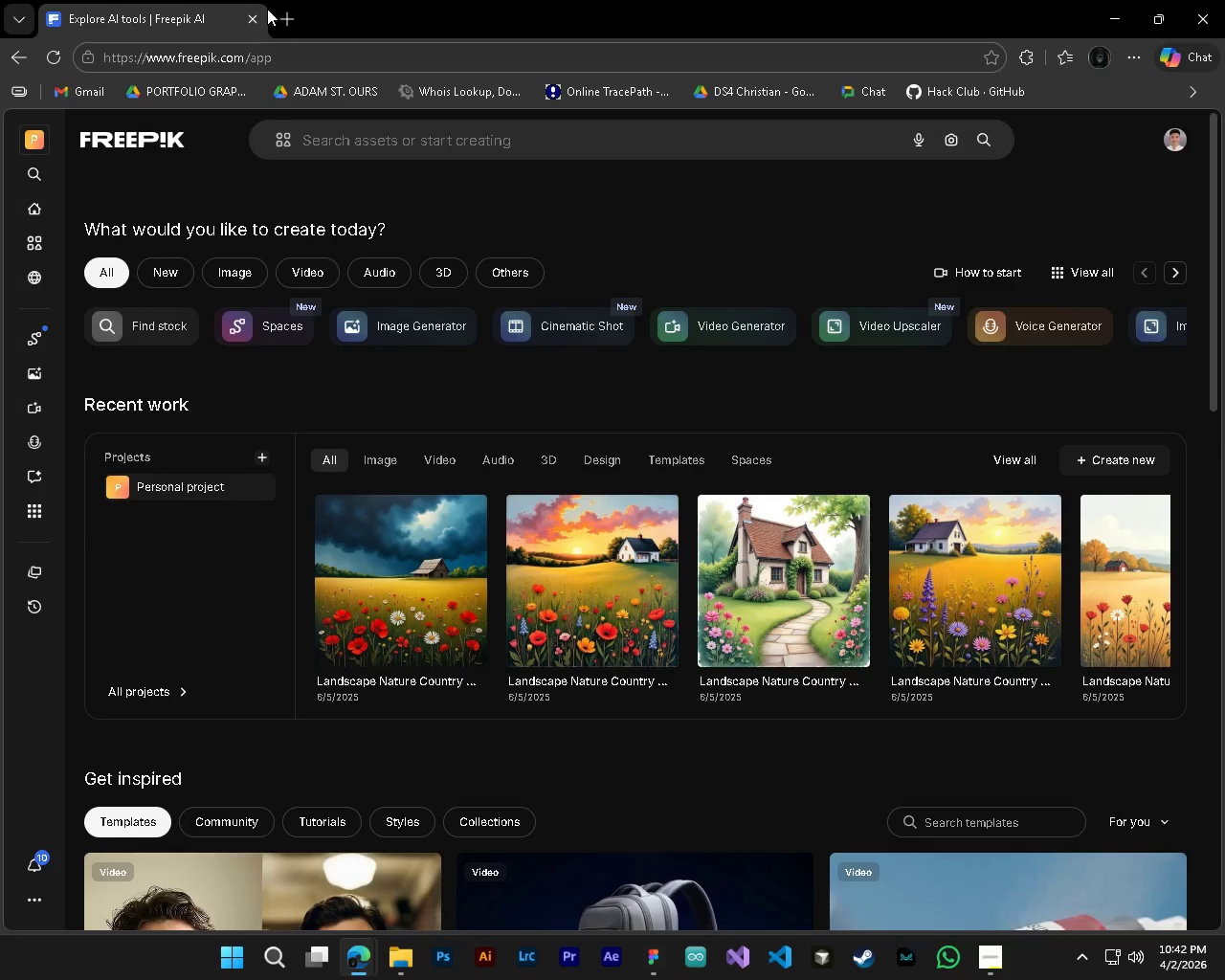 
left_click_drag(start_coordinate=[289, 15], to_coordinate=[289, 22])
 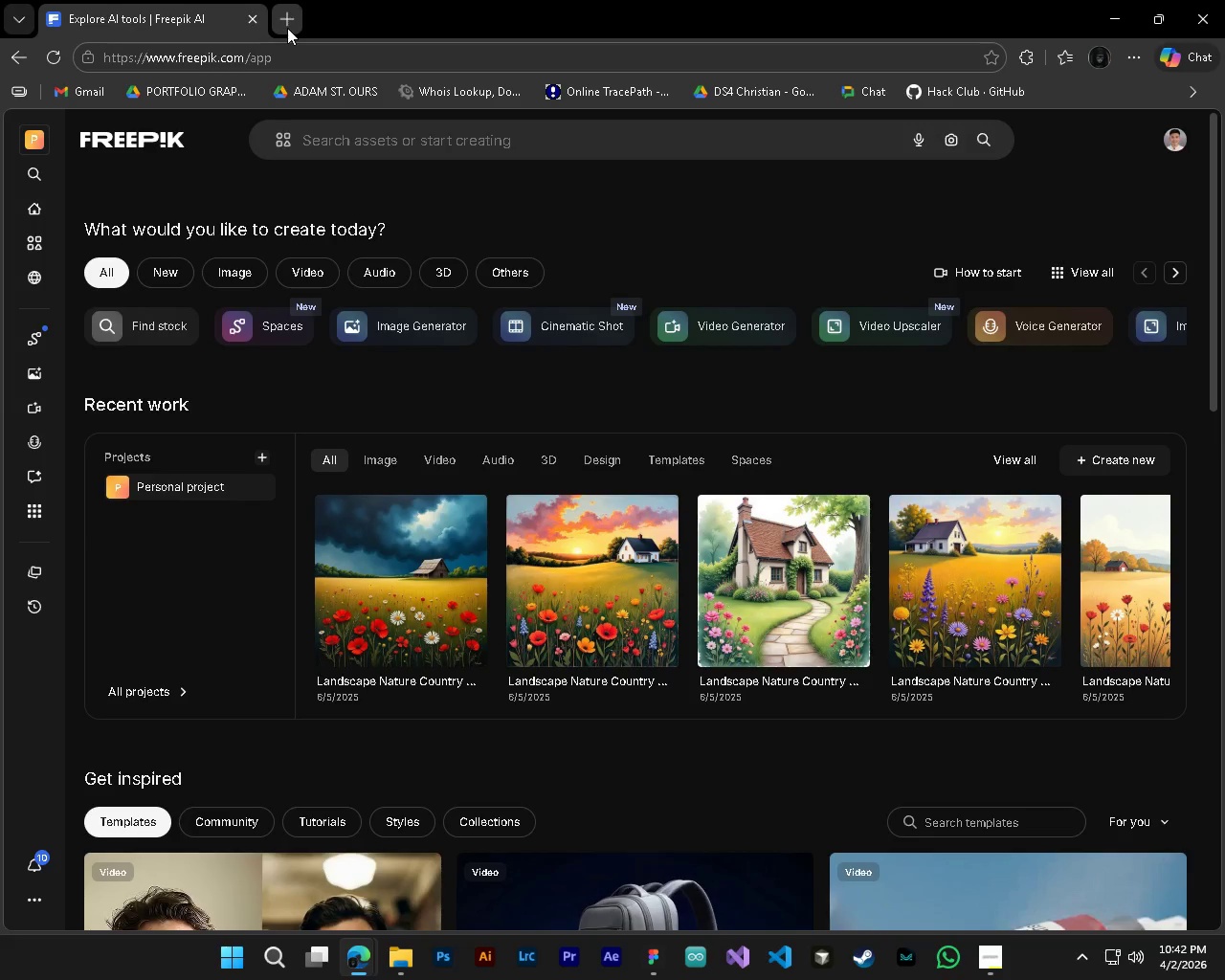 
type(forr)
key(Backspace)
type(est green hex code)
 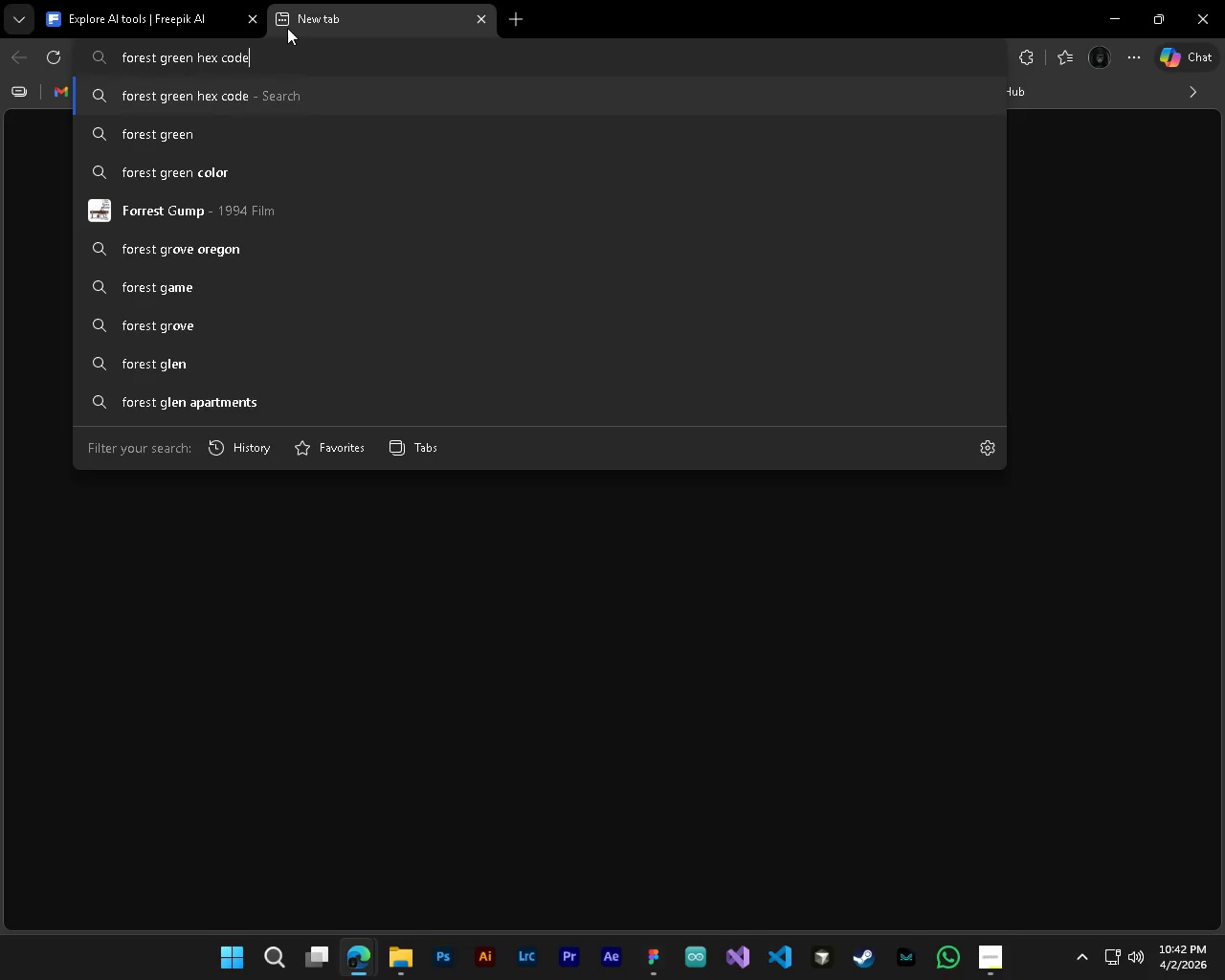 
key(Enter)
 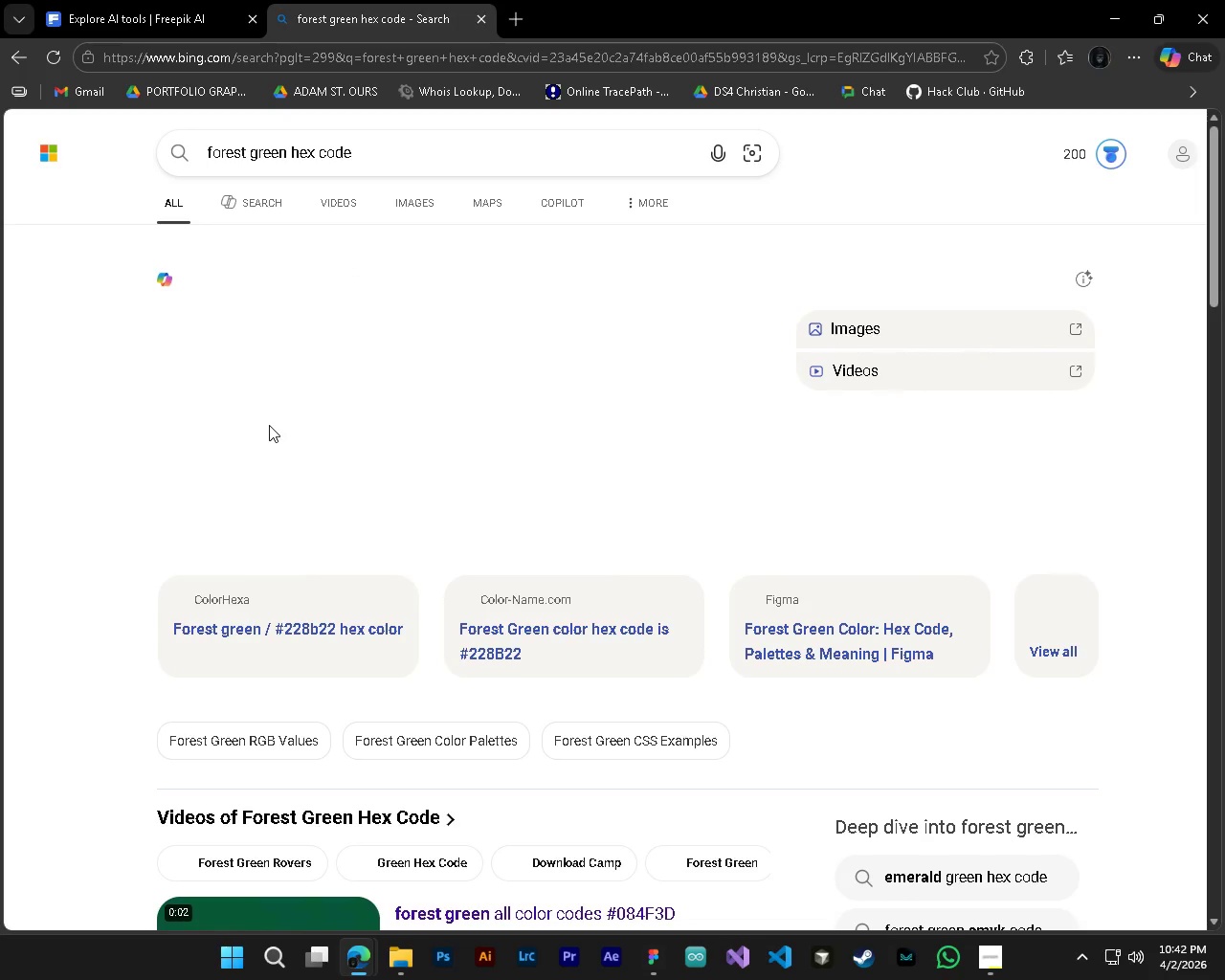 
wait(8.78)
 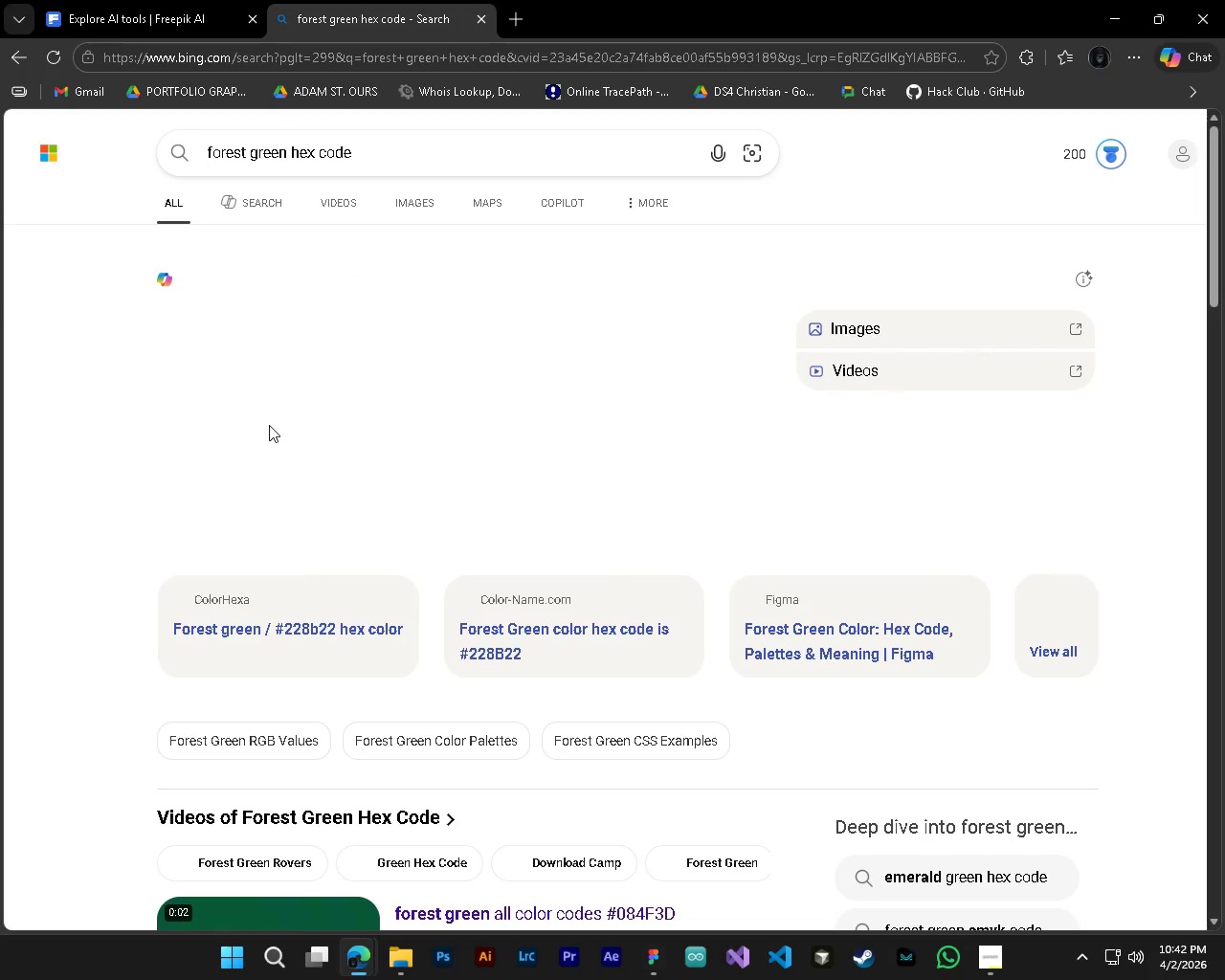 
left_click_drag(start_coordinate=[299, 335], to_coordinate=[145, 331])
 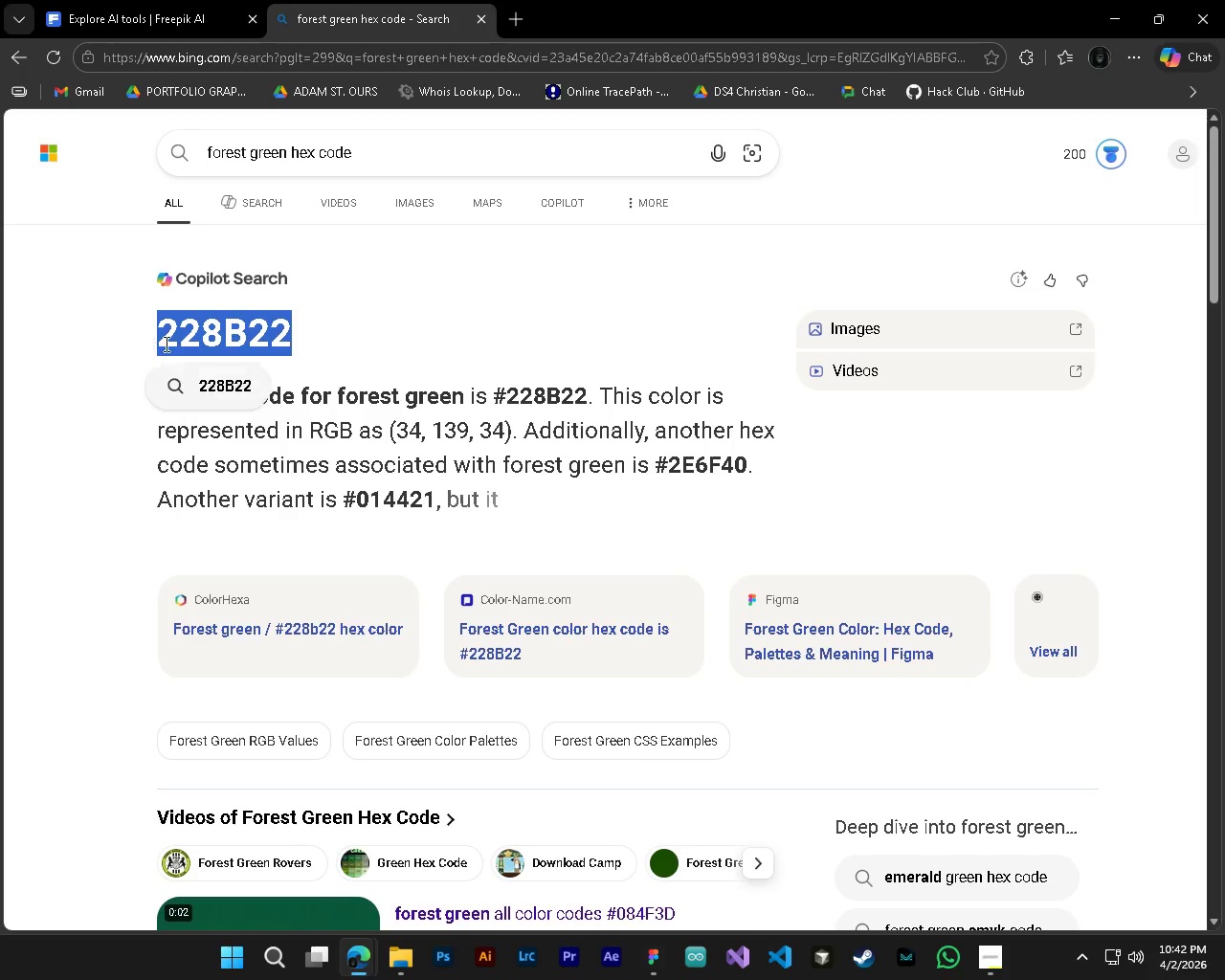 
key(Control+C)
 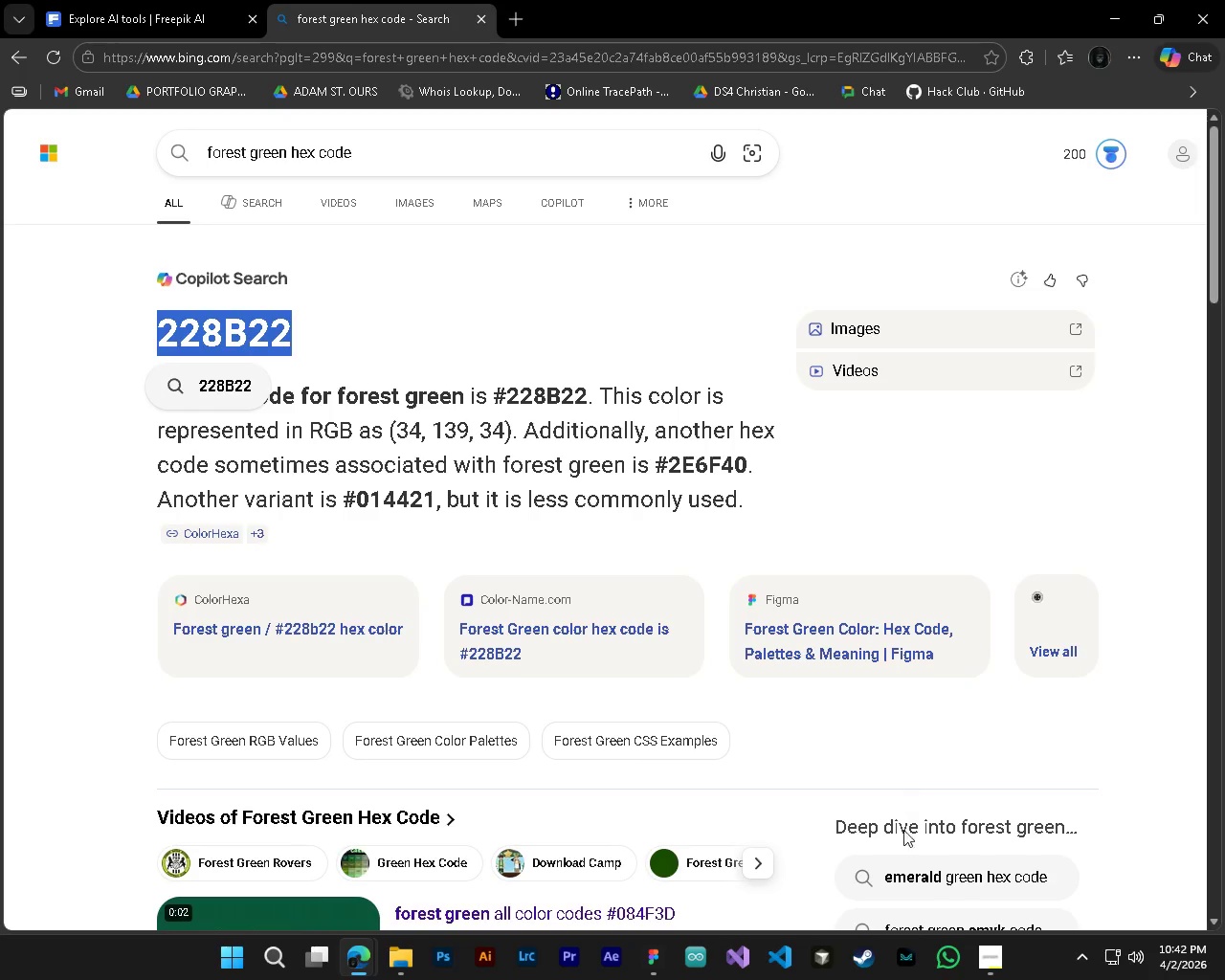 
key(Control+C)
 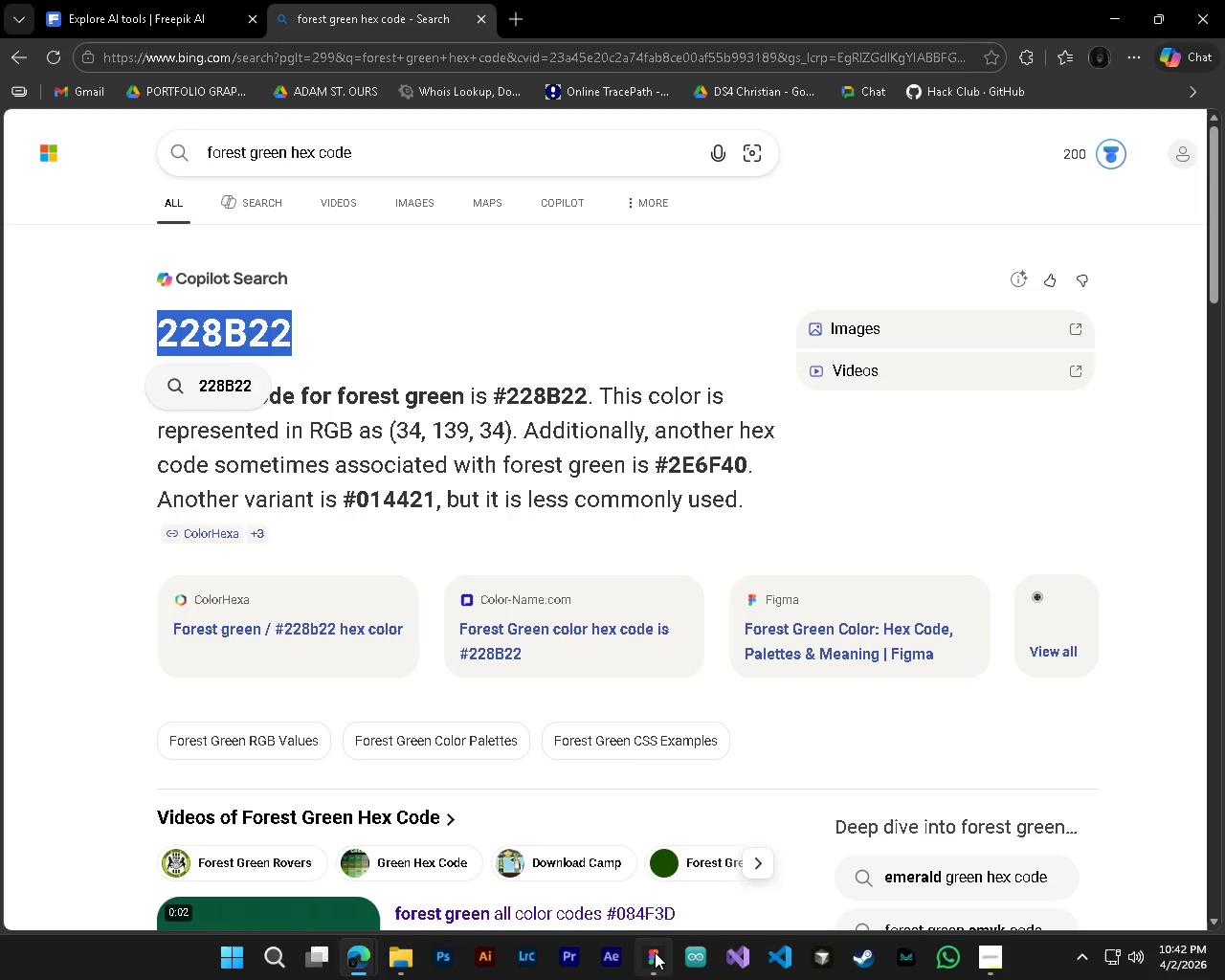 
left_click([653, 952])
 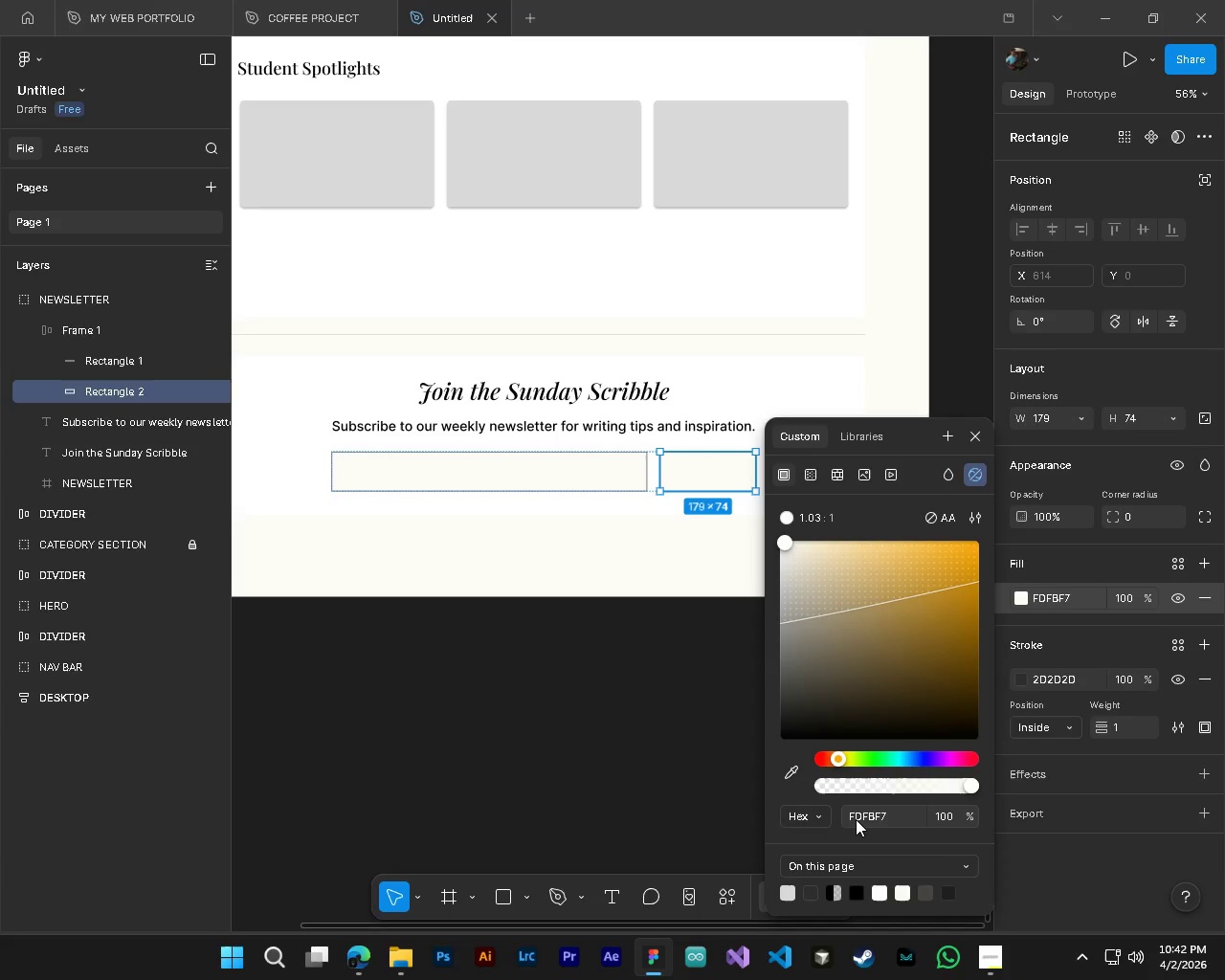 
double_click([857, 819])
 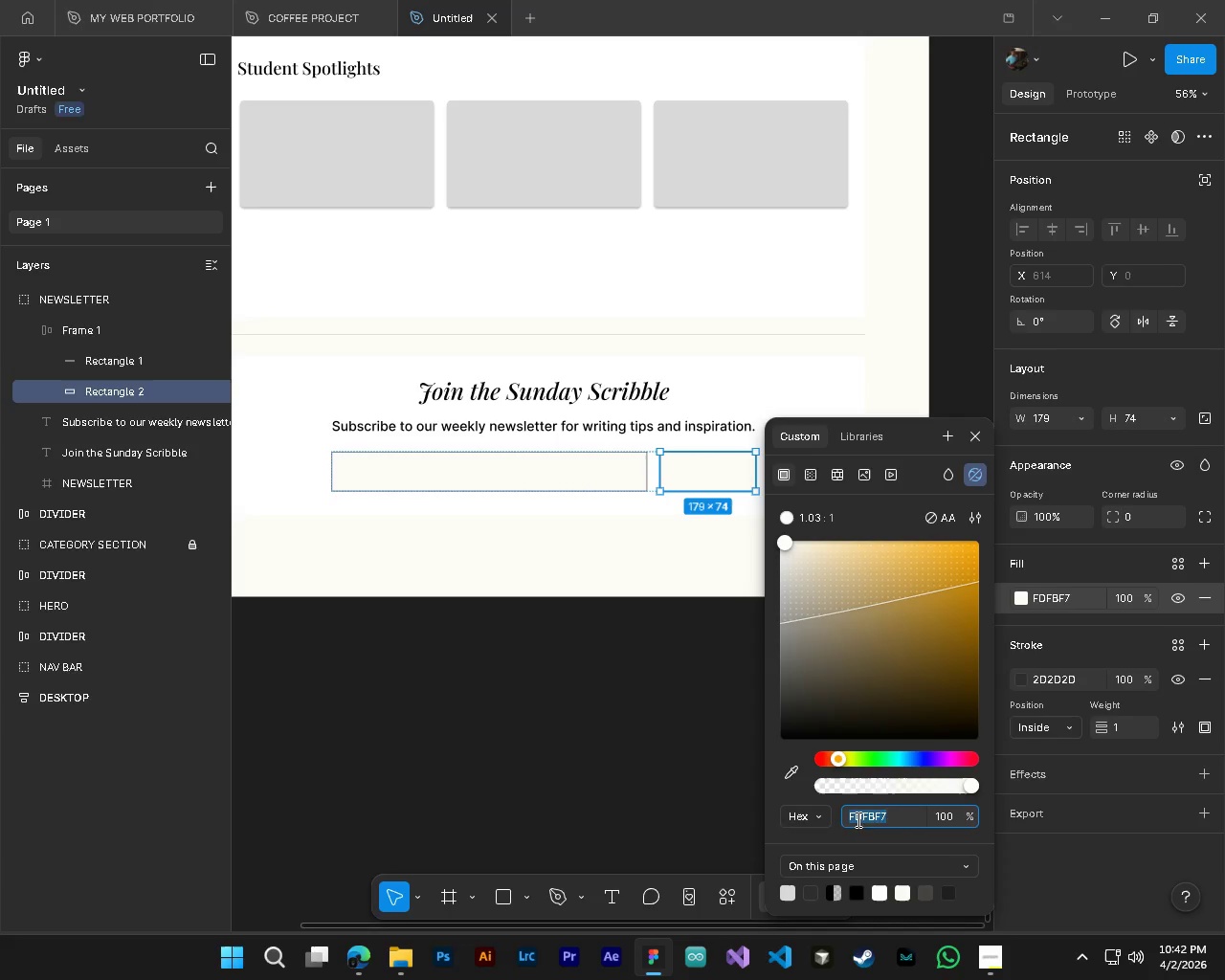 
key(Control+ControlLeft)
 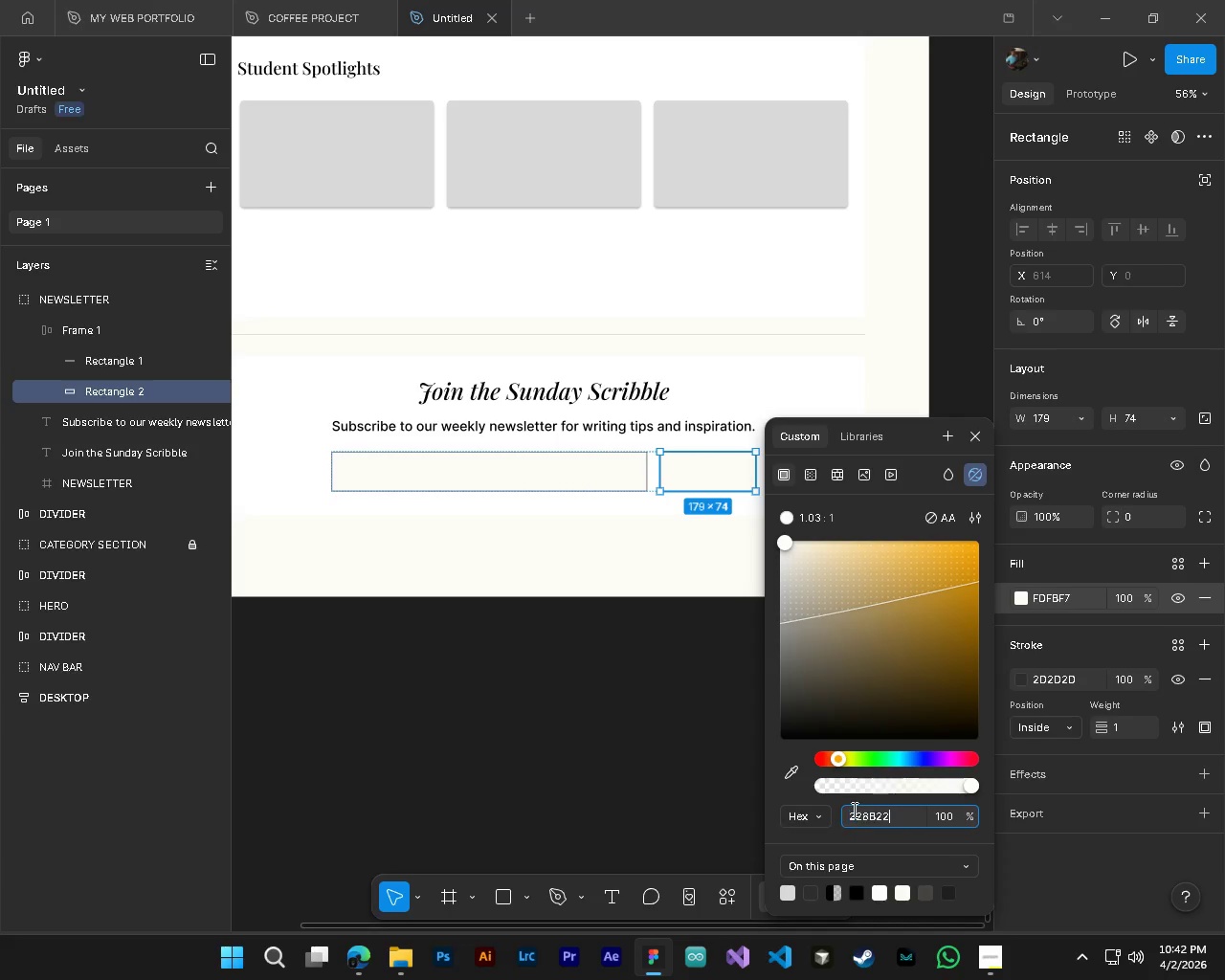 
key(Control+V)
 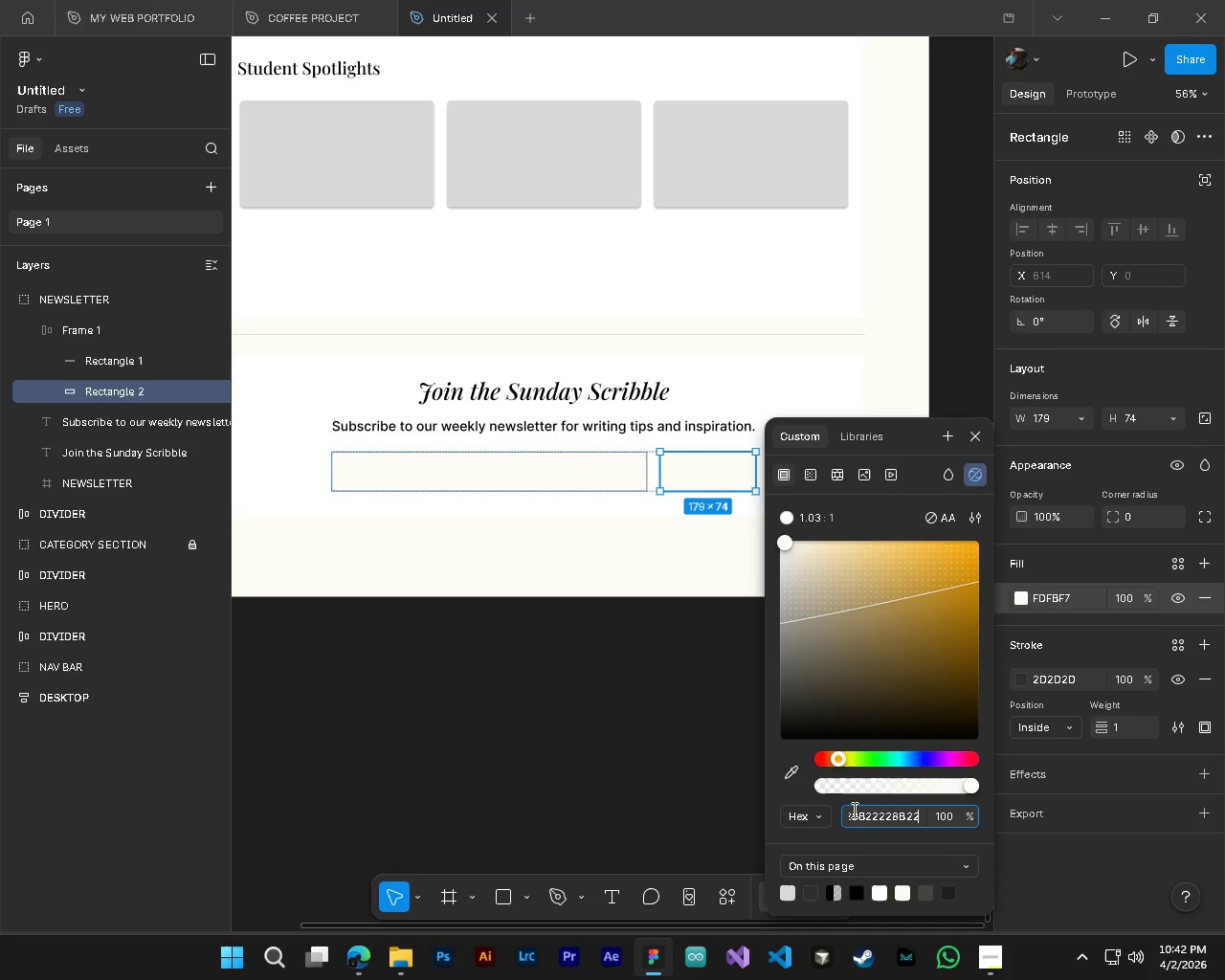 
key(Control+V)
 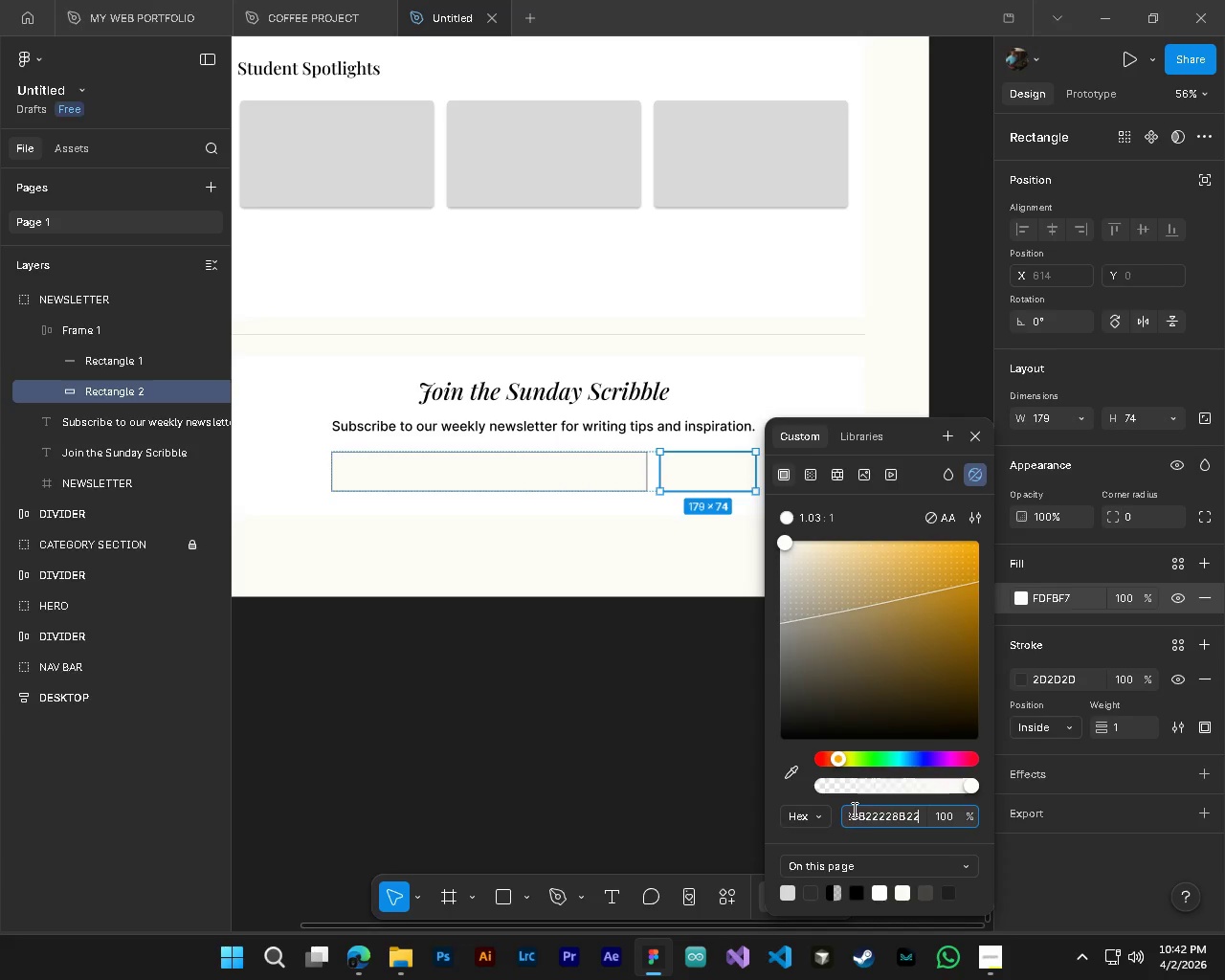 
key(NumpadEnter)
 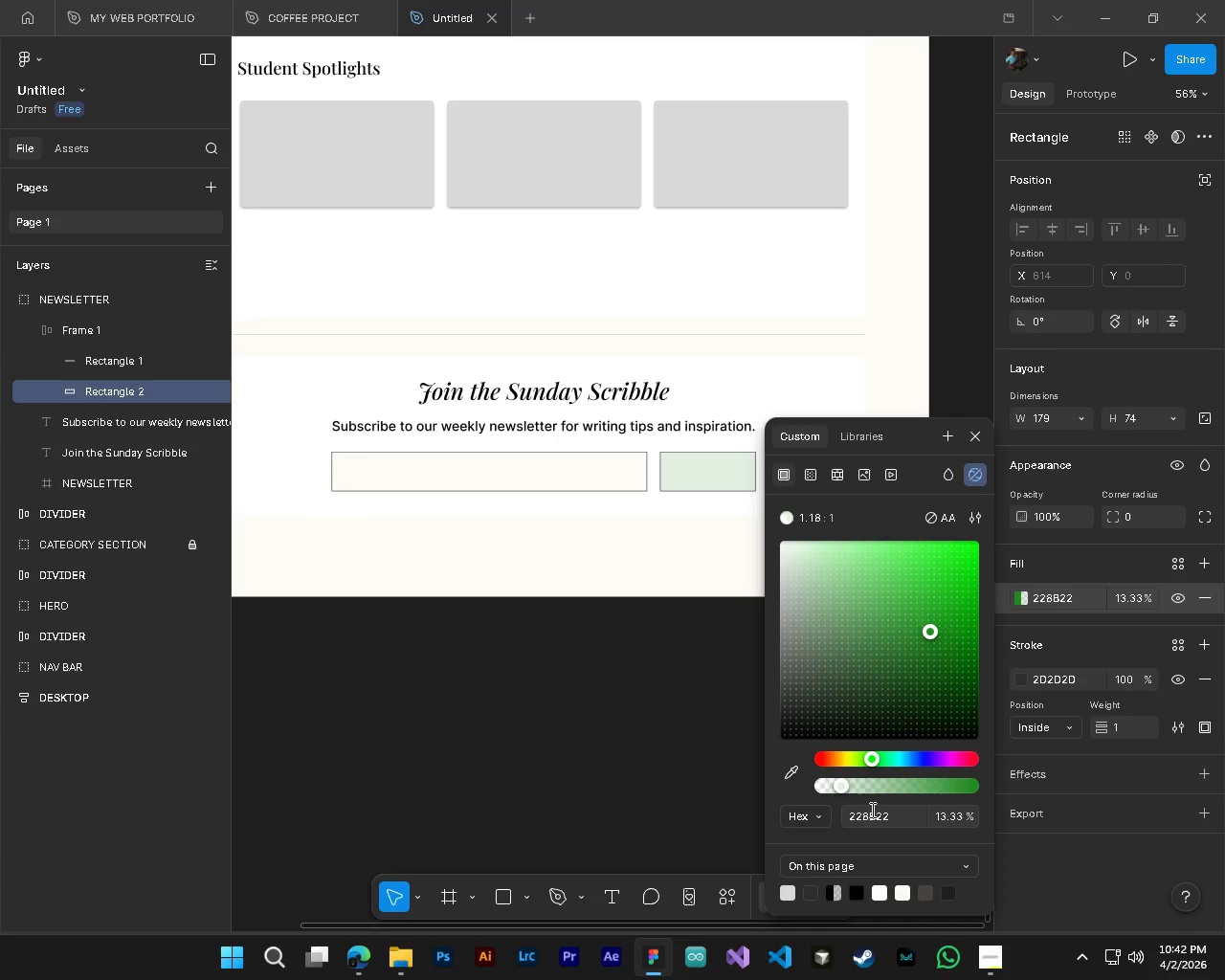 
double_click([871, 810])
 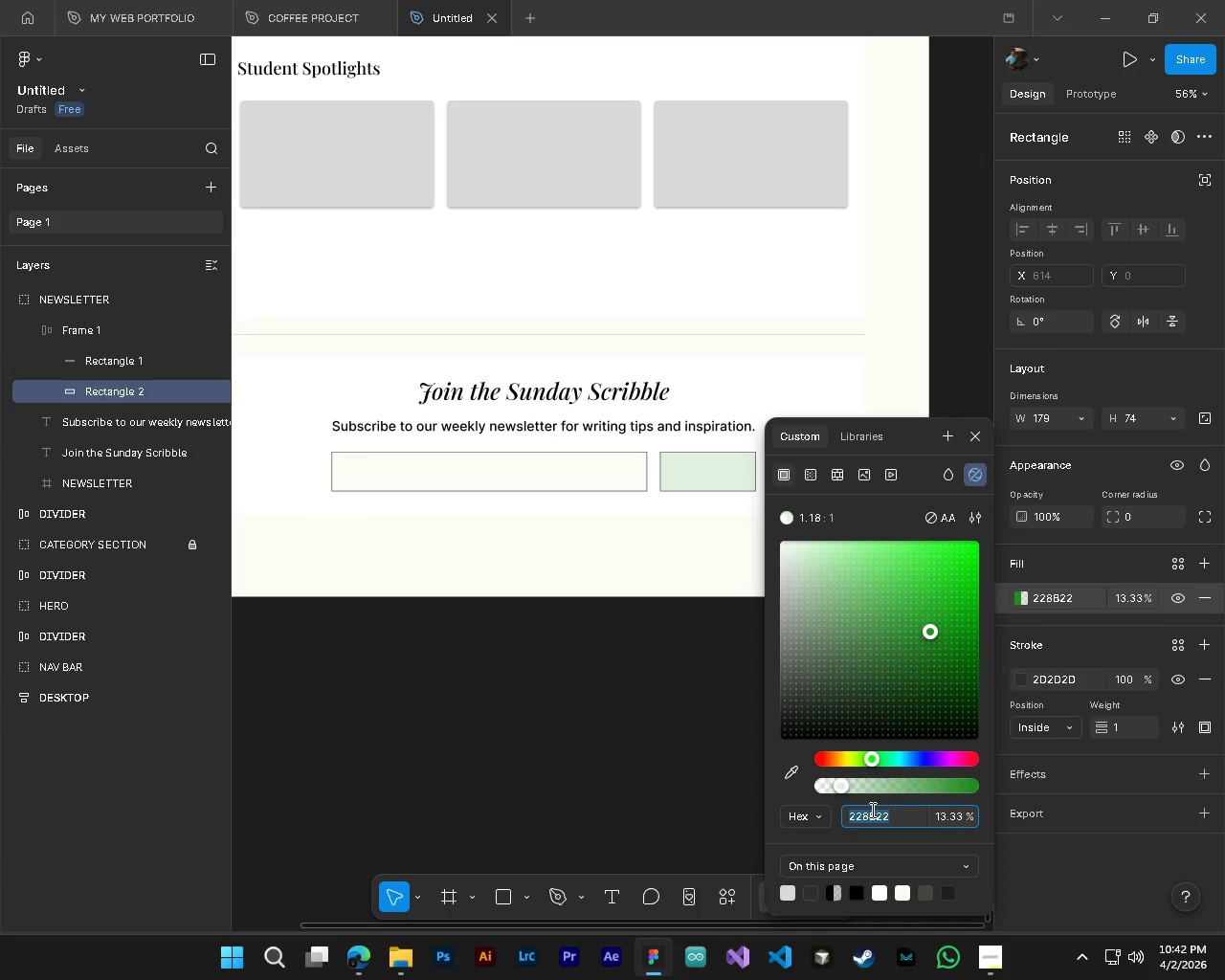 
key(Control+ControlLeft)
 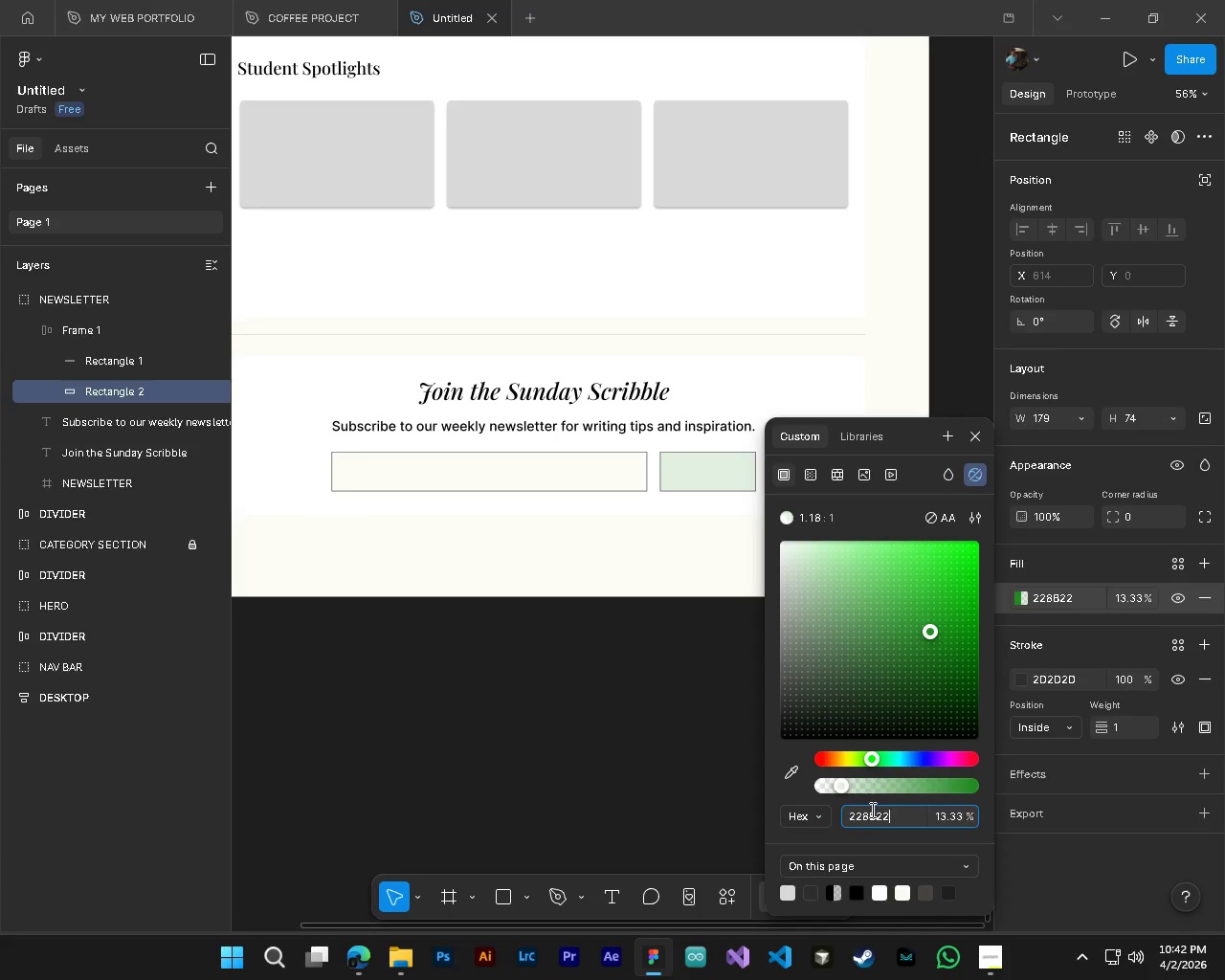 
key(Control+V)
 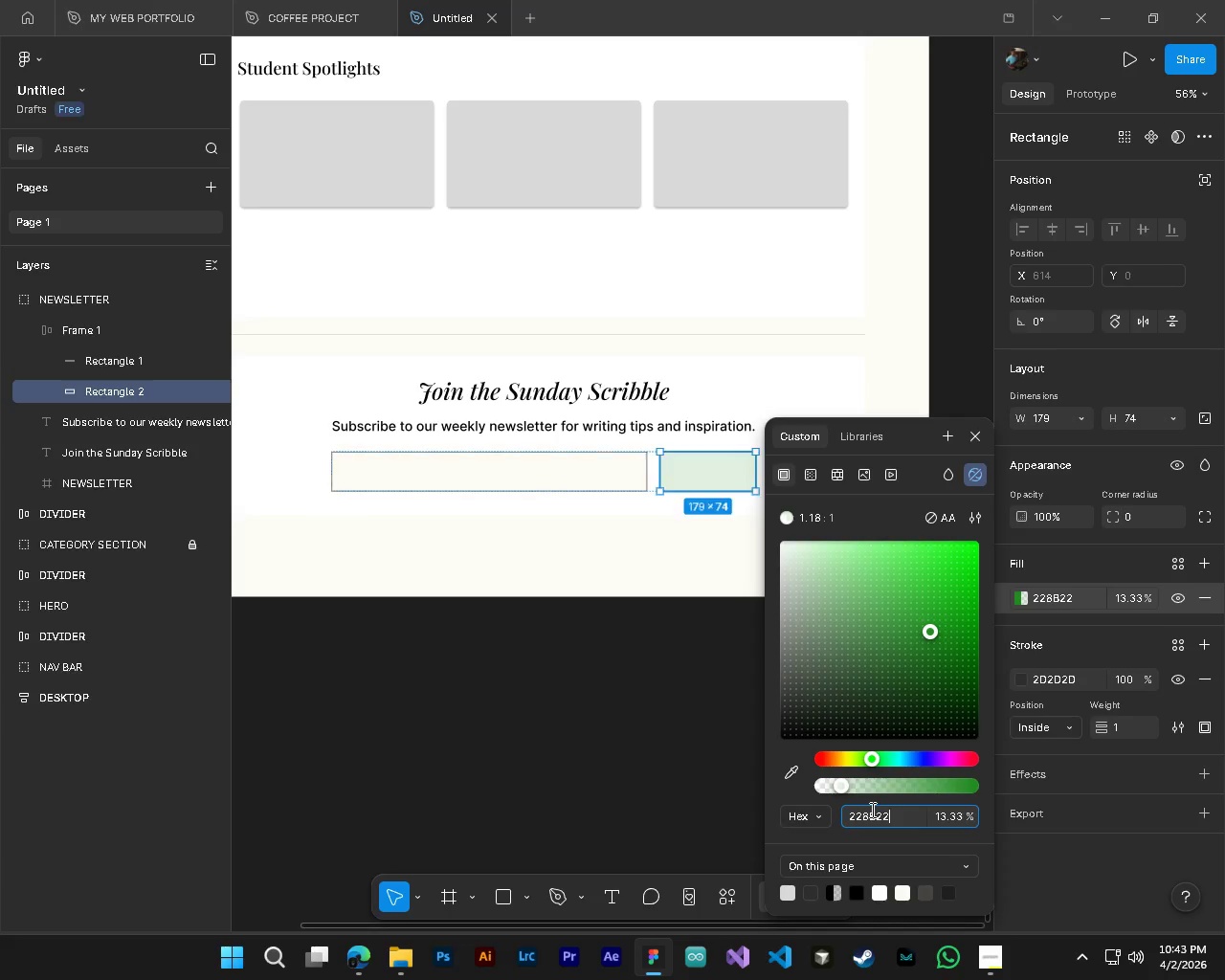 
key(NumpadEnter)
 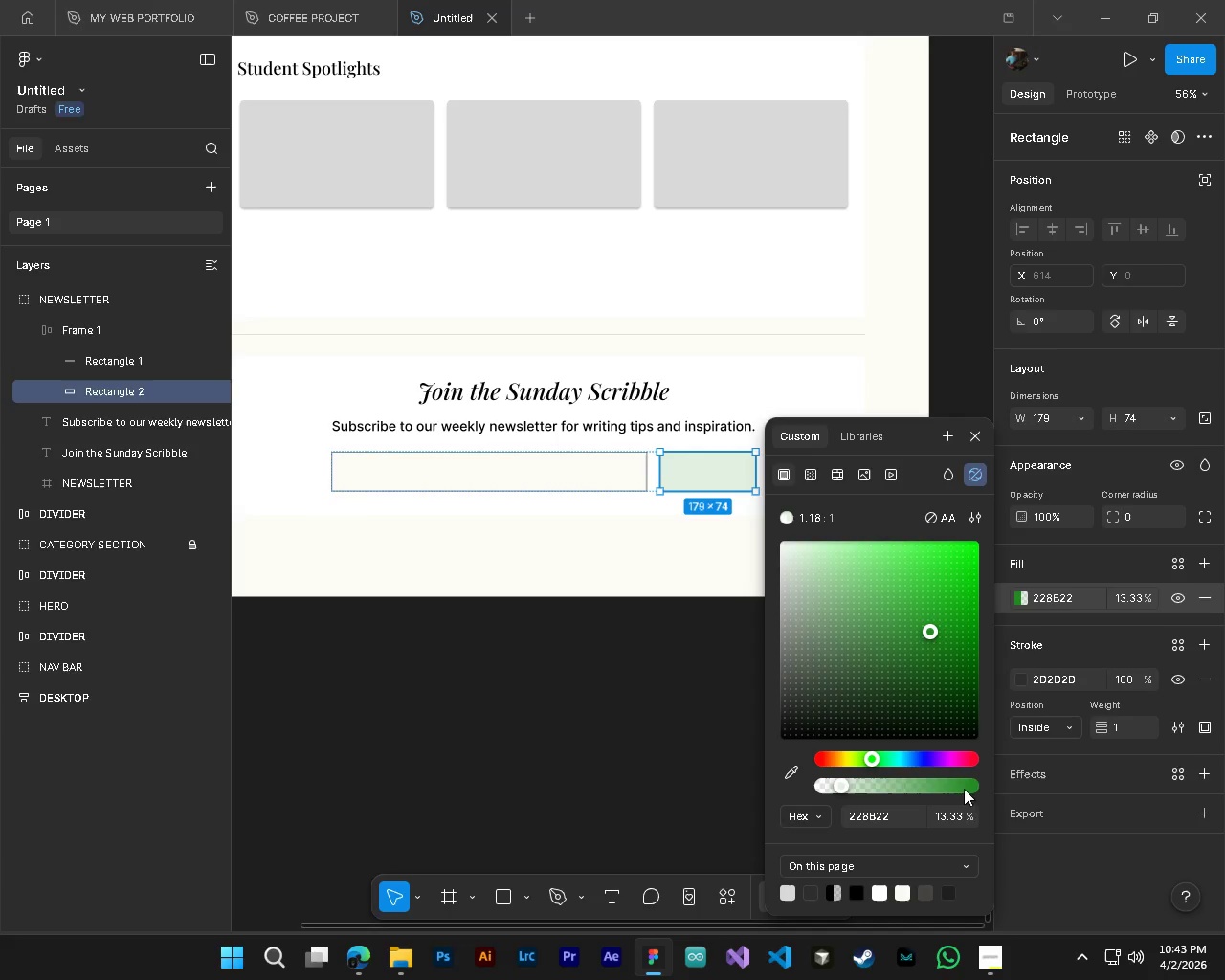 
double_click([940, 817])
 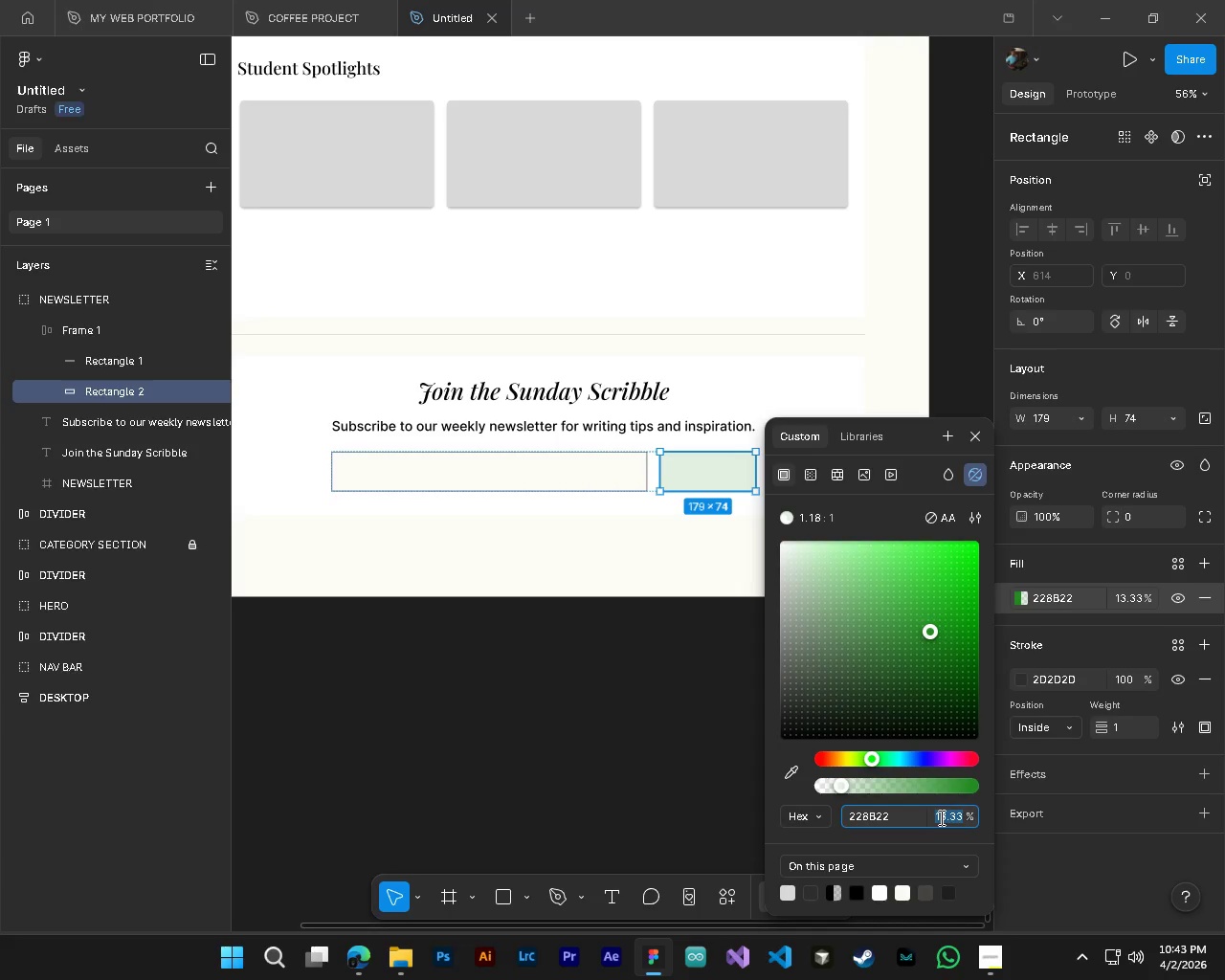 
key(Numpad1)
 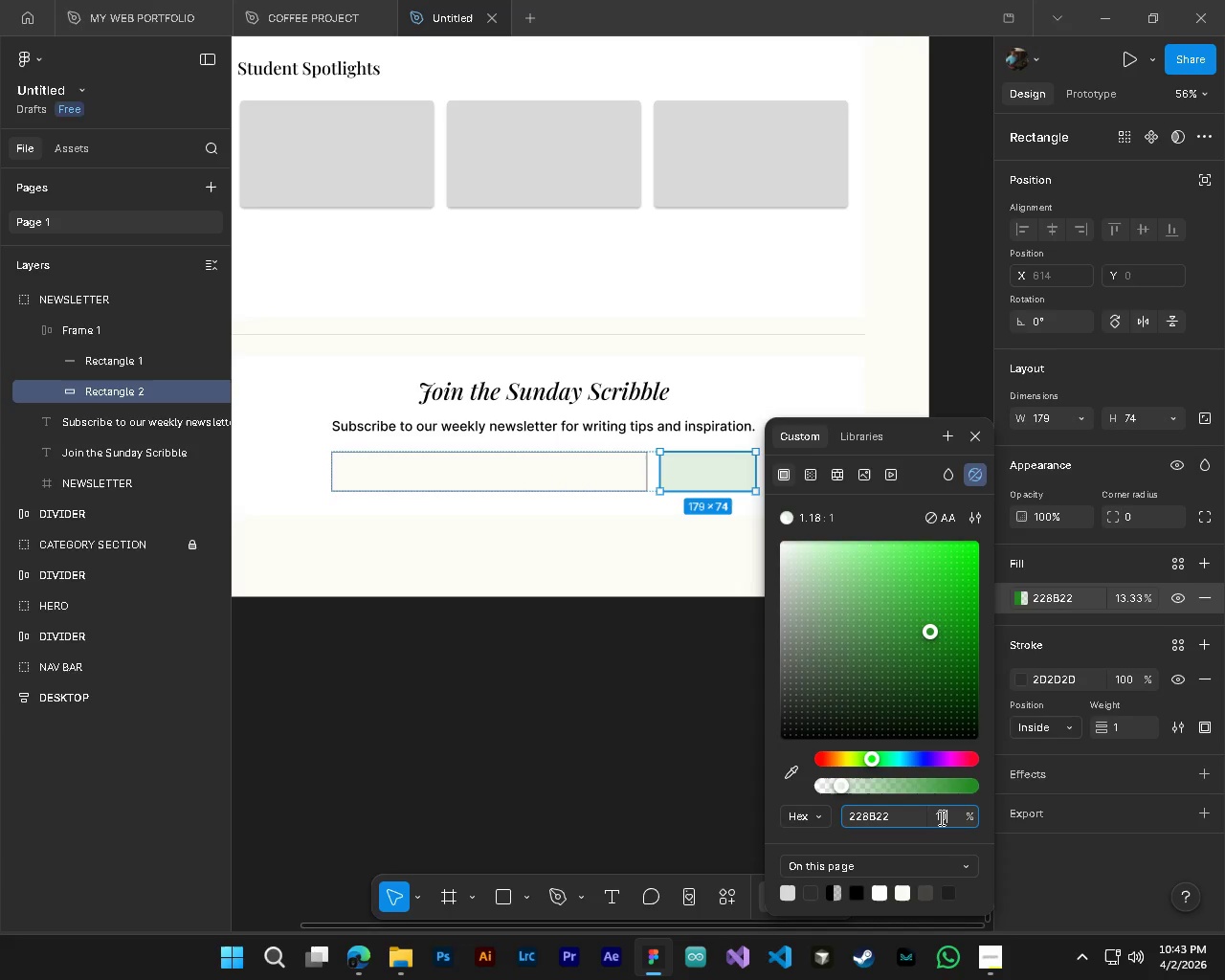 
key(Numpad0)
 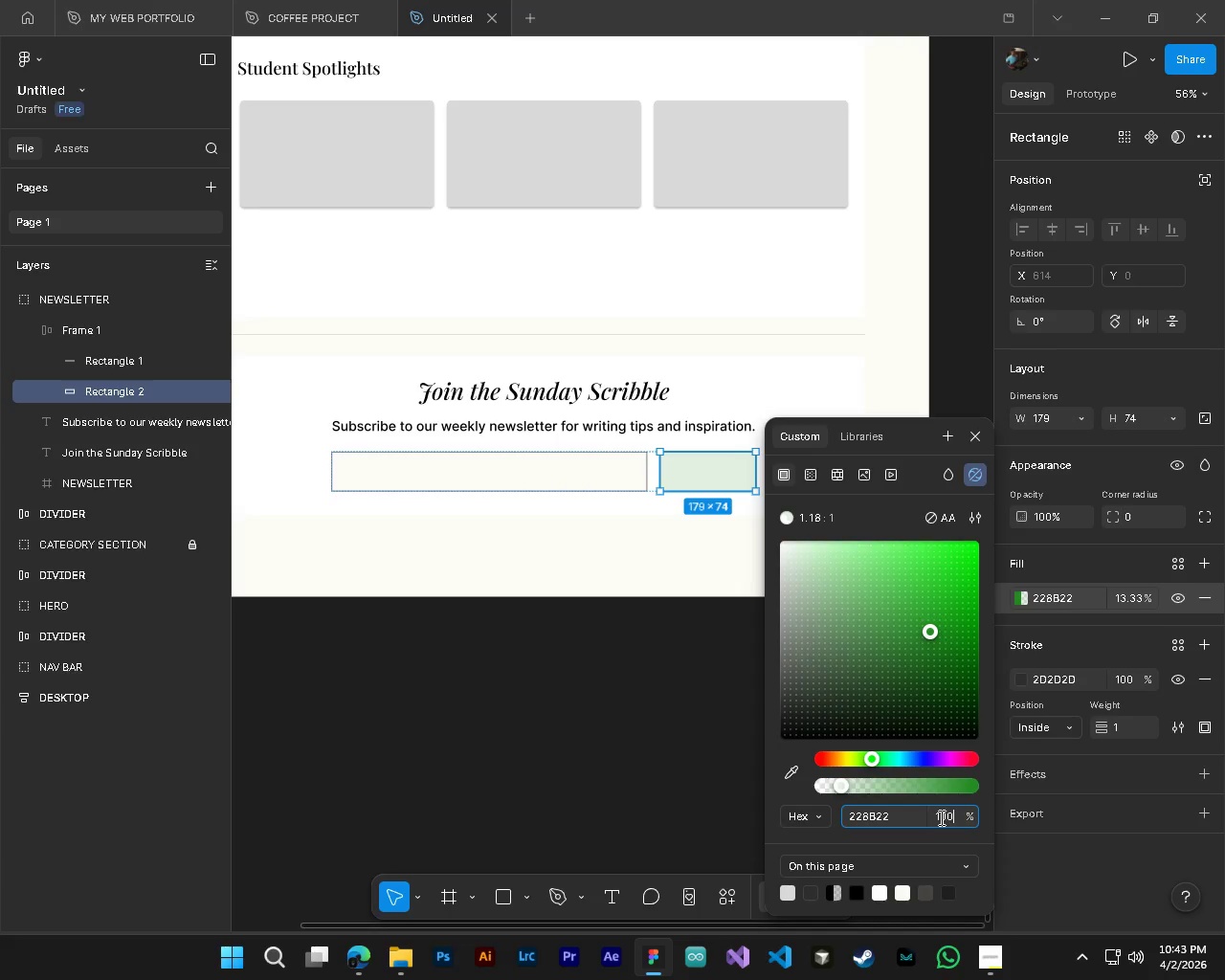 
key(Numpad0)
 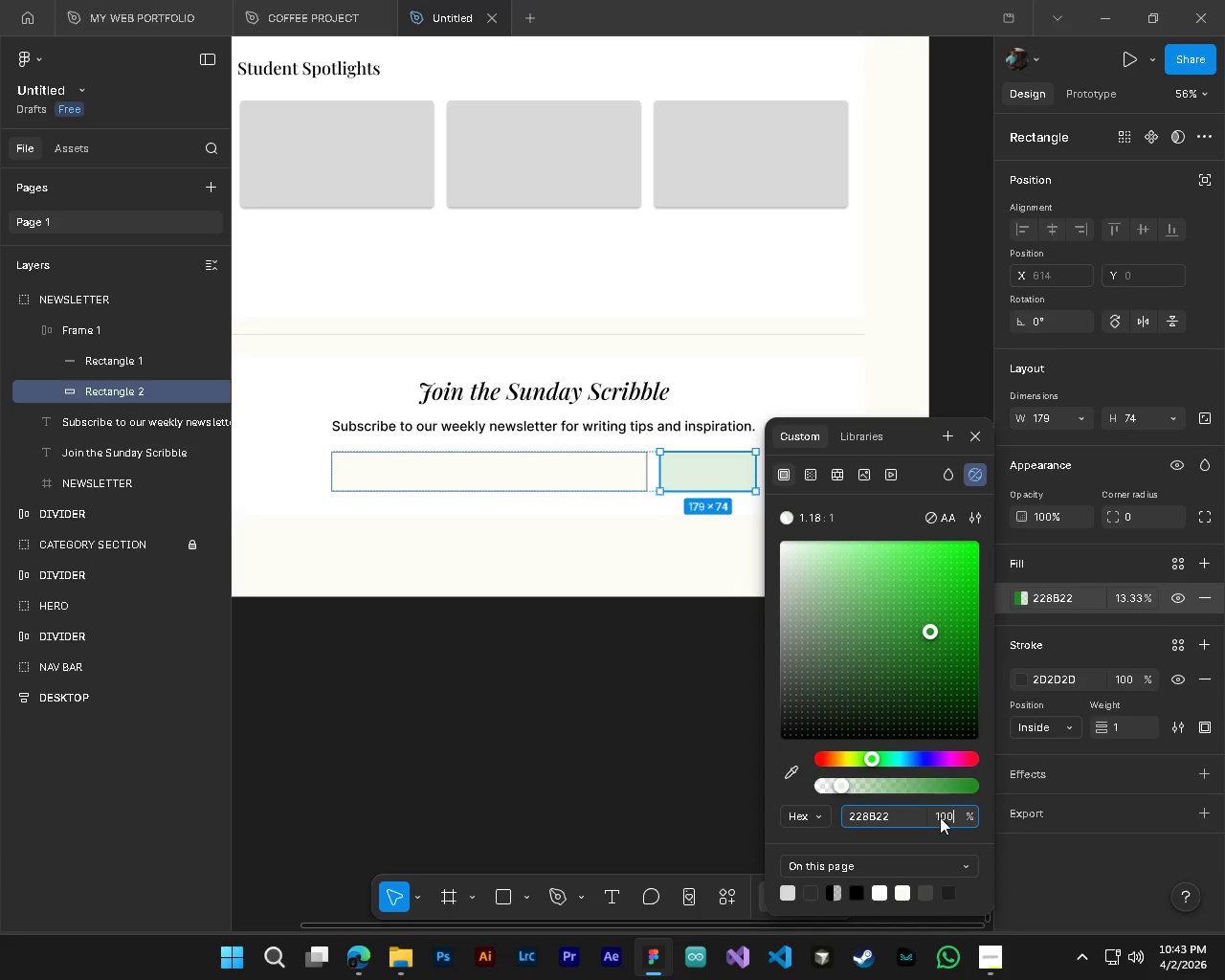 
key(NumpadEnter)
 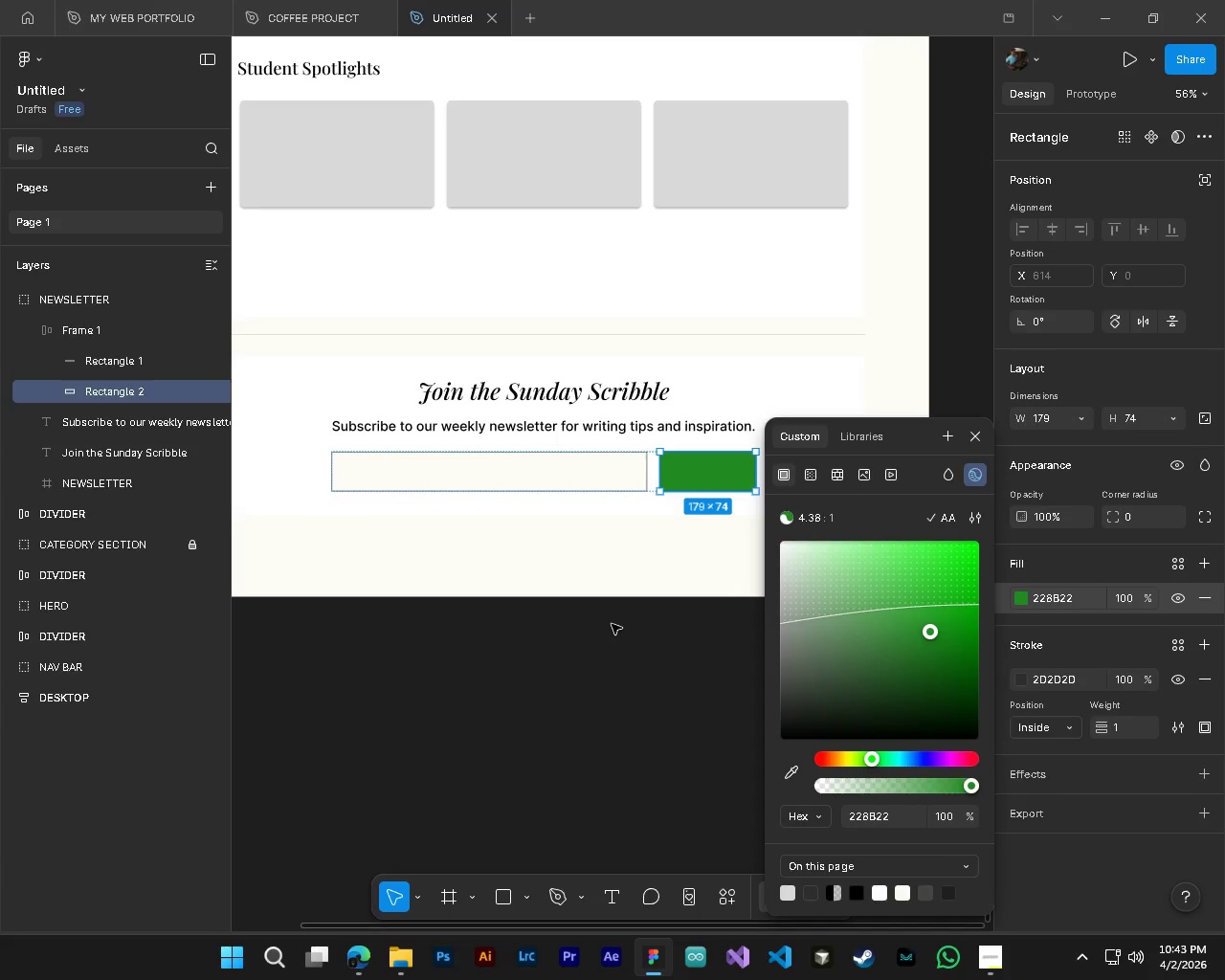 
hold_key(key=ShiftLeft, duration=1.19)
scroll: coordinate [612, 624], scroll_direction: down, amount: 3.0
 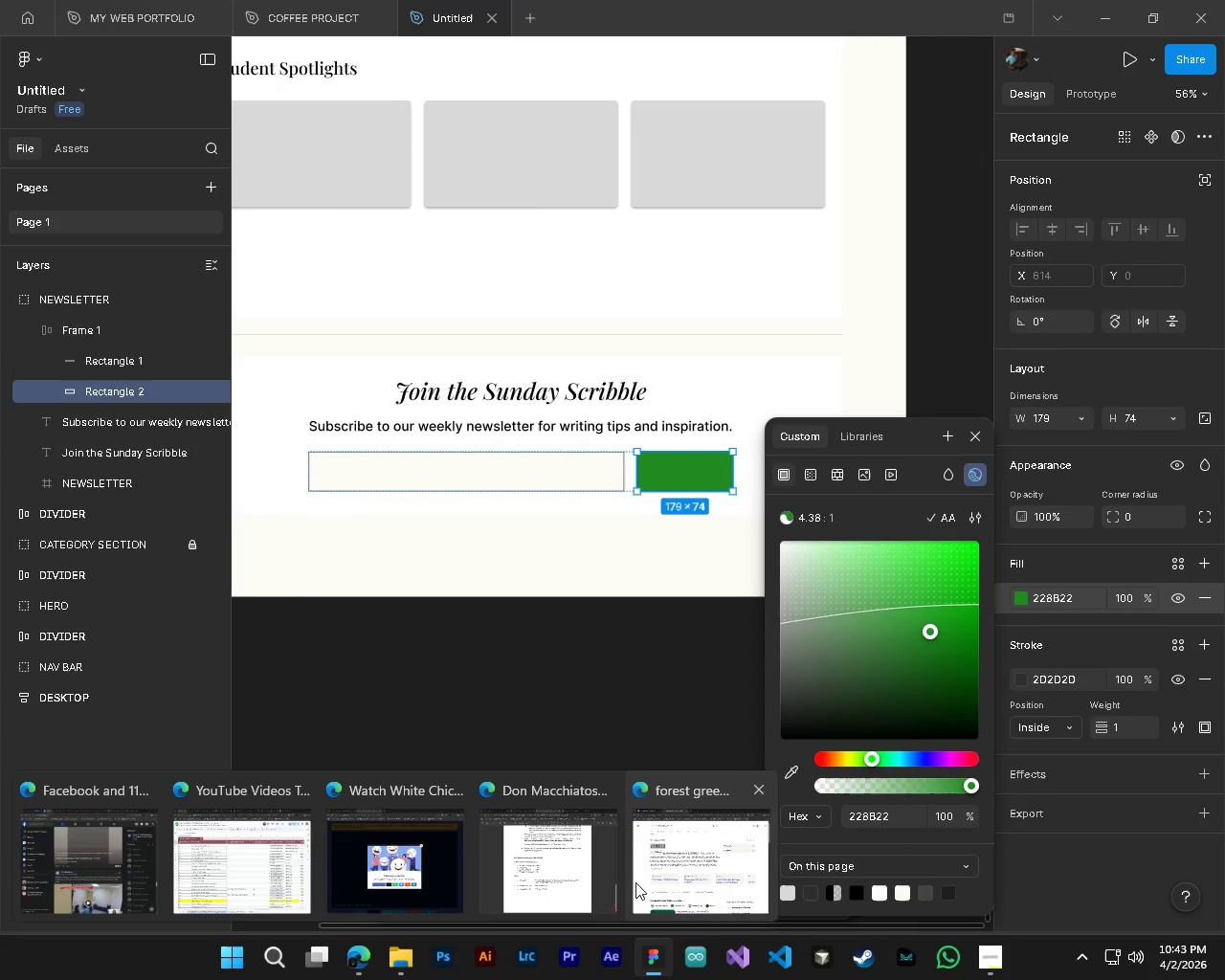 
left_click([685, 869])
 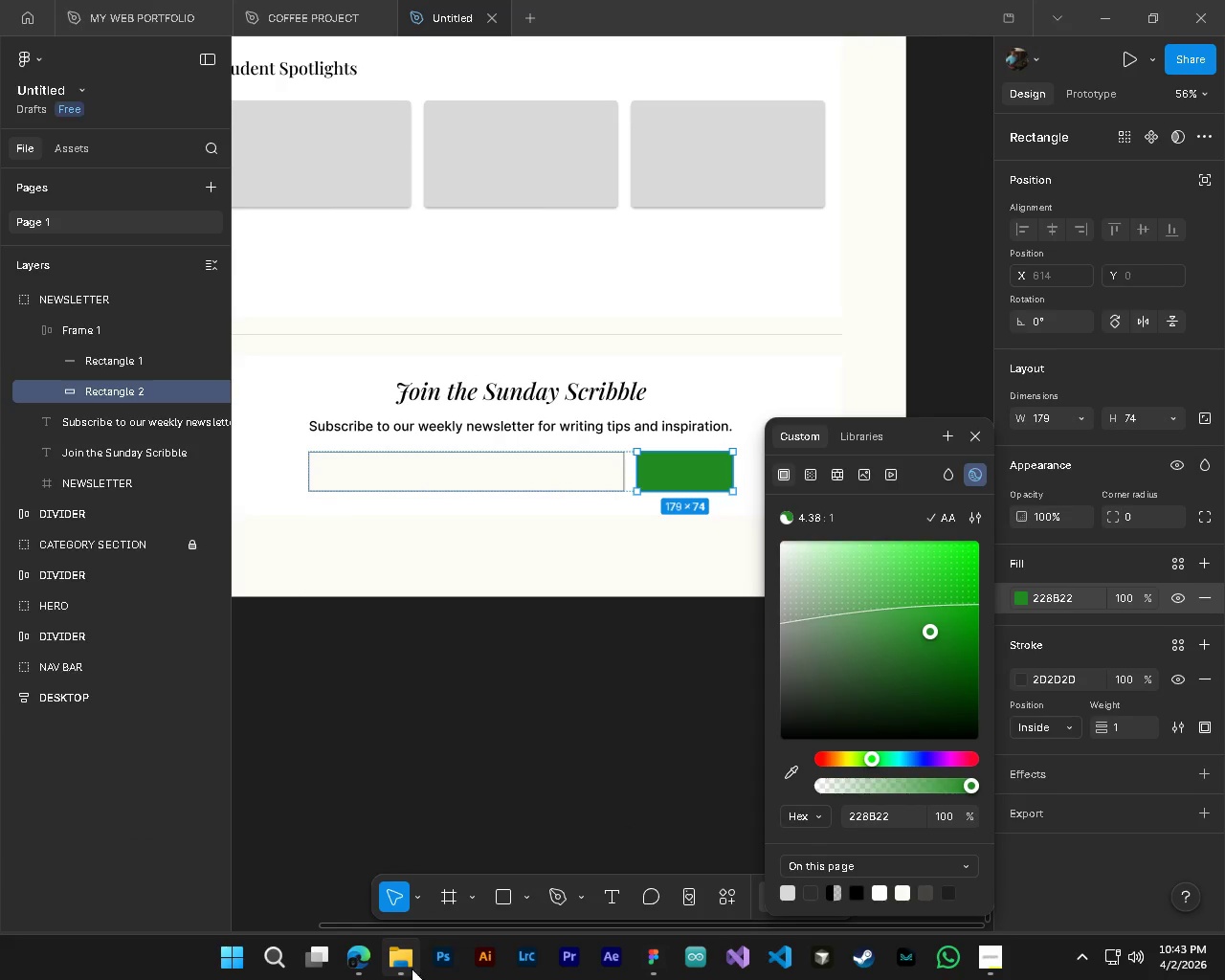 
left_click([373, 958])
 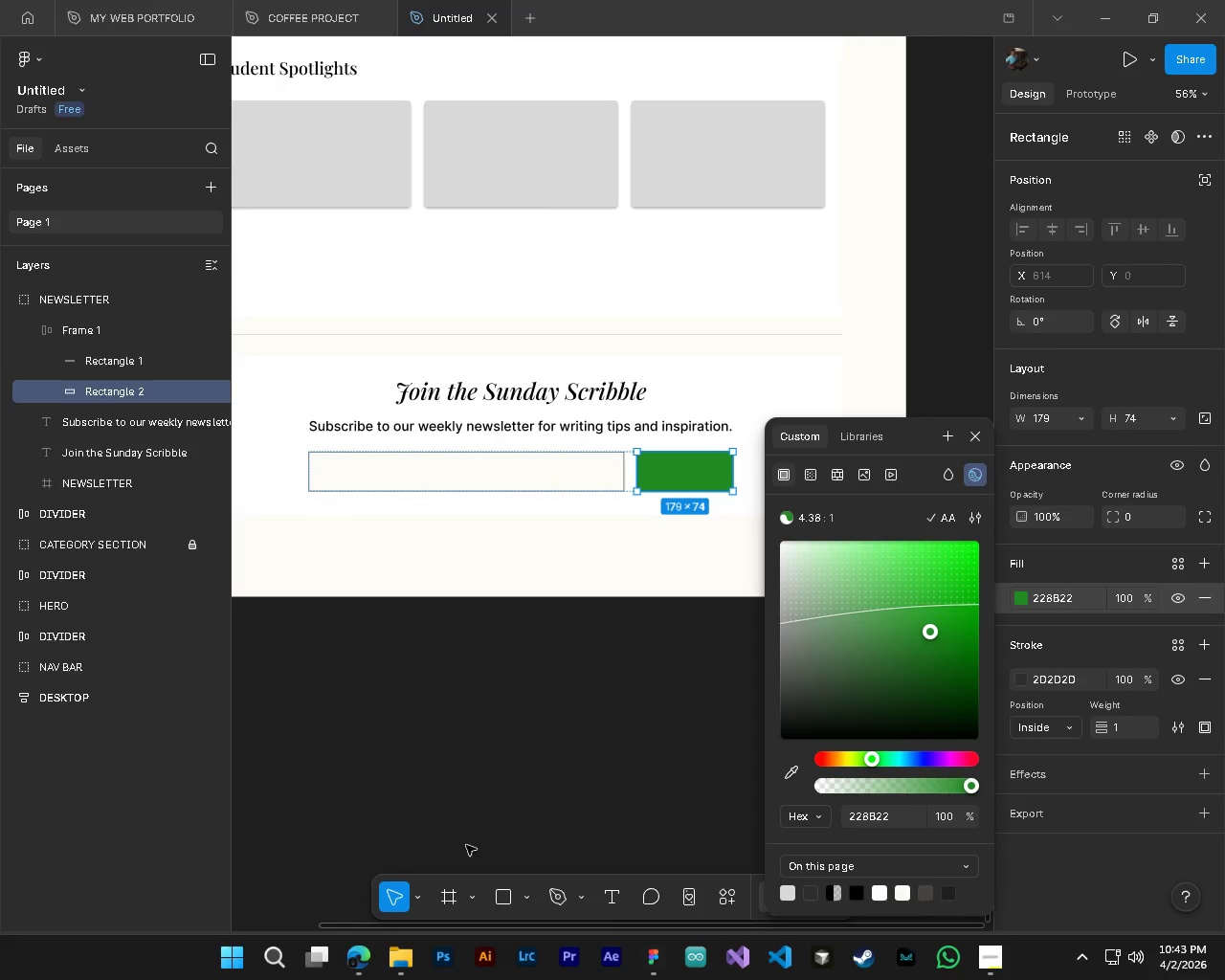 
left_click([368, 973])
 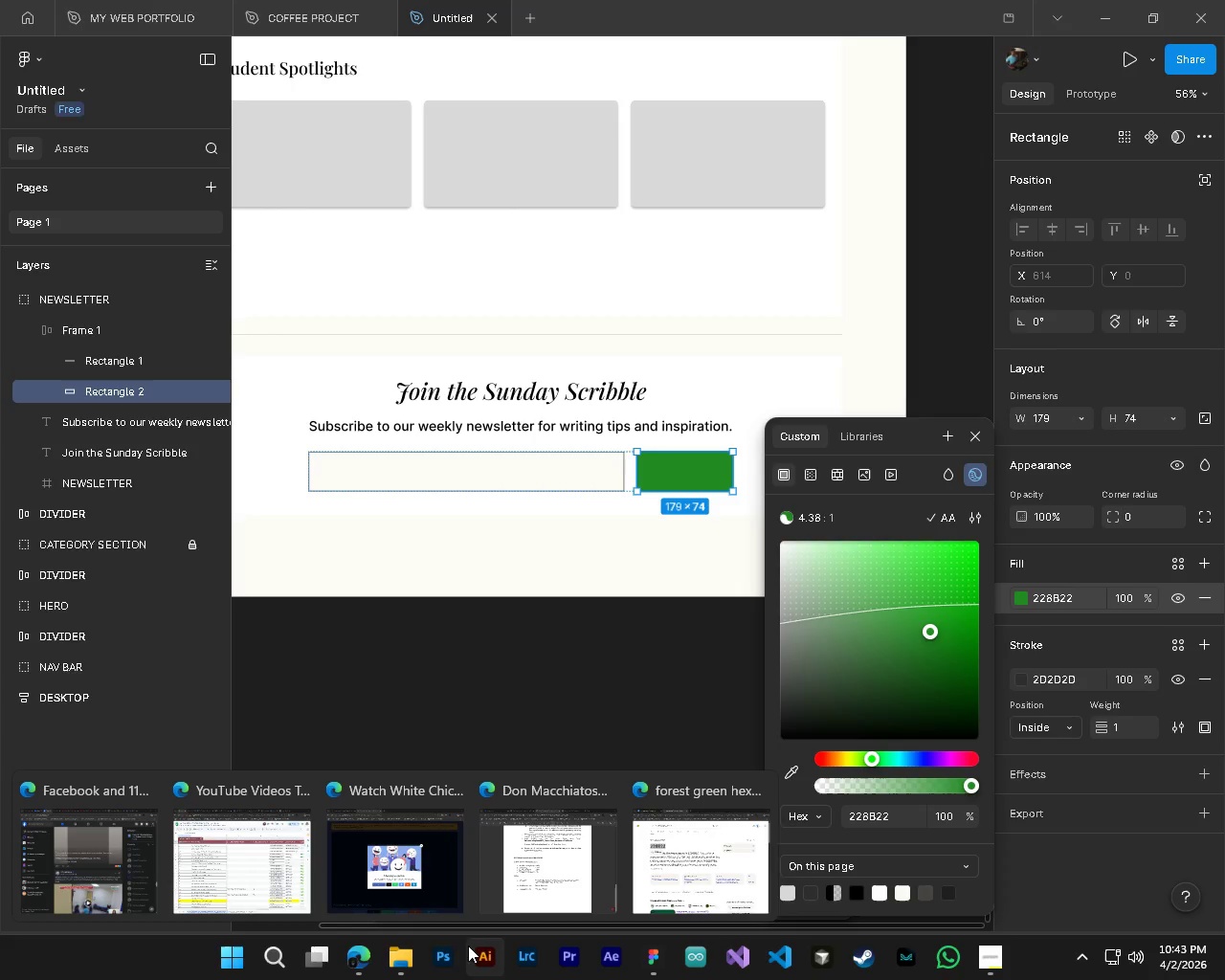 
left_click([699, 835])
 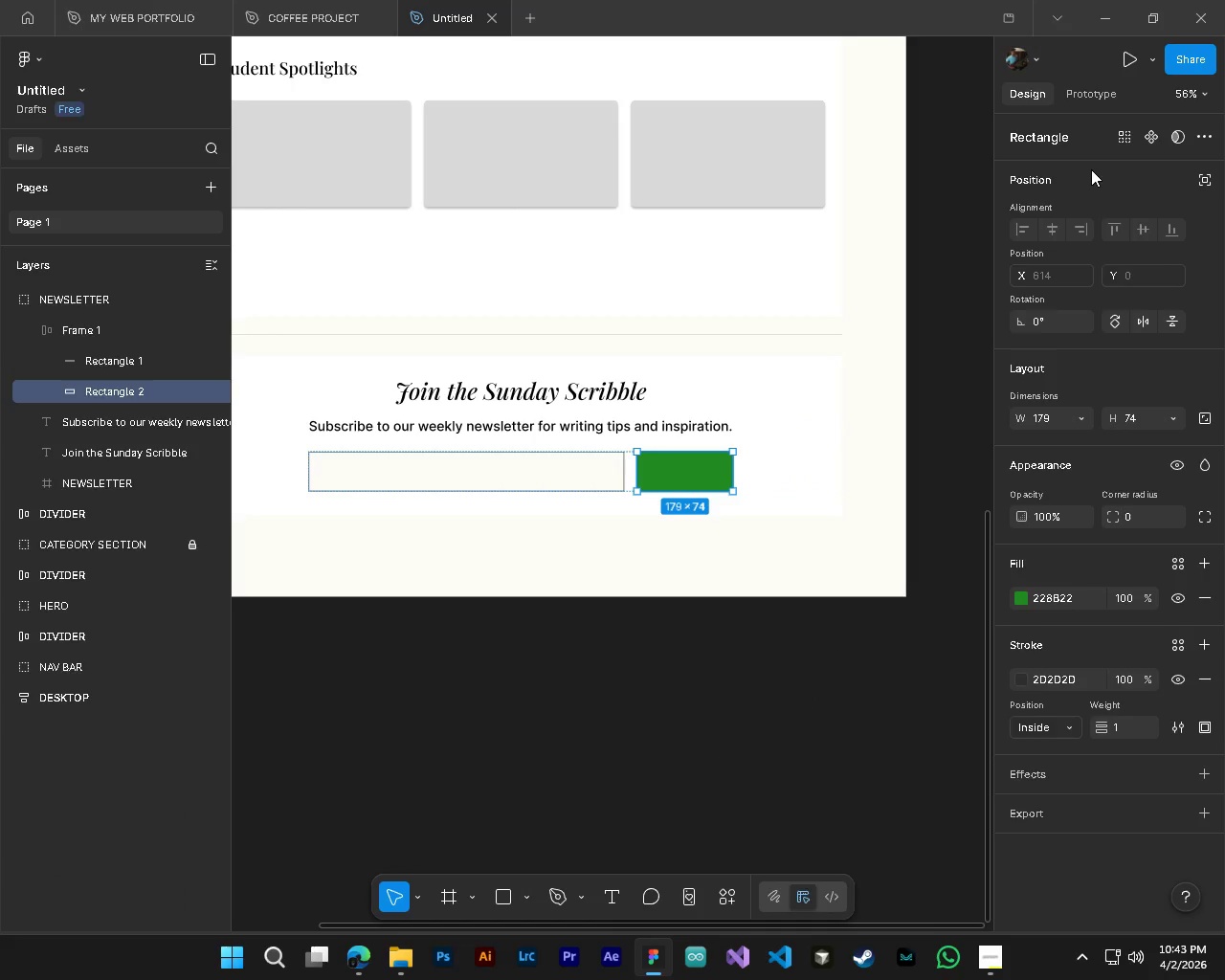 
left_click([346, 955])
 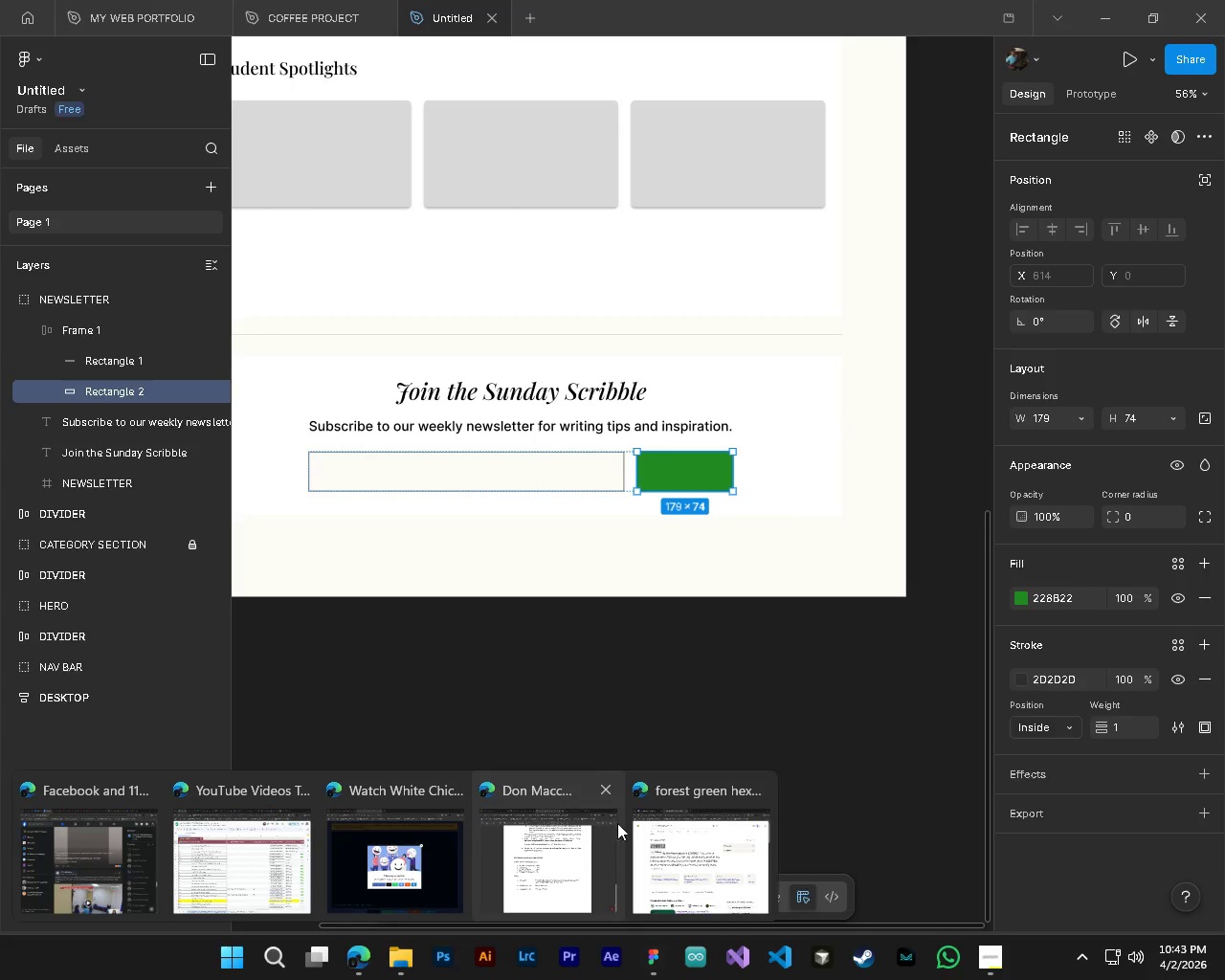 
left_click([726, 837])
 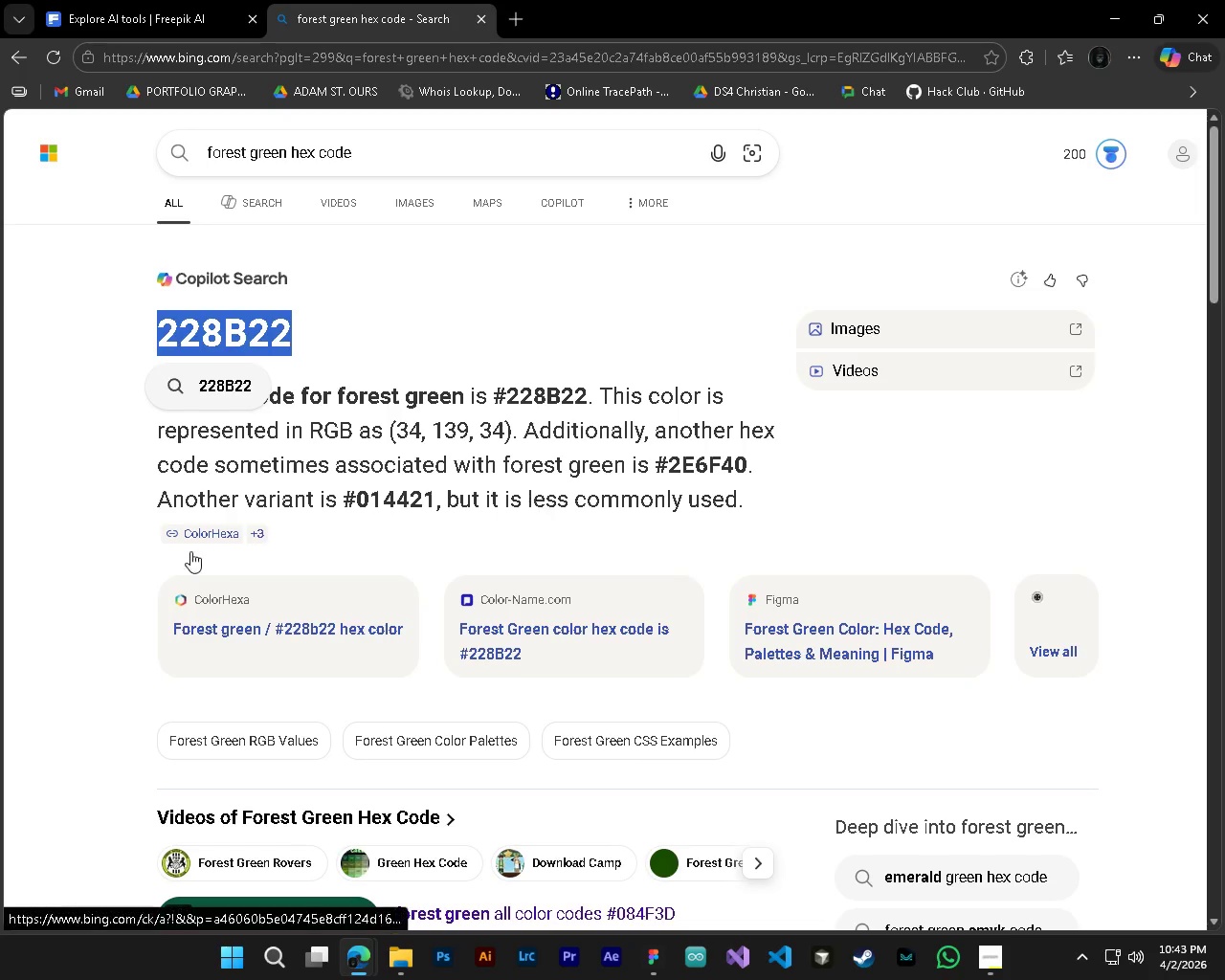 
left_click([78, 560])
 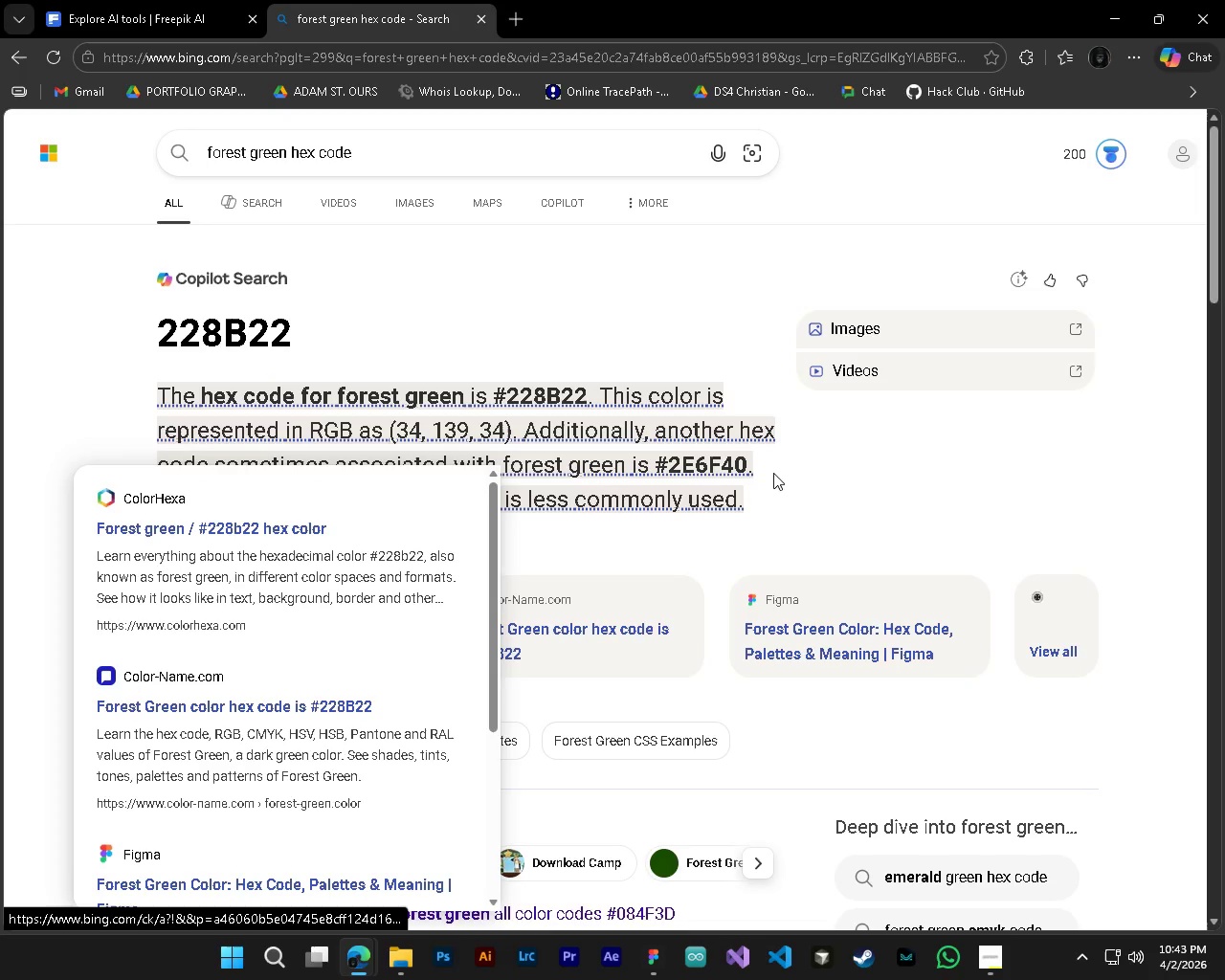 
left_click([809, 473])
 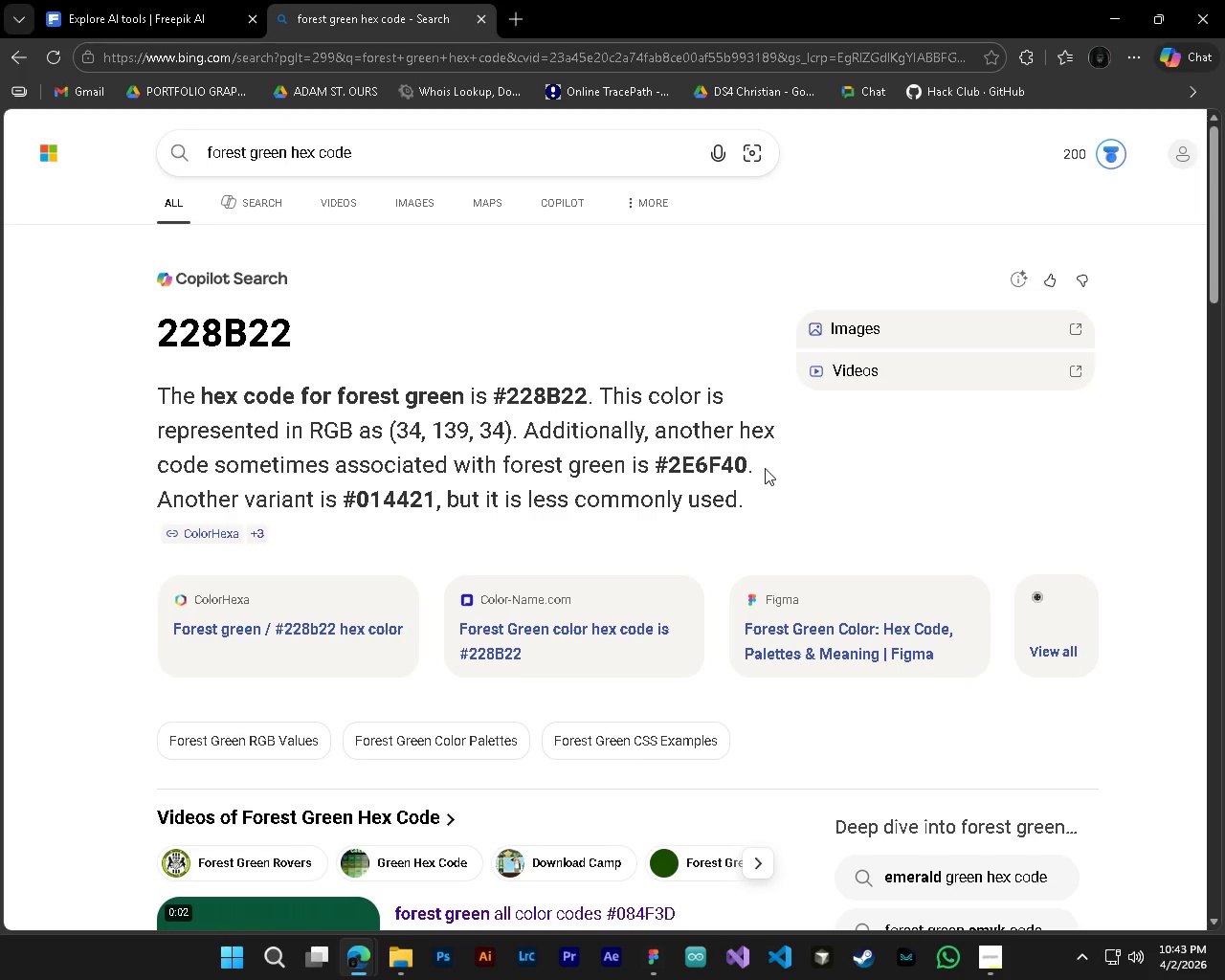 
scroll: coordinate [595, 661], scroll_direction: down, amount: 9.0
 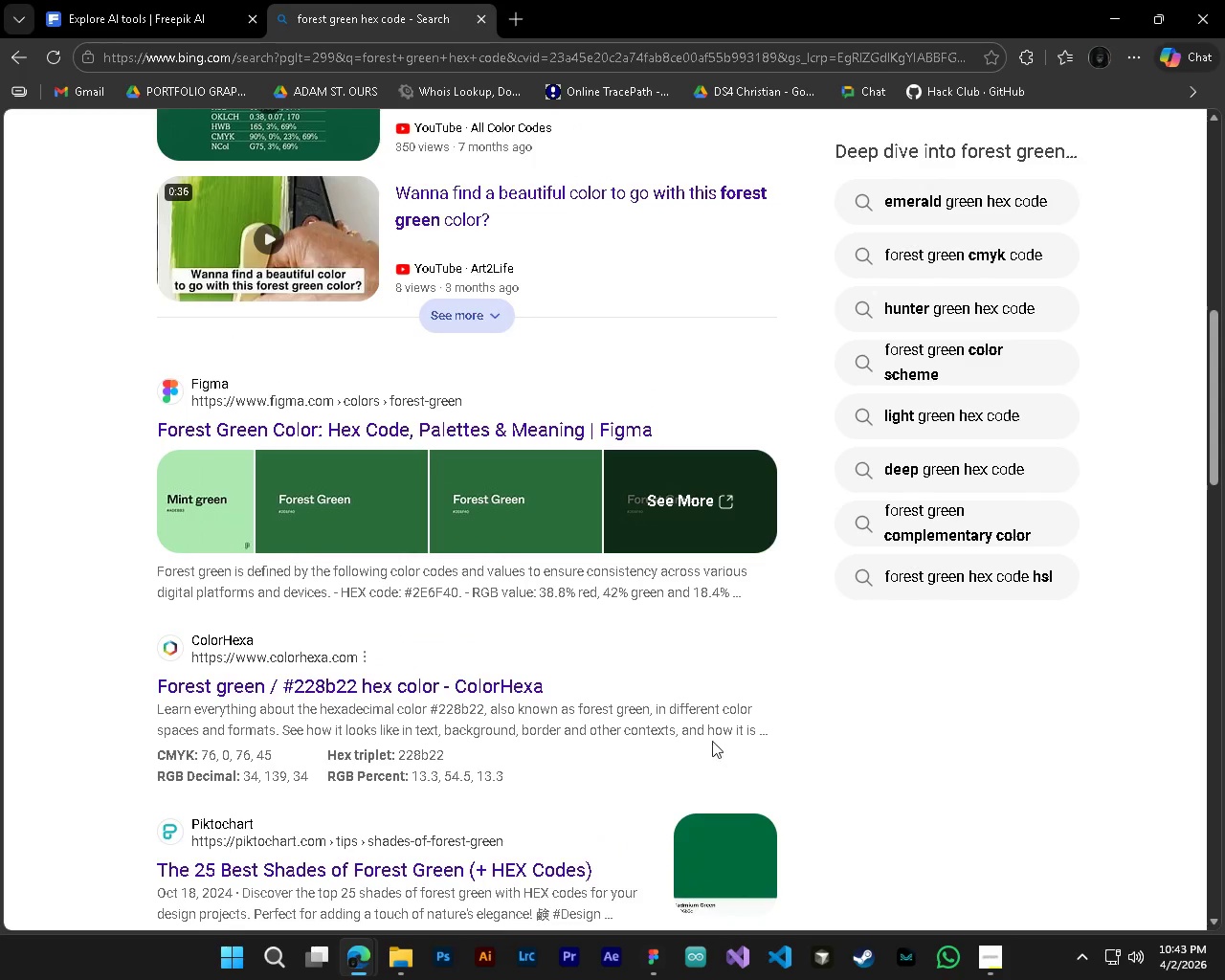 
scroll: coordinate [693, 730], scroll_direction: up, amount: 9.0
 